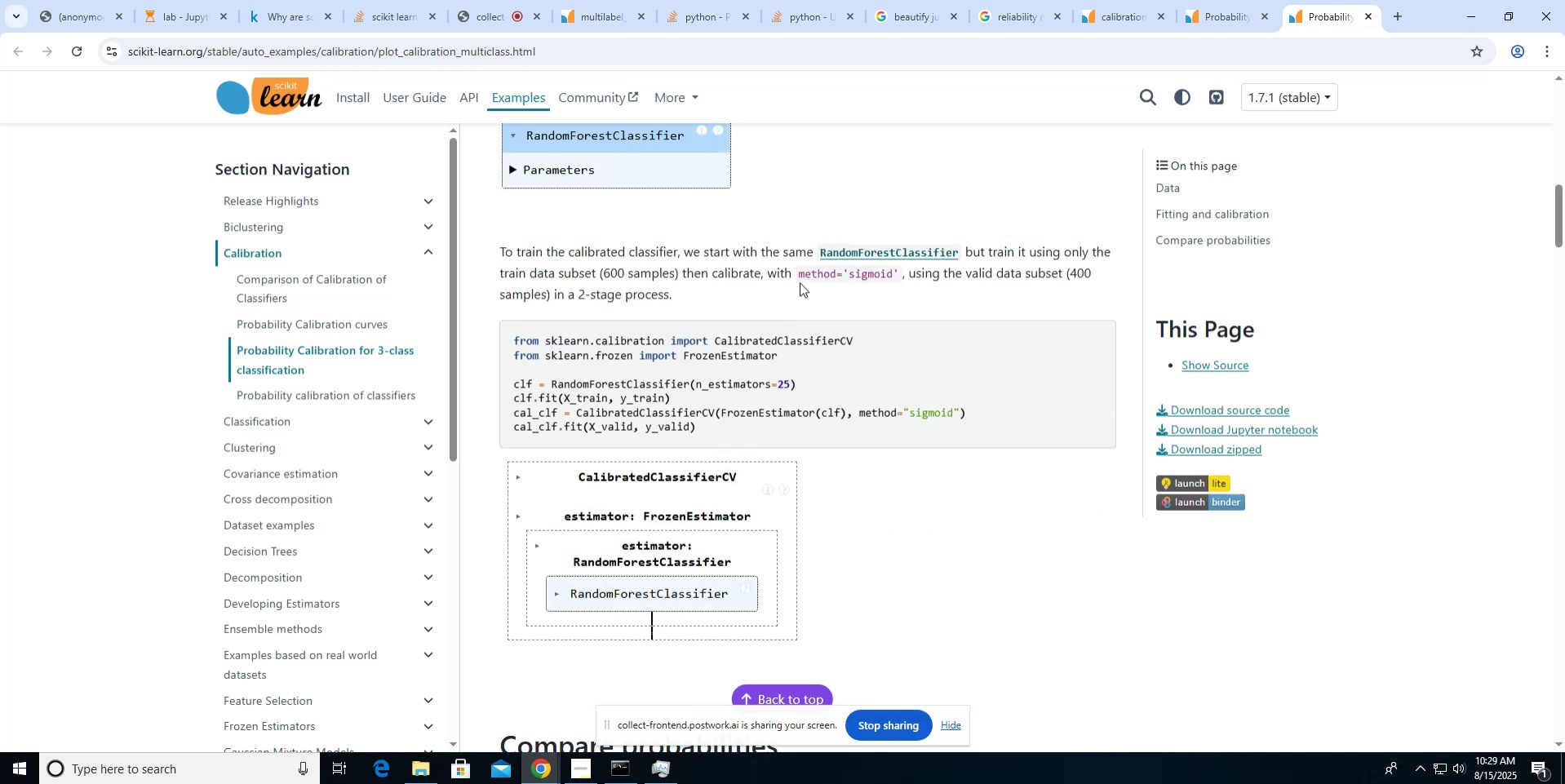 
wait(9.98)
 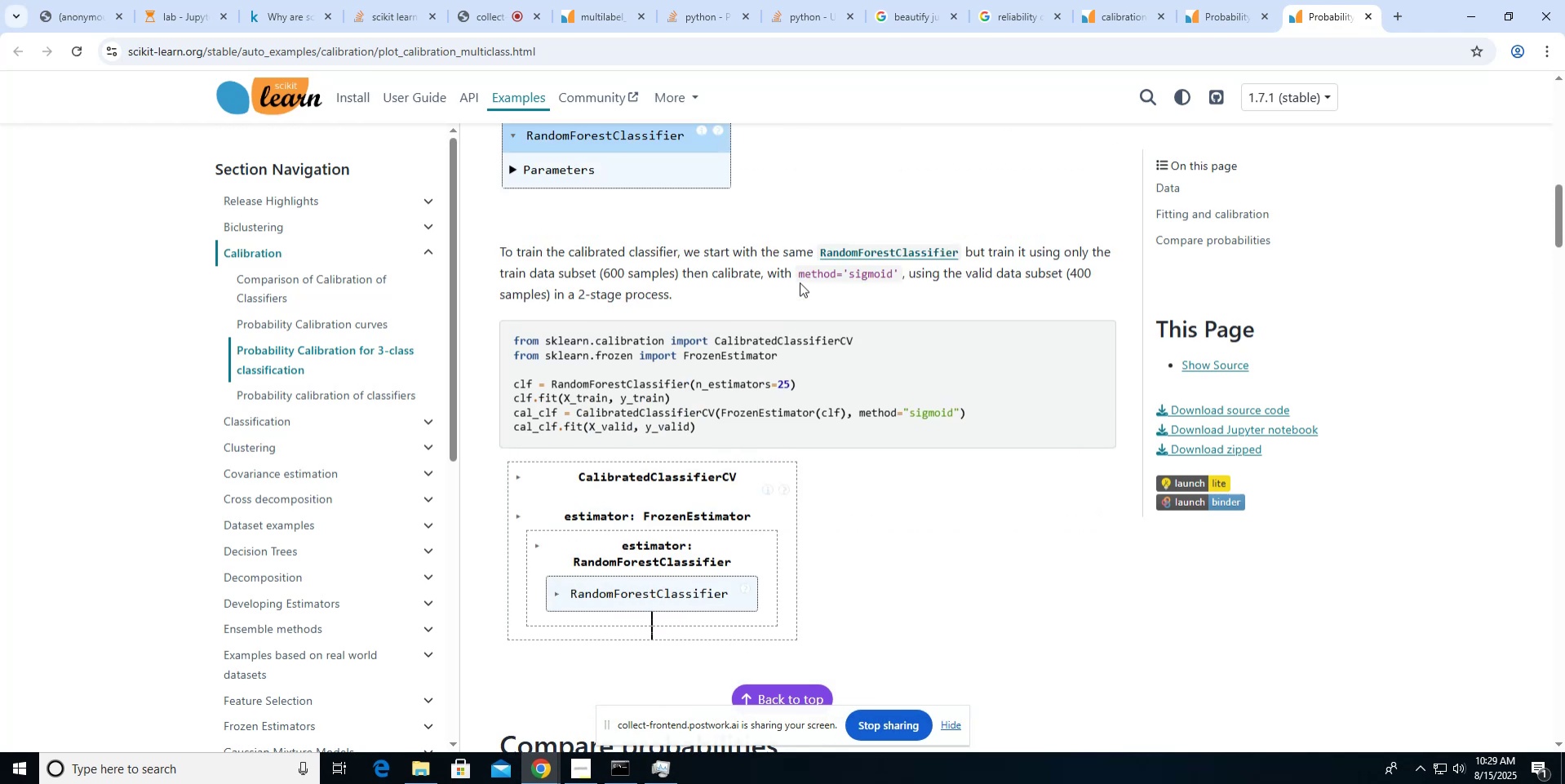 
scroll: coordinate [800, 282], scroll_direction: down, amount: 3.0
 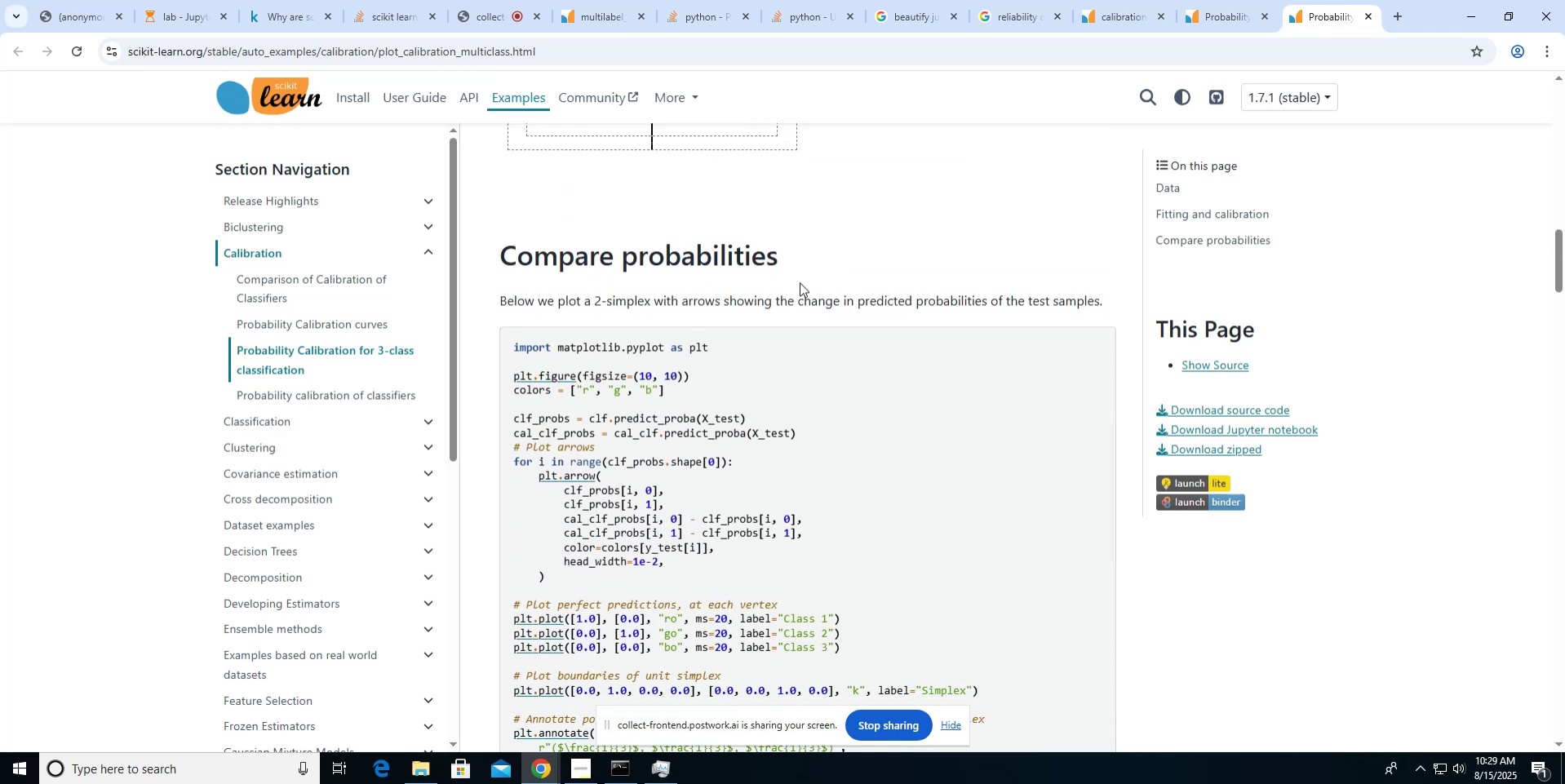 
scroll: coordinate [800, 282], scroll_direction: up, amount: 6.0
 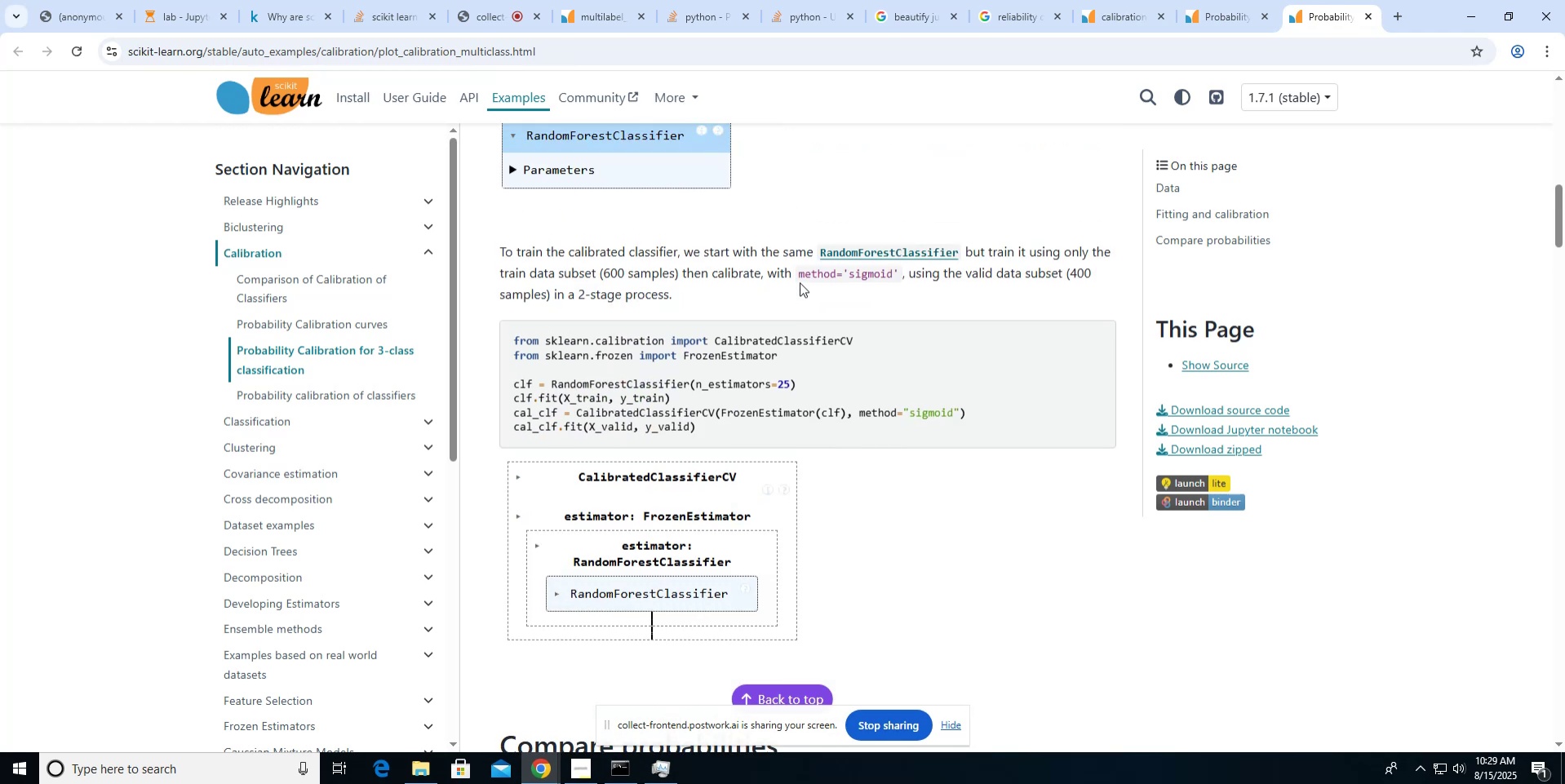 
scroll: coordinate [800, 282], scroll_direction: down, amount: 2.0
 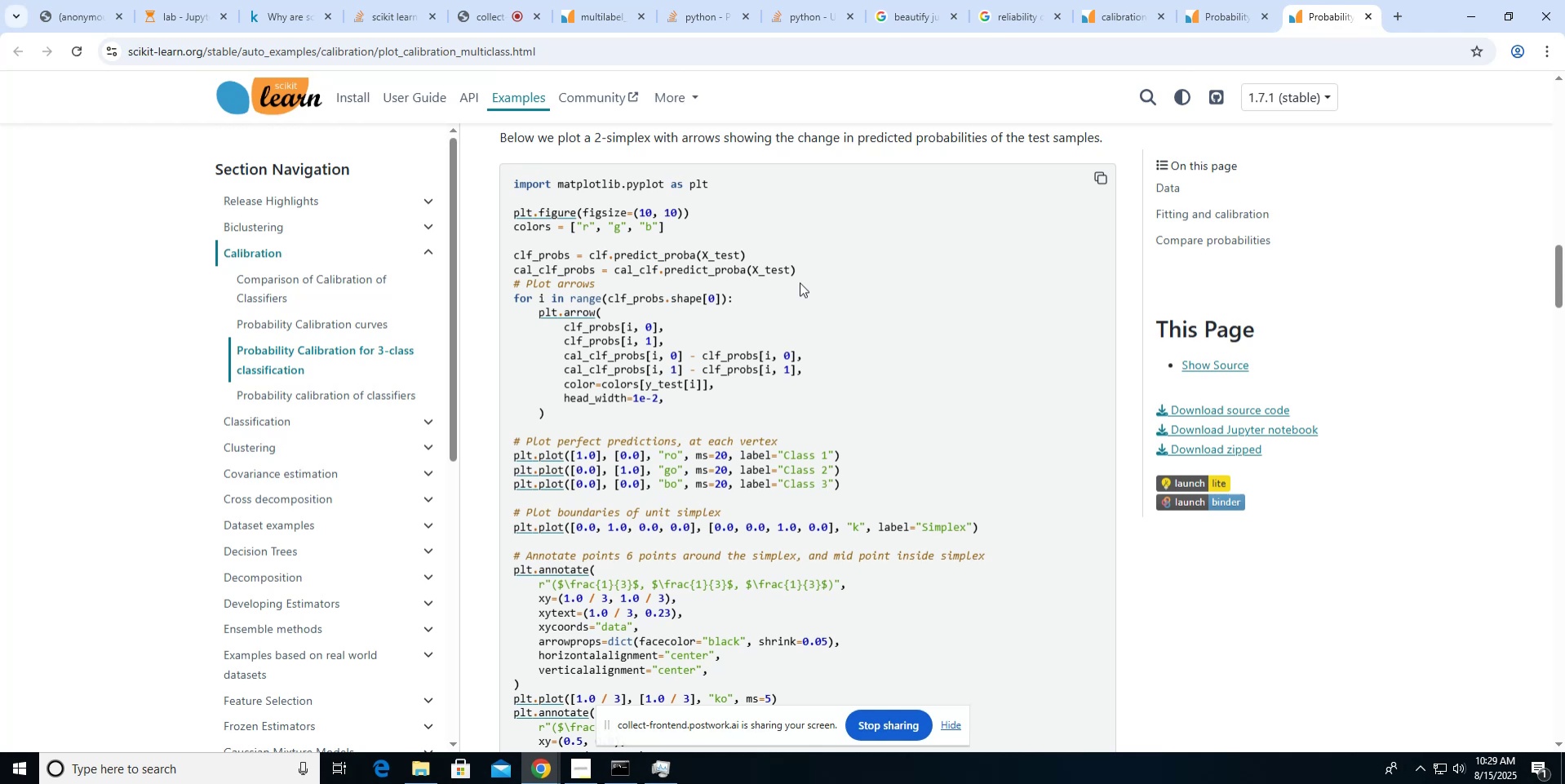 
wait(11.33)
 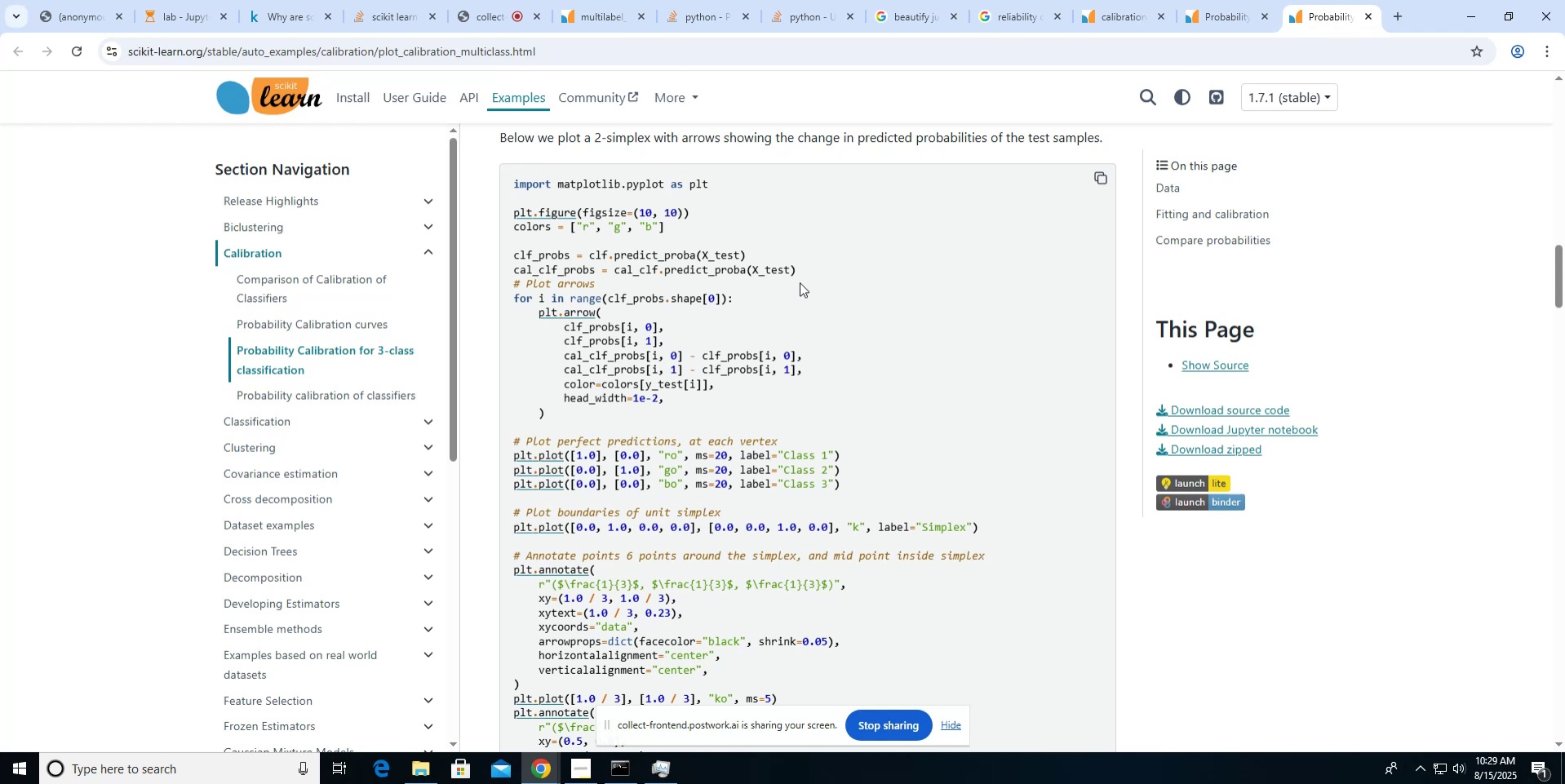 
scroll: coordinate [800, 276], scroll_direction: down, amount: 19.0
 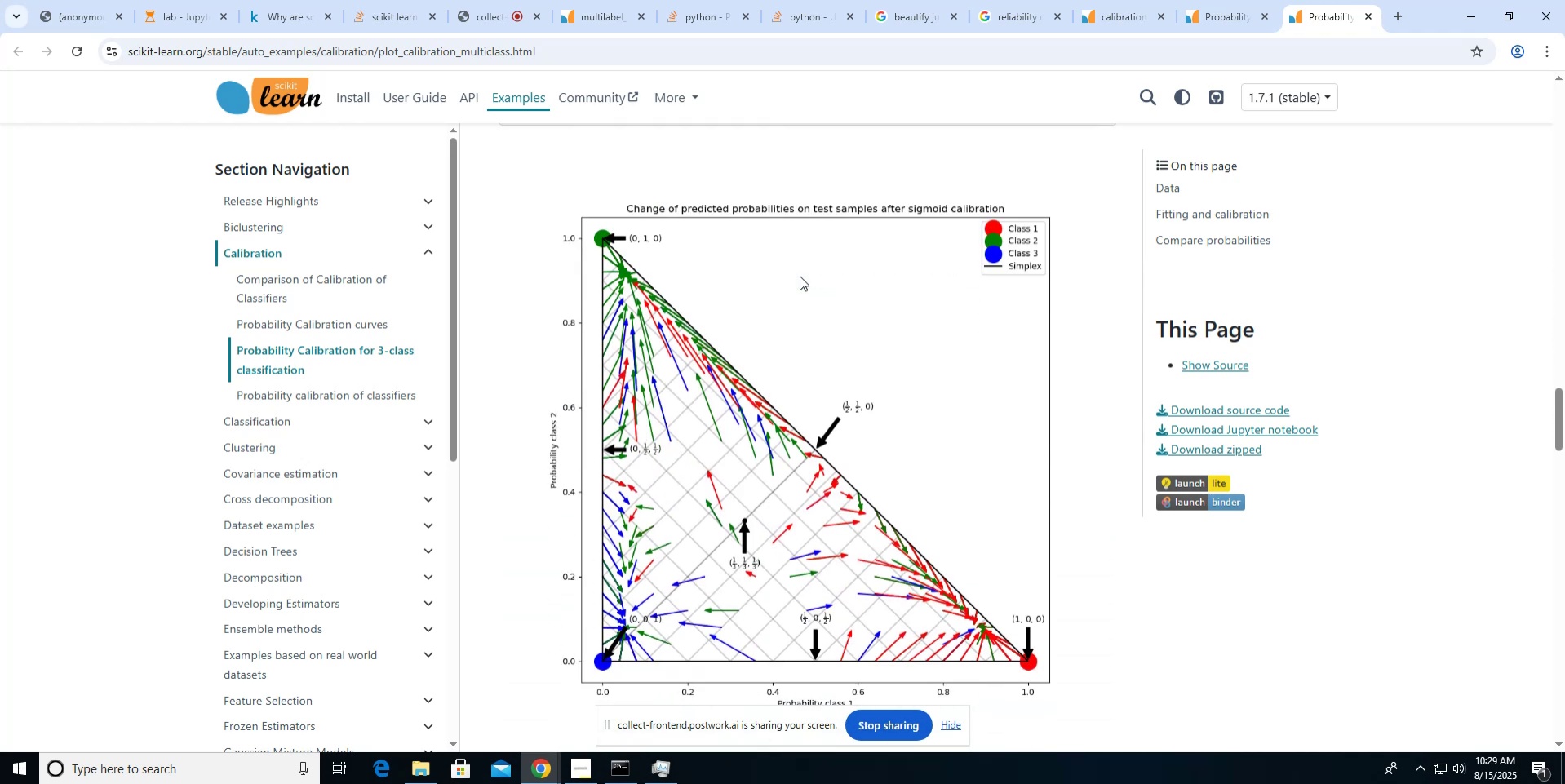 
scroll: coordinate [800, 276], scroll_direction: up, amount: 3.0
 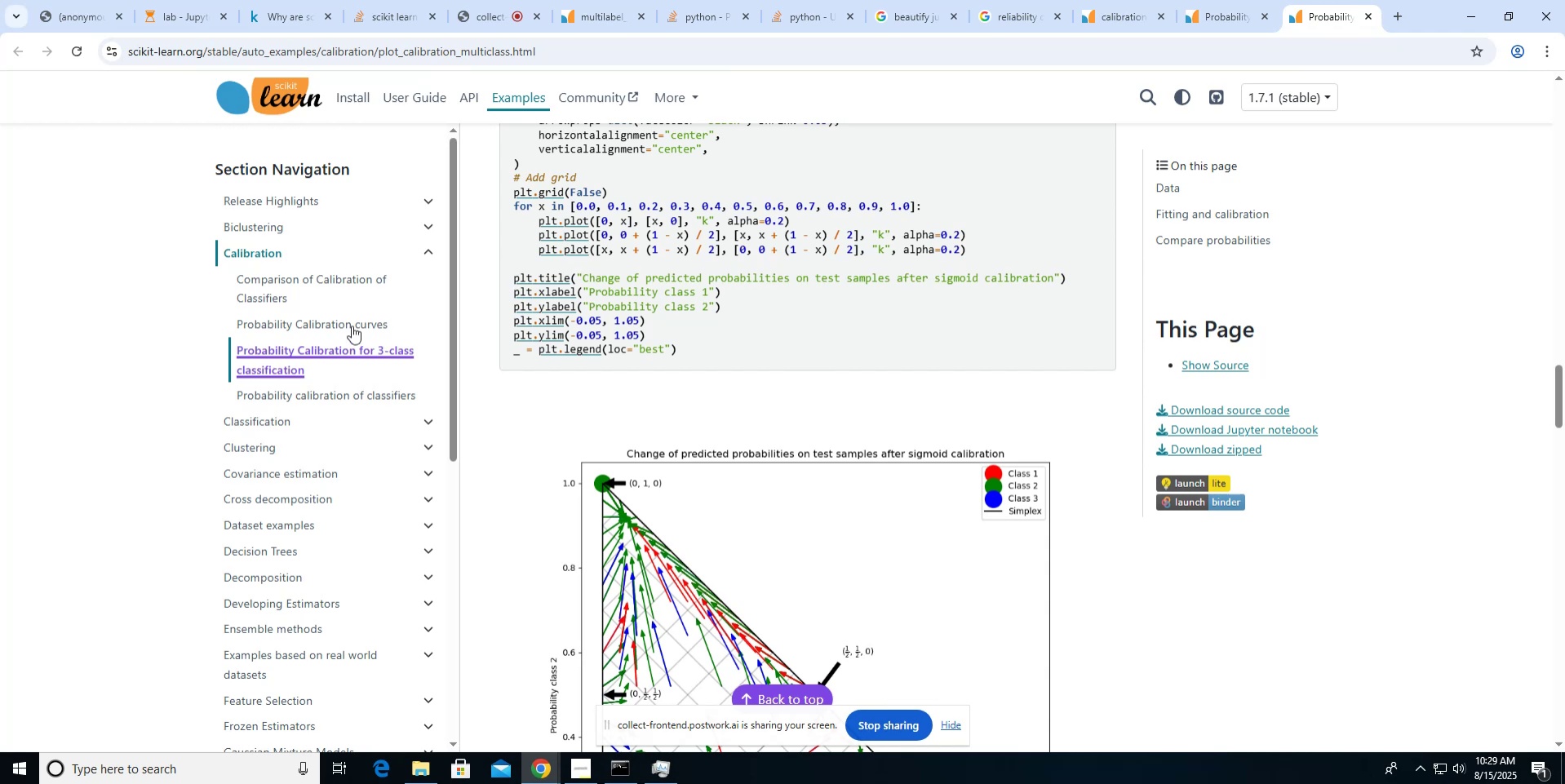 
middle_click([349, 320])
 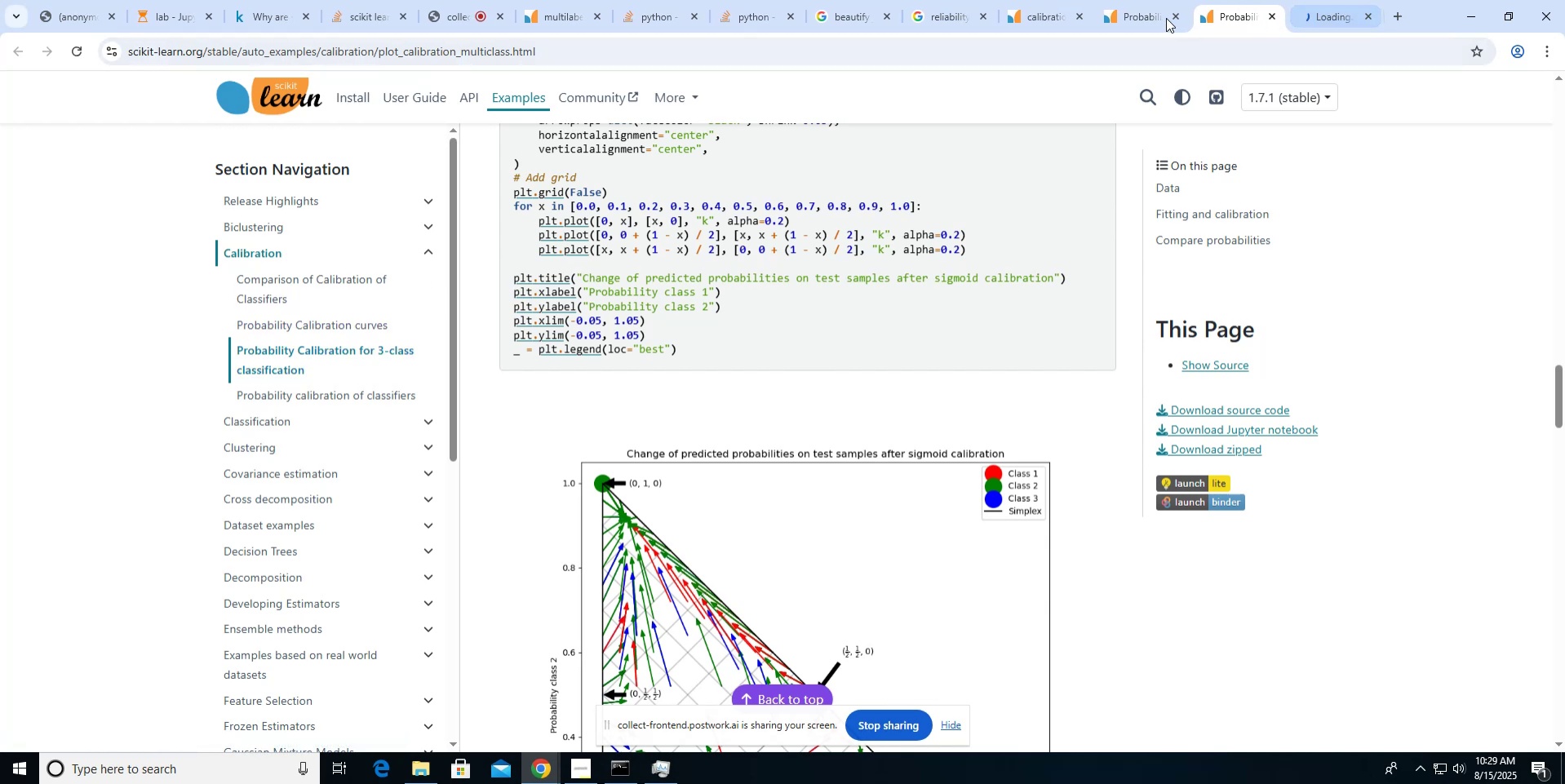 
left_click([1153, 18])
 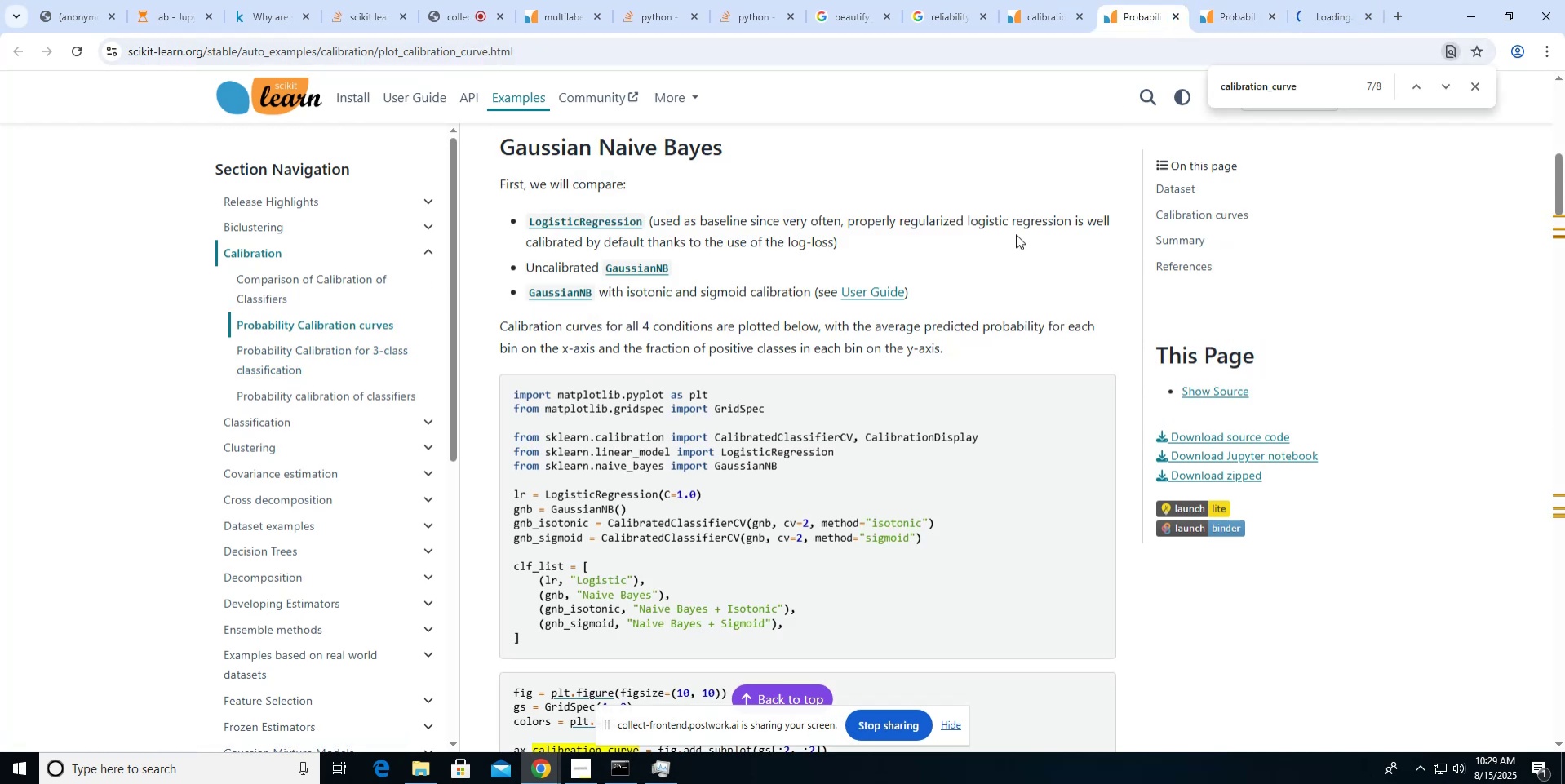 
scroll: coordinate [1016, 234], scroll_direction: down, amount: 16.0
 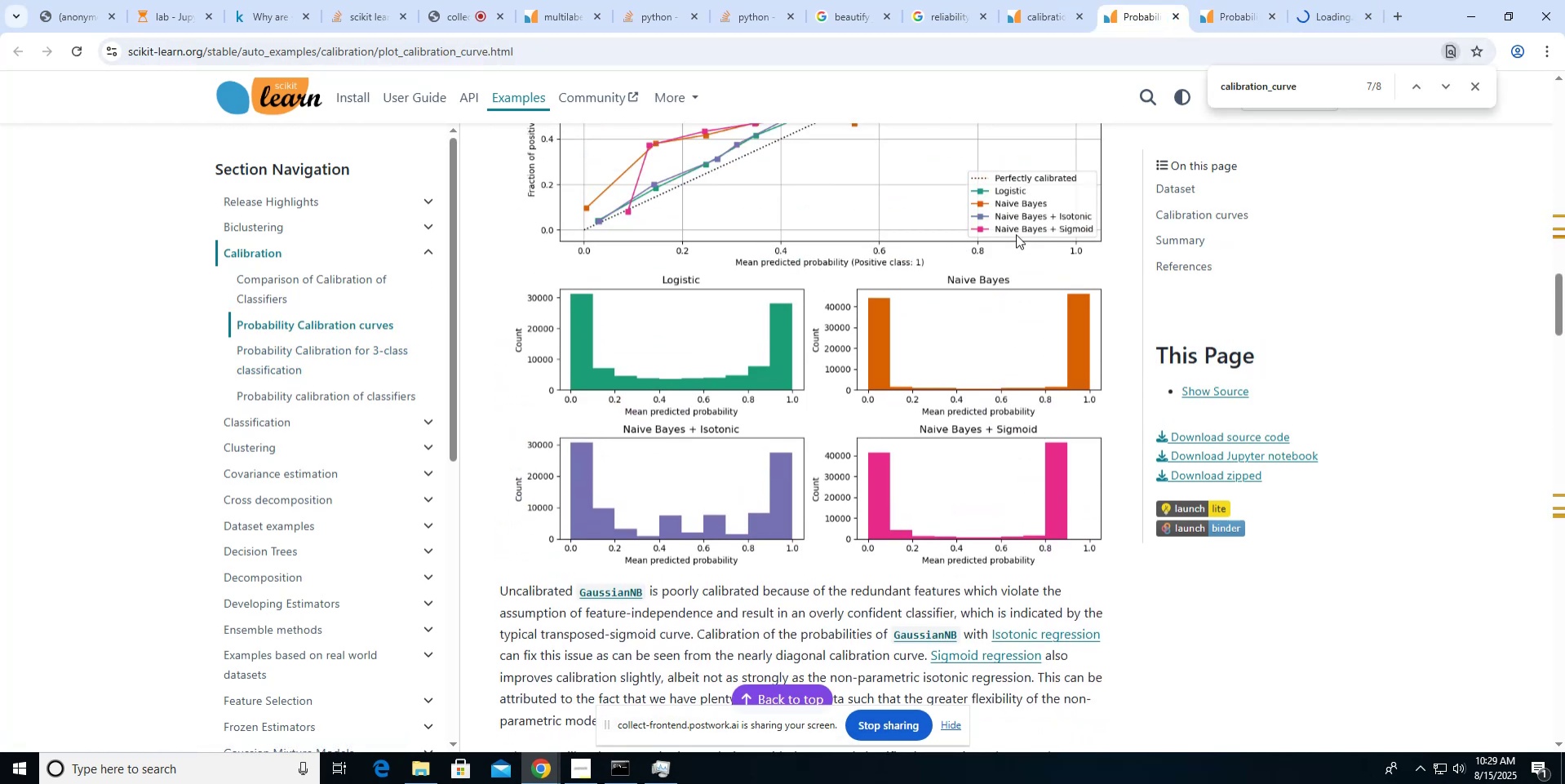 
scroll: coordinate [1016, 234], scroll_direction: up, amount: 1.0
 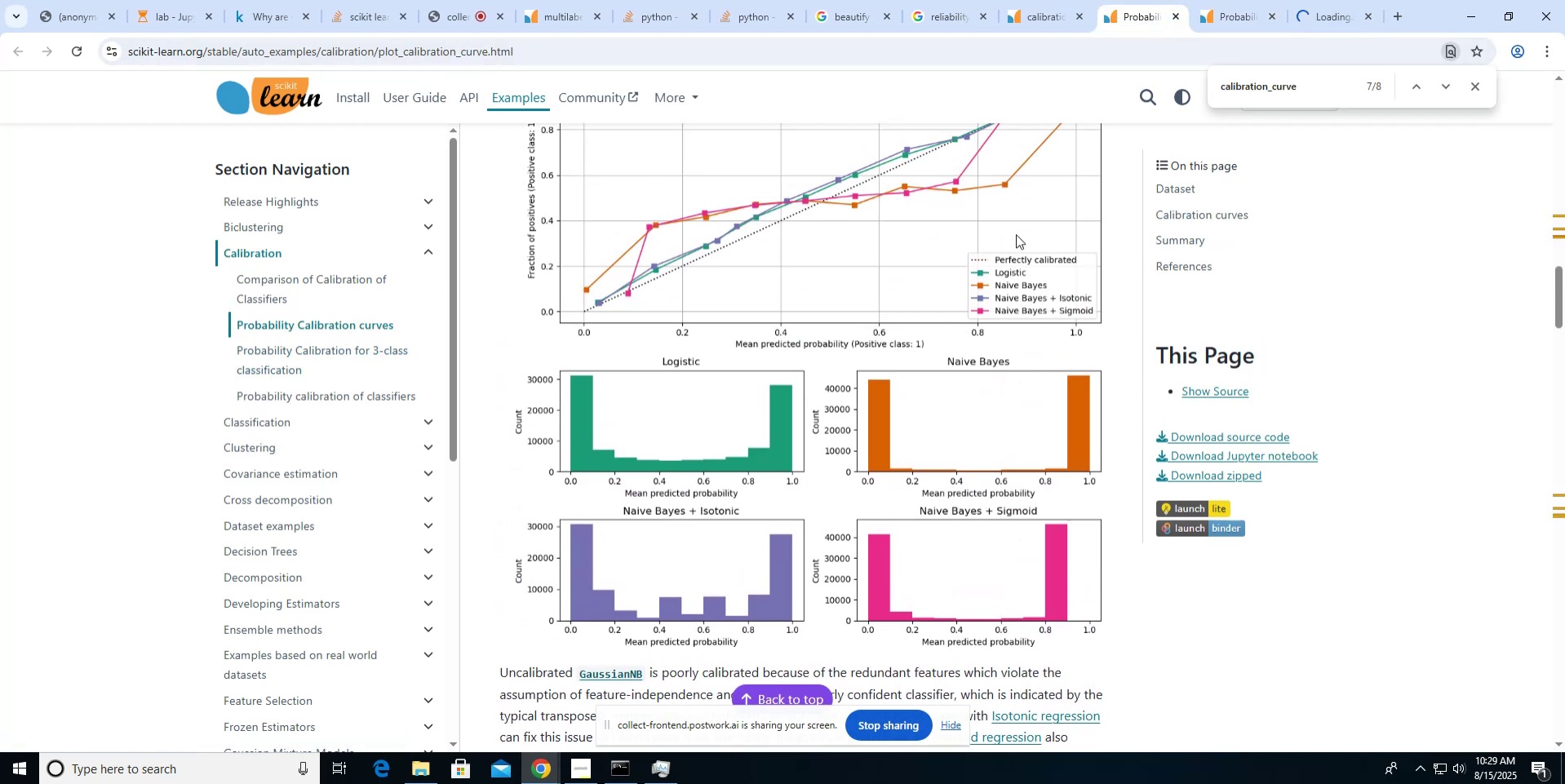 
scroll: coordinate [1016, 234], scroll_direction: down, amount: 36.0
 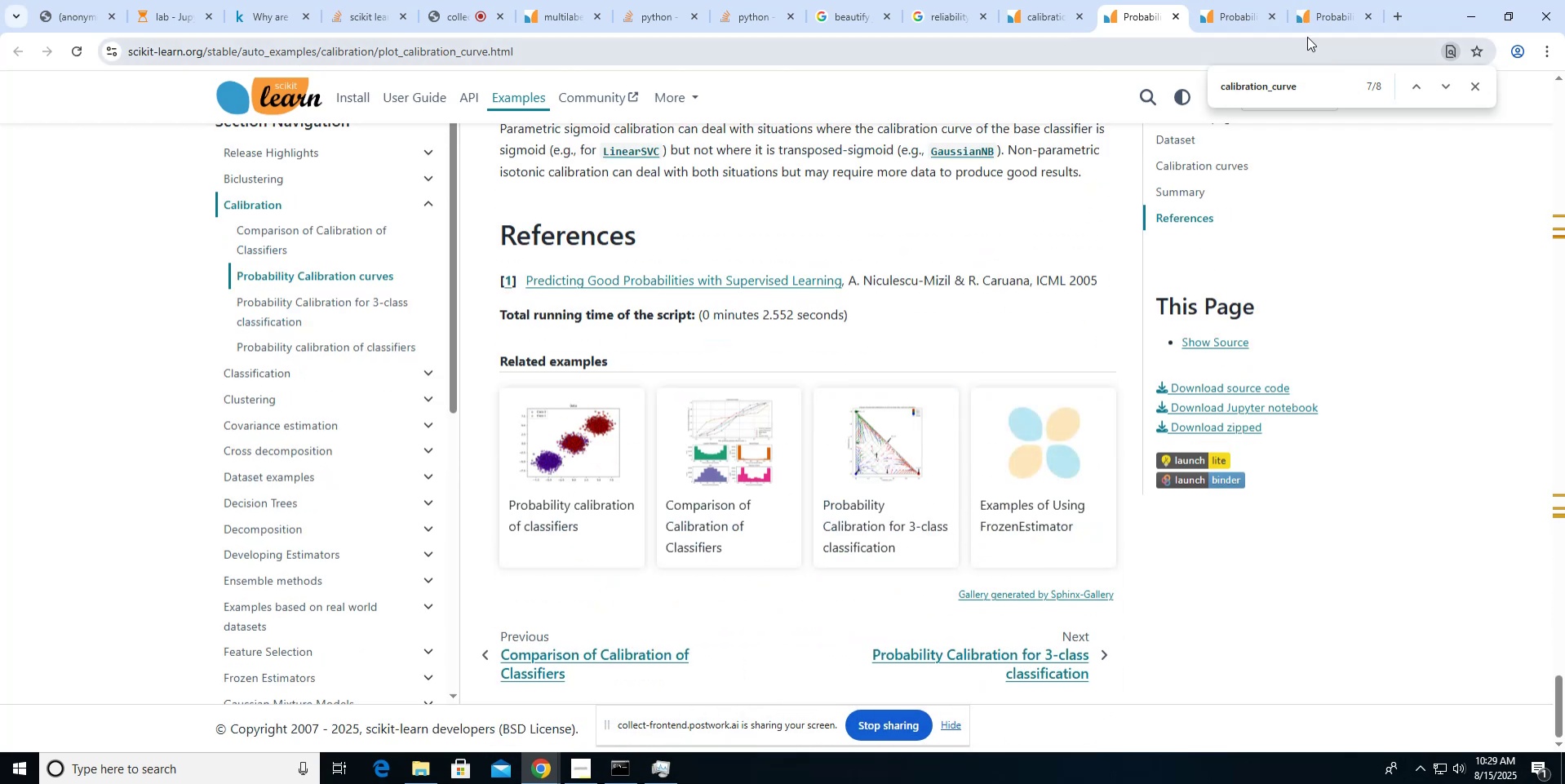 
left_click([1314, 27])
 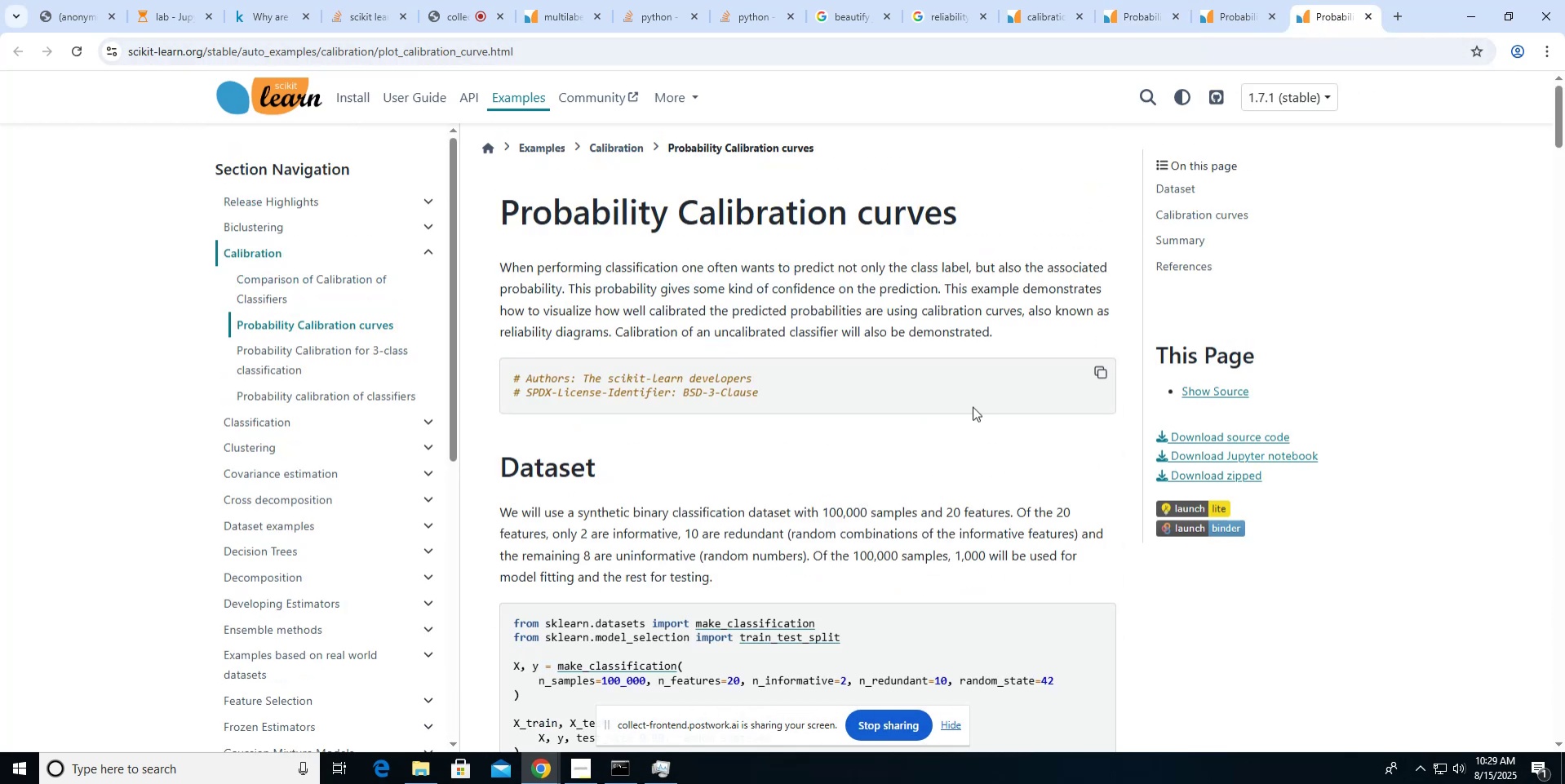 
scroll: coordinate [973, 406], scroll_direction: down, amount: 12.0
 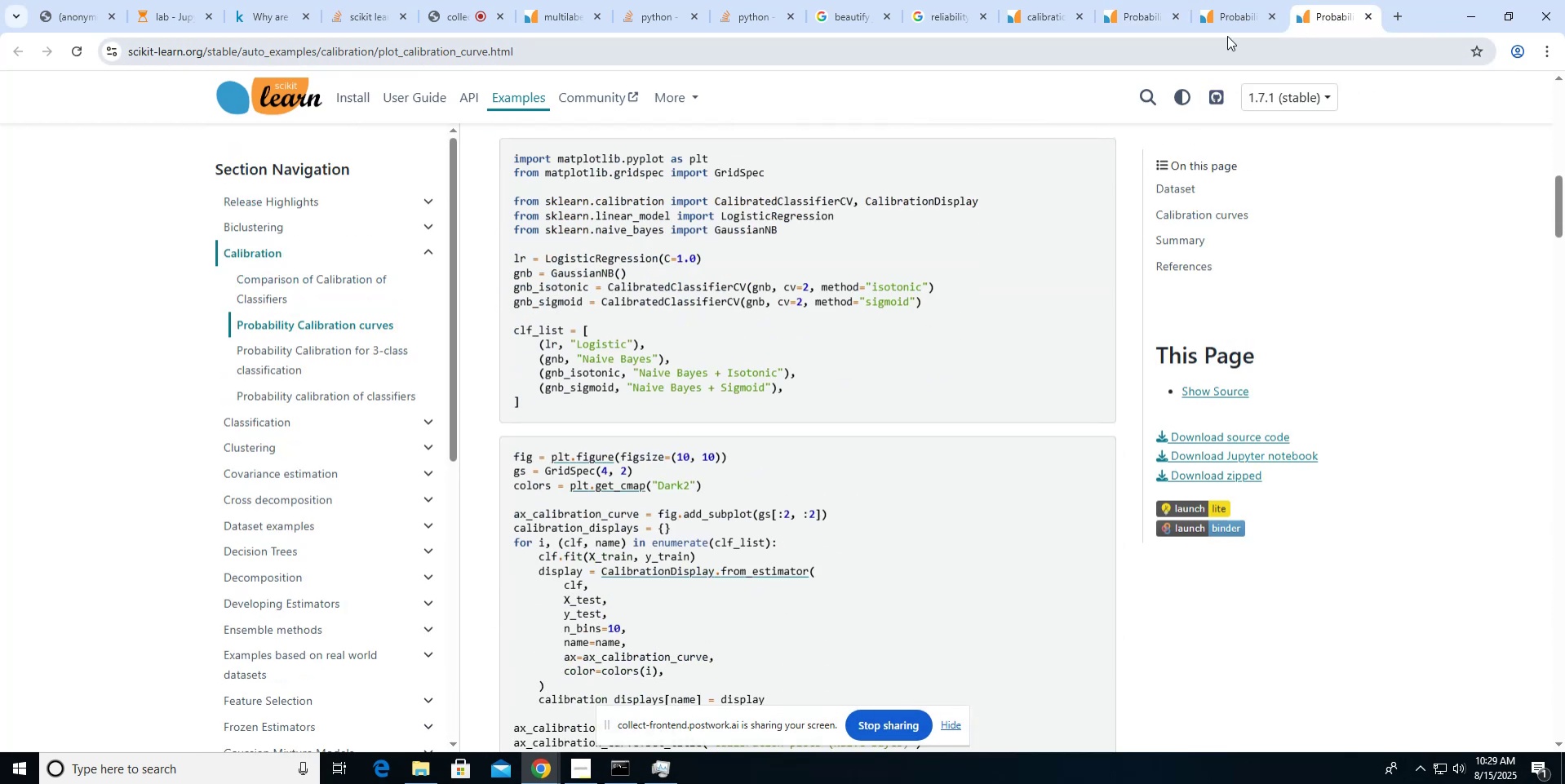 
left_click([1238, 16])
 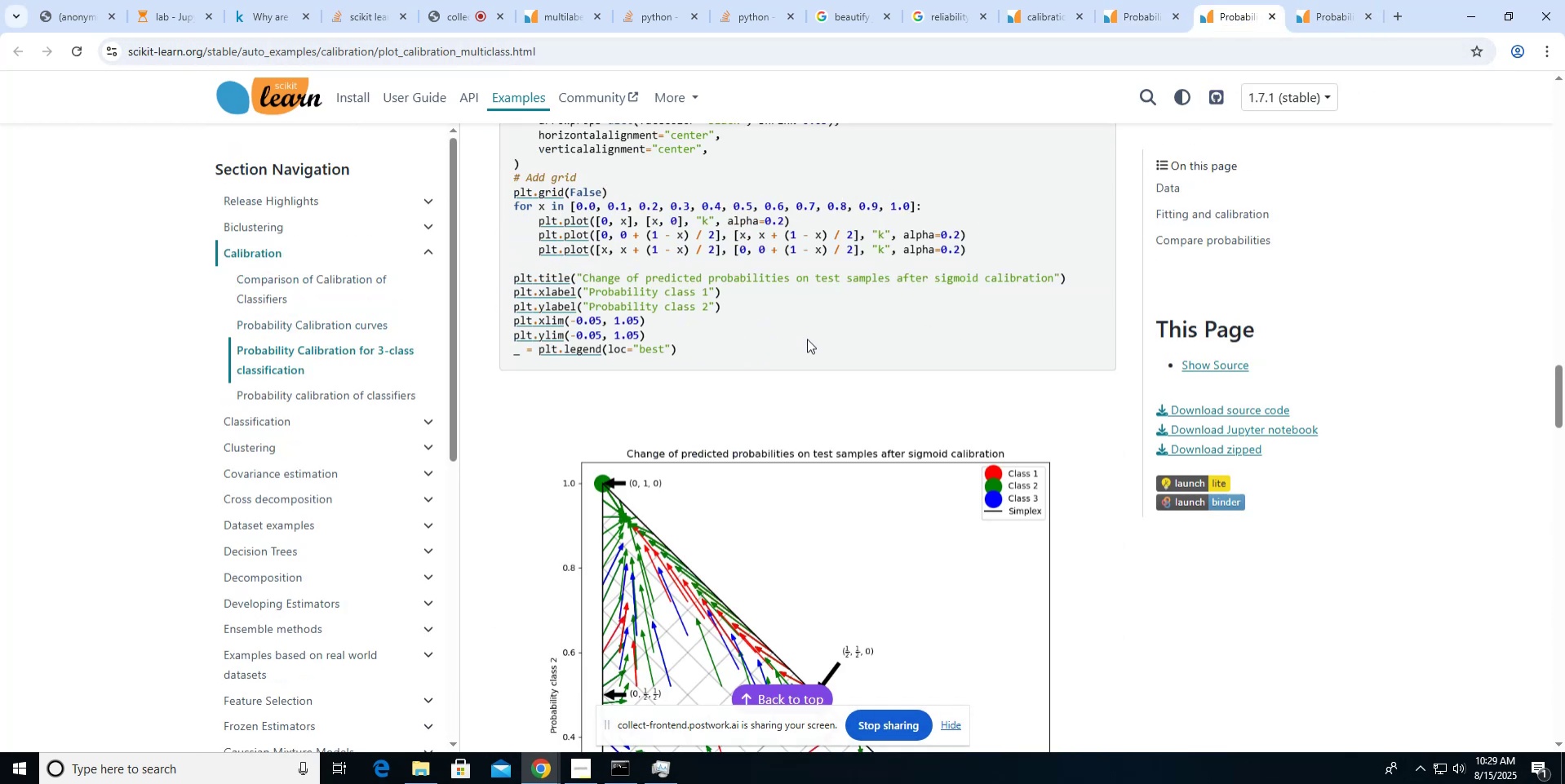 
scroll: coordinate [807, 339], scroll_direction: up, amount: 7.0
 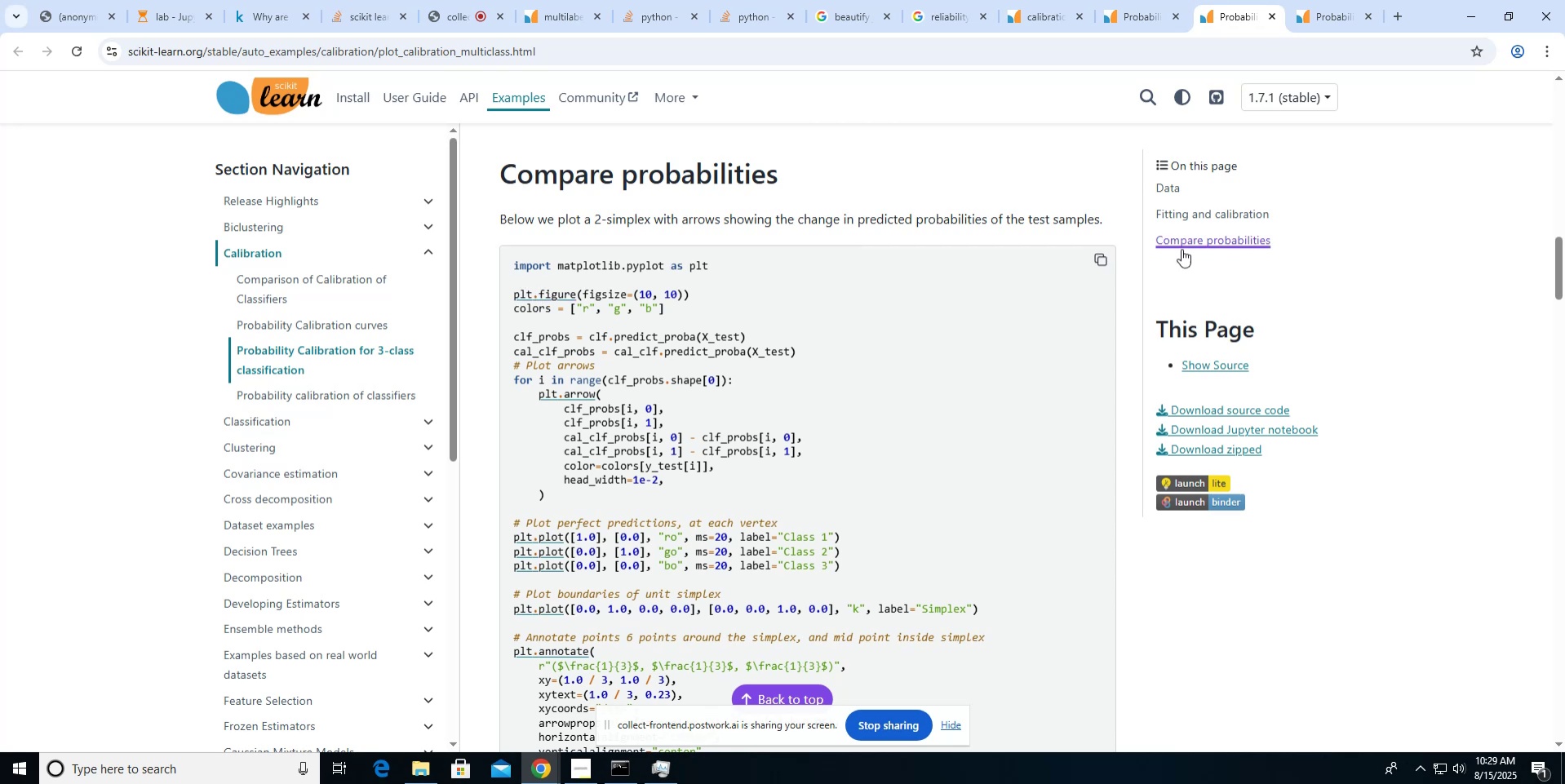 
left_click([1105, 259])
 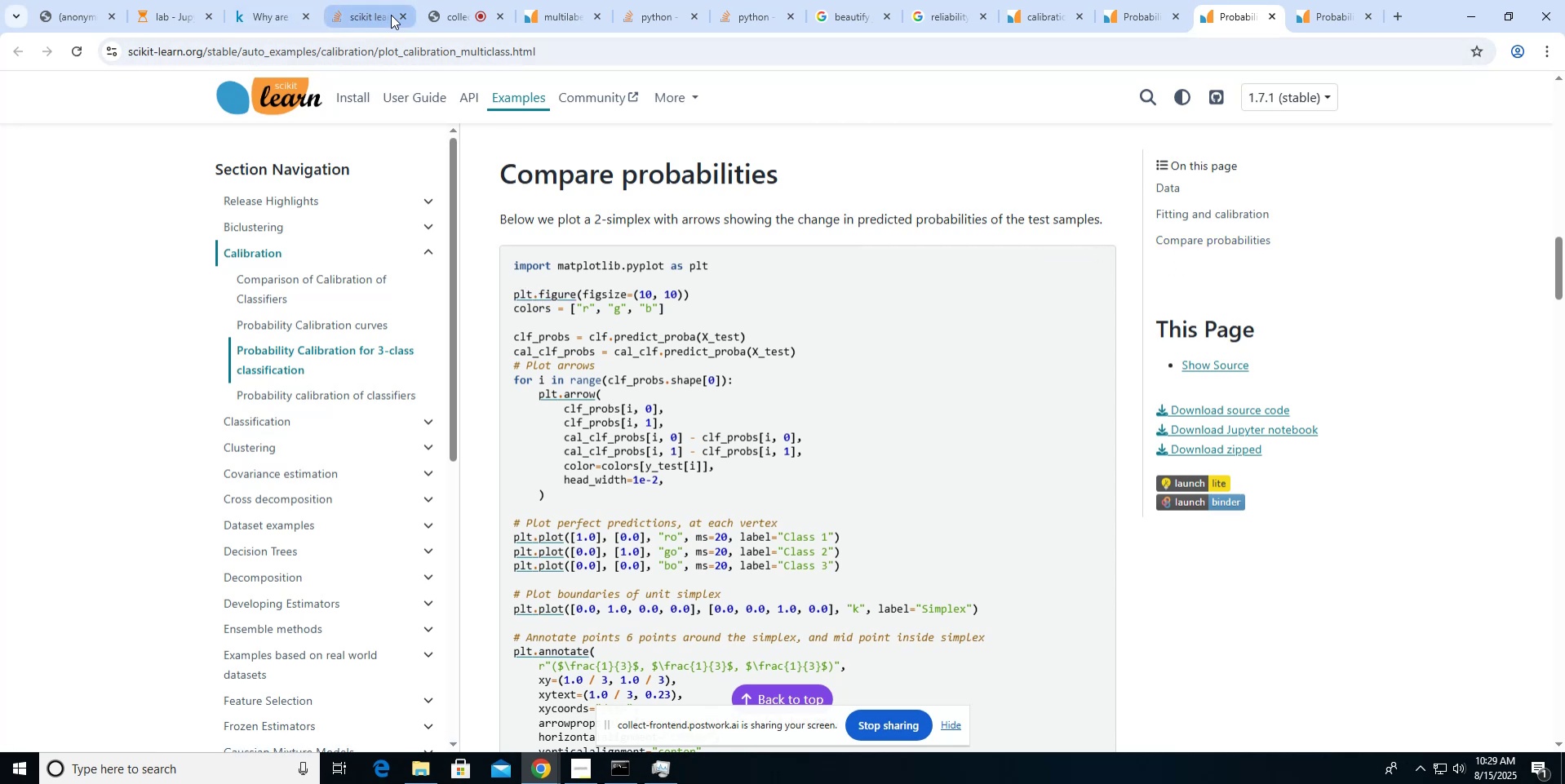 
left_click([179, 16])
 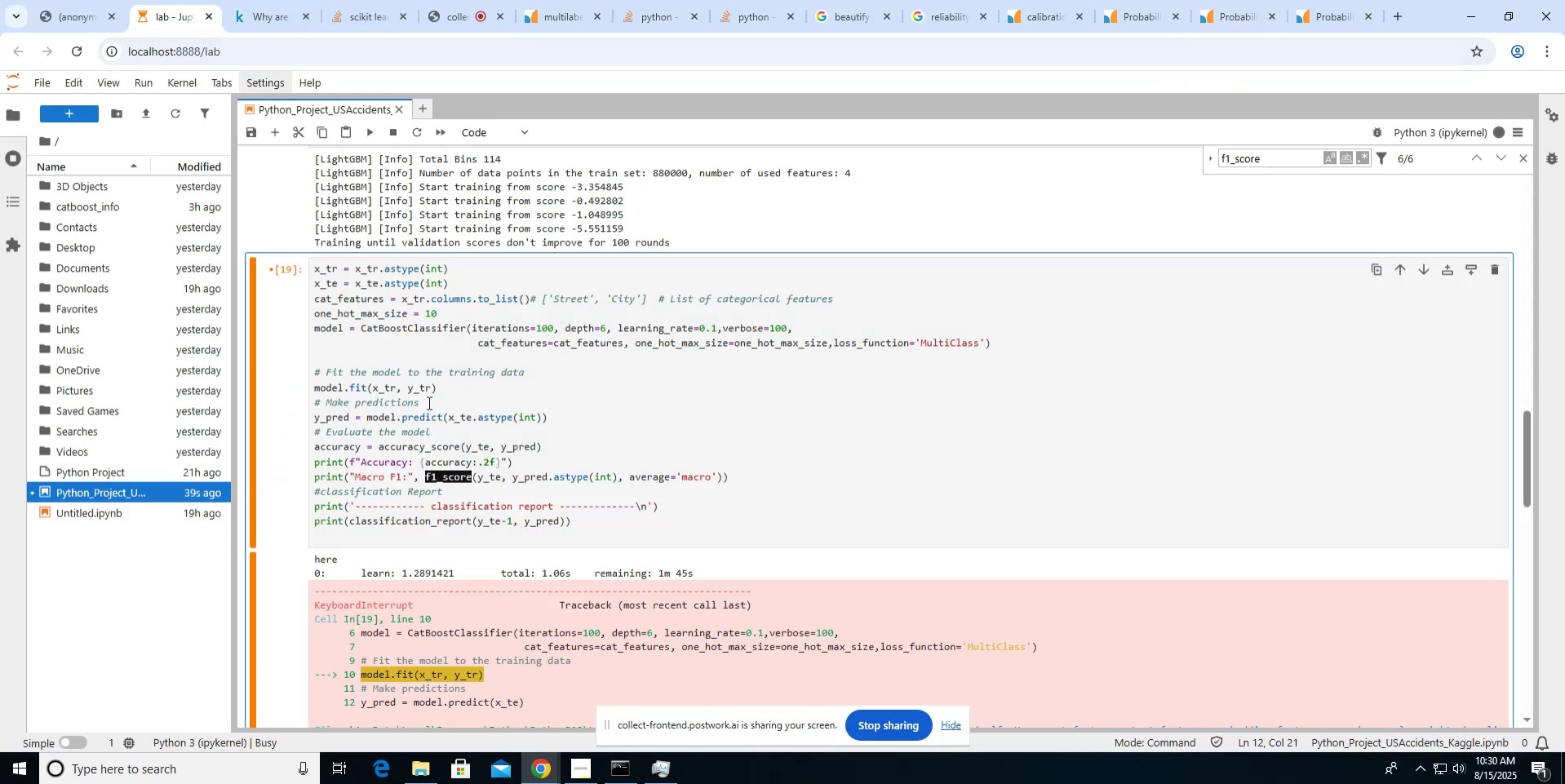 
scroll: coordinate [428, 402], scroll_direction: up, amount: 4.0
 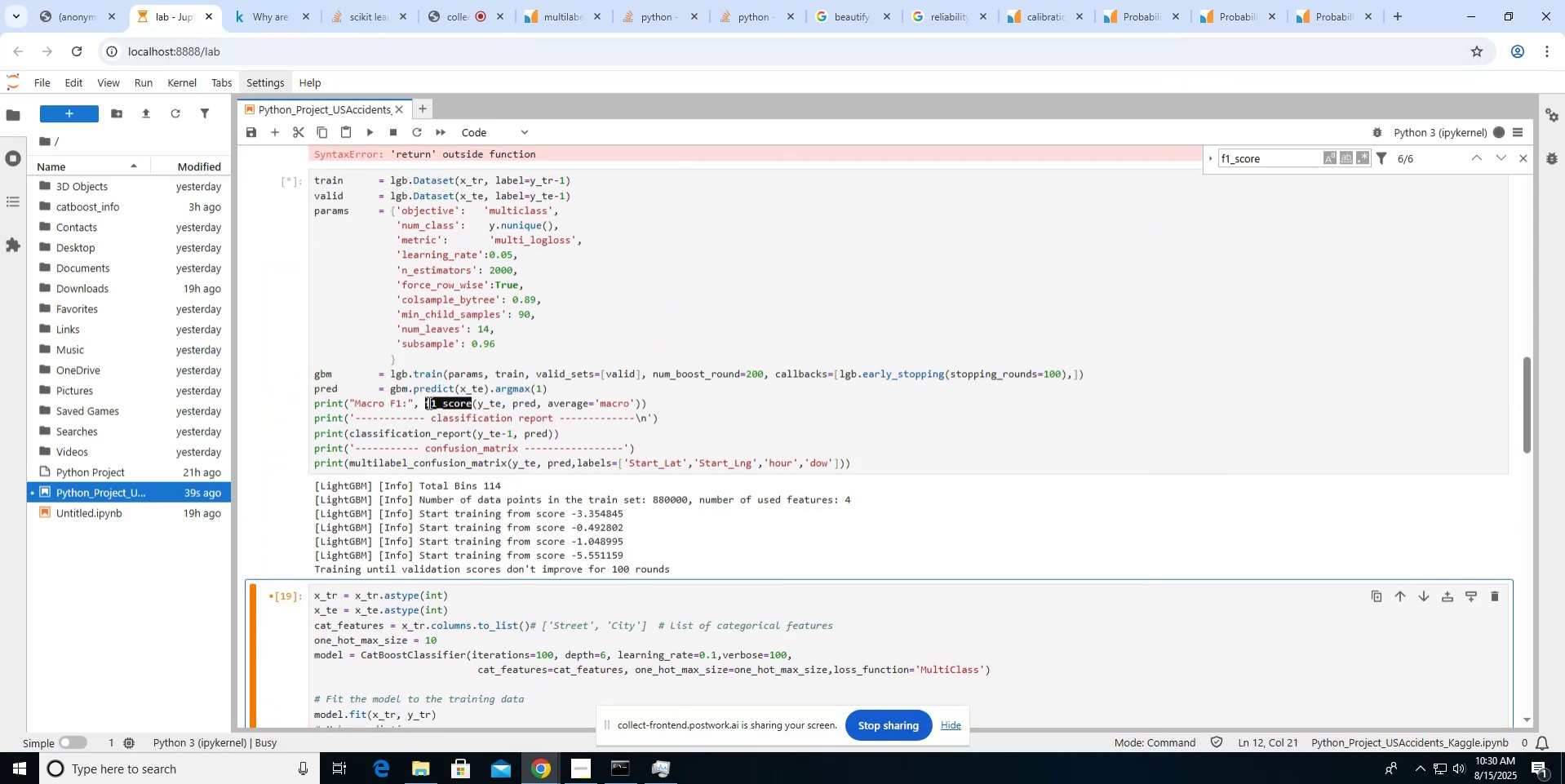 
scroll: coordinate [428, 402], scroll_direction: down, amount: 1.0
 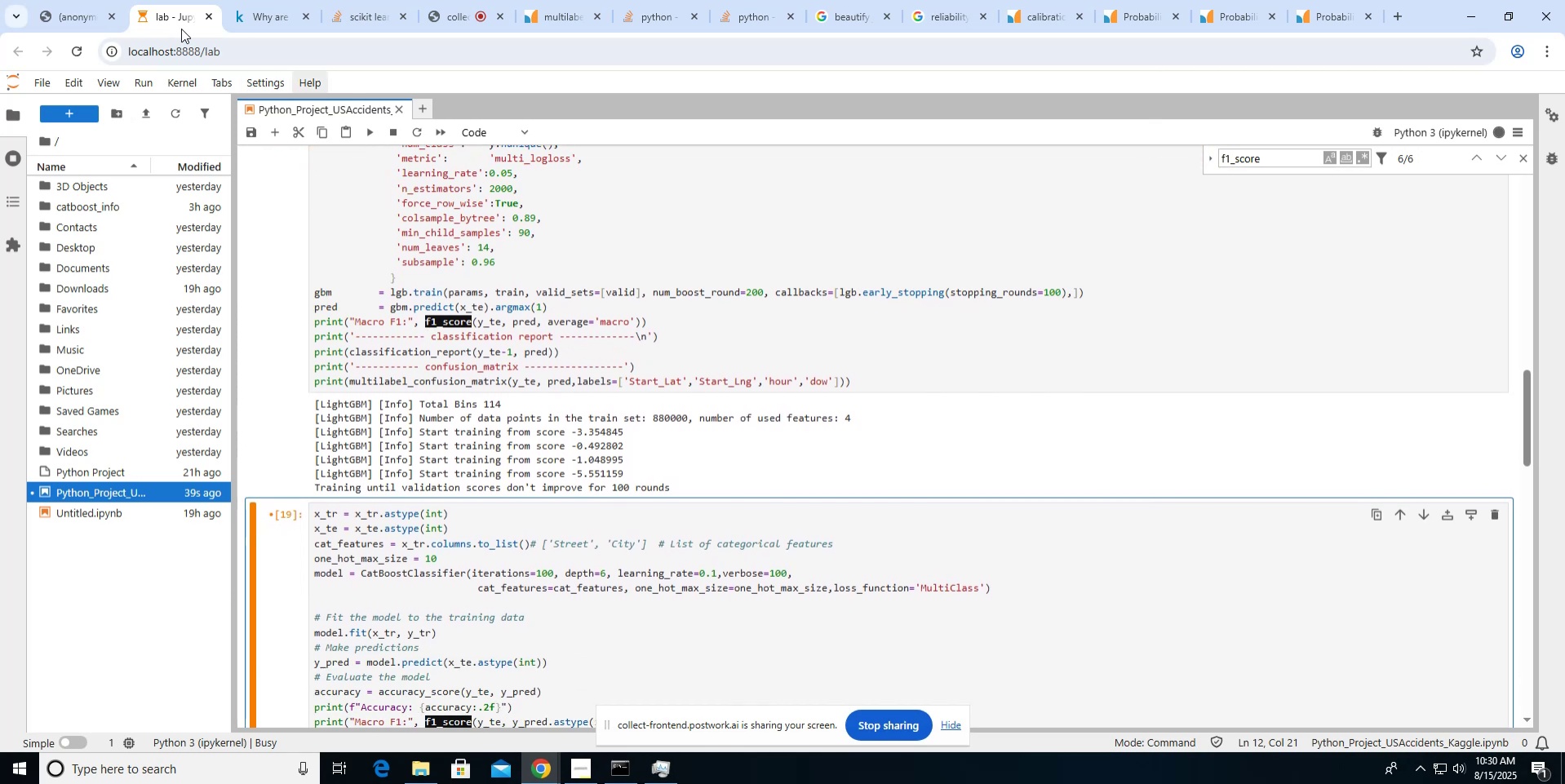 
left_click([93, 17])
 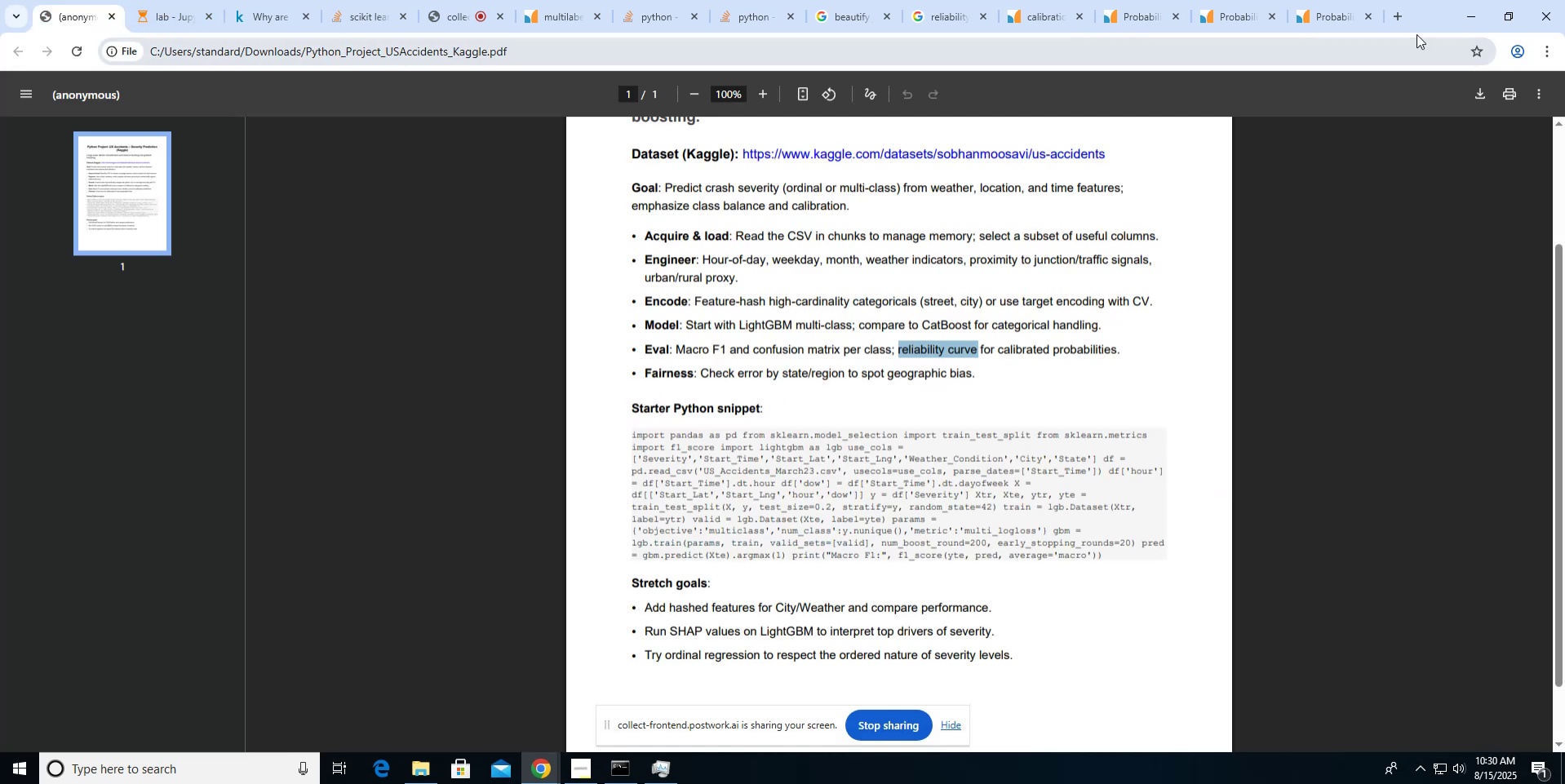 
middle_click([1346, 16])
 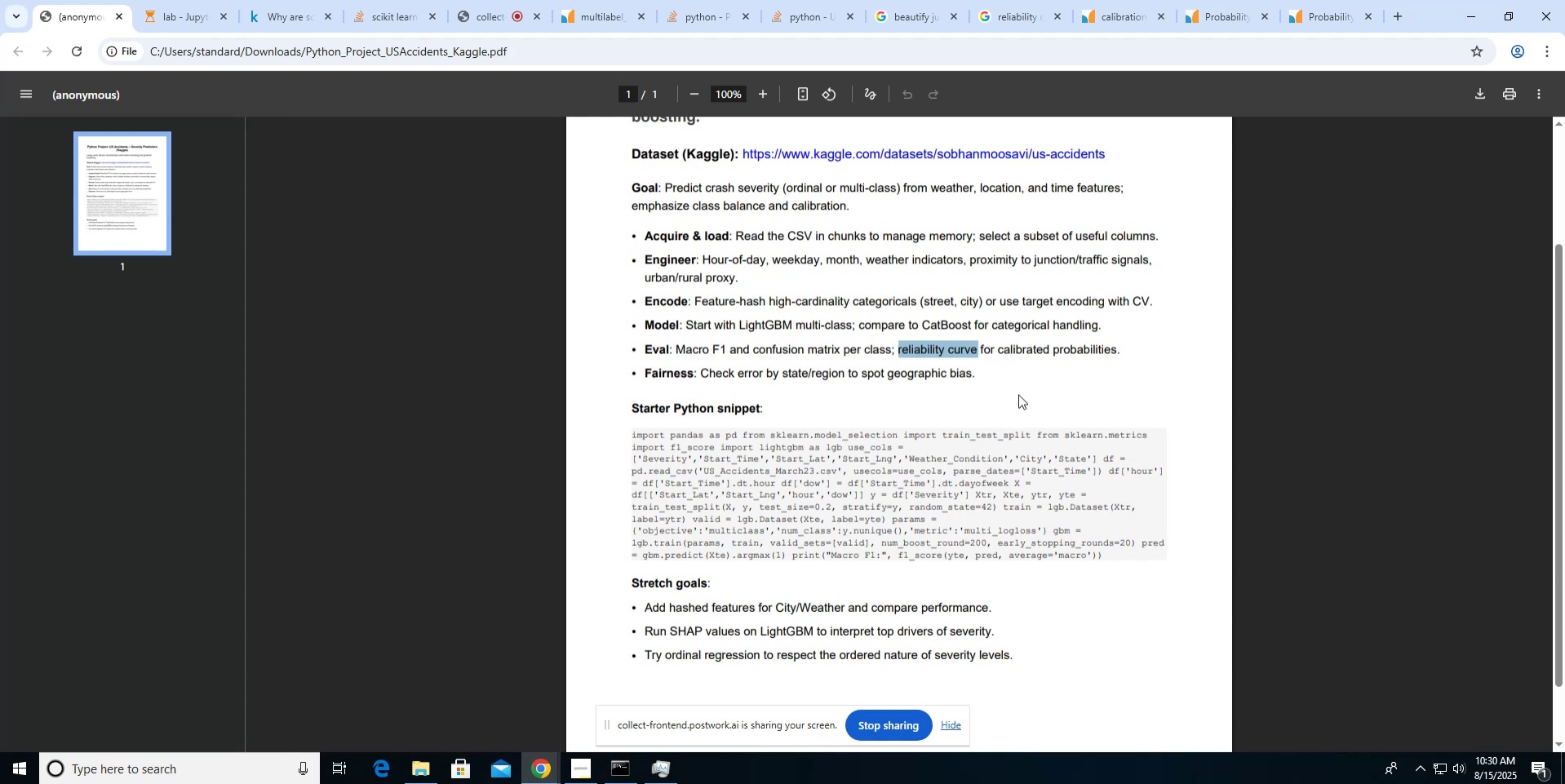 
wait(16.05)
 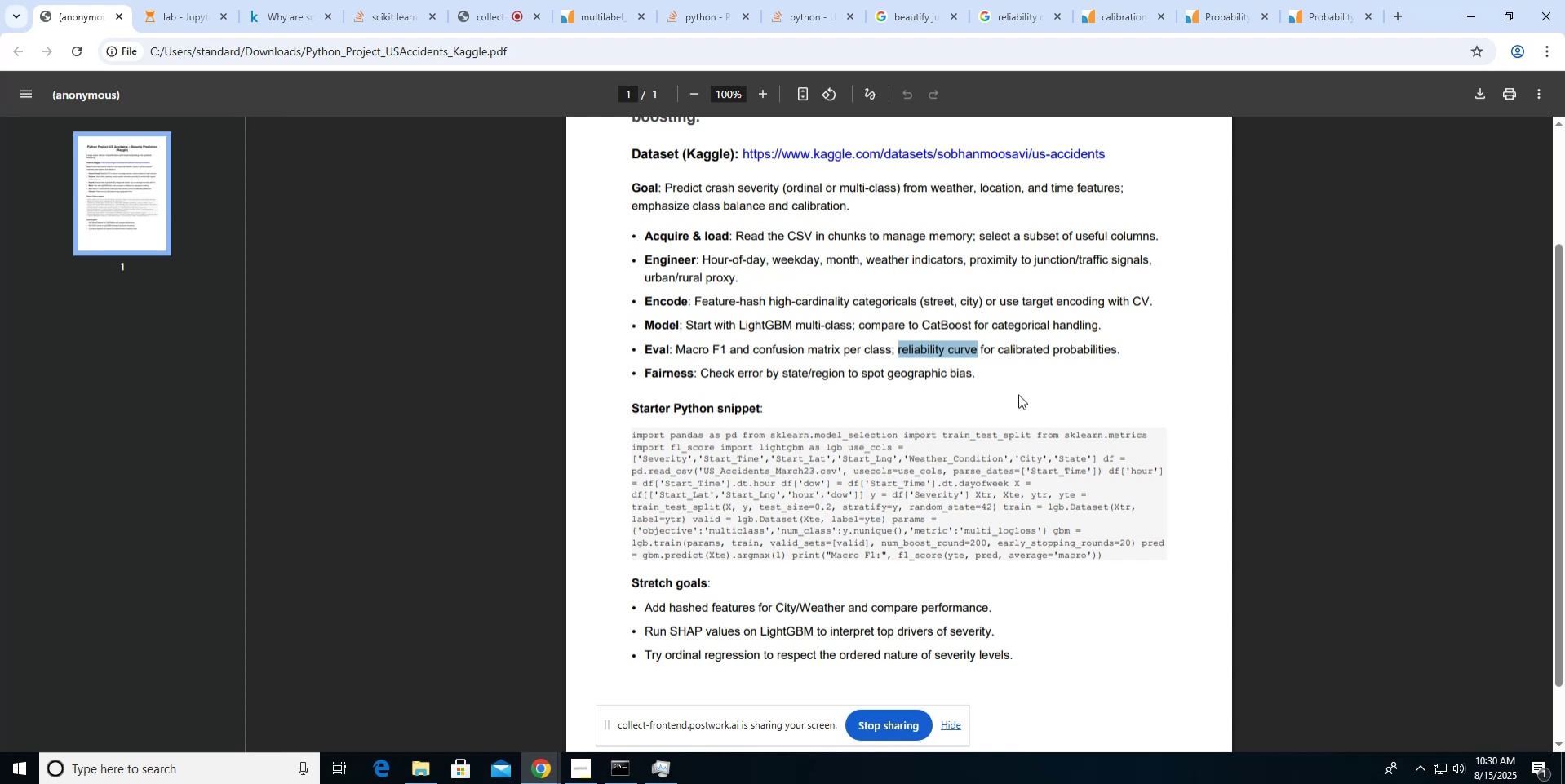 
left_click([194, 11])
 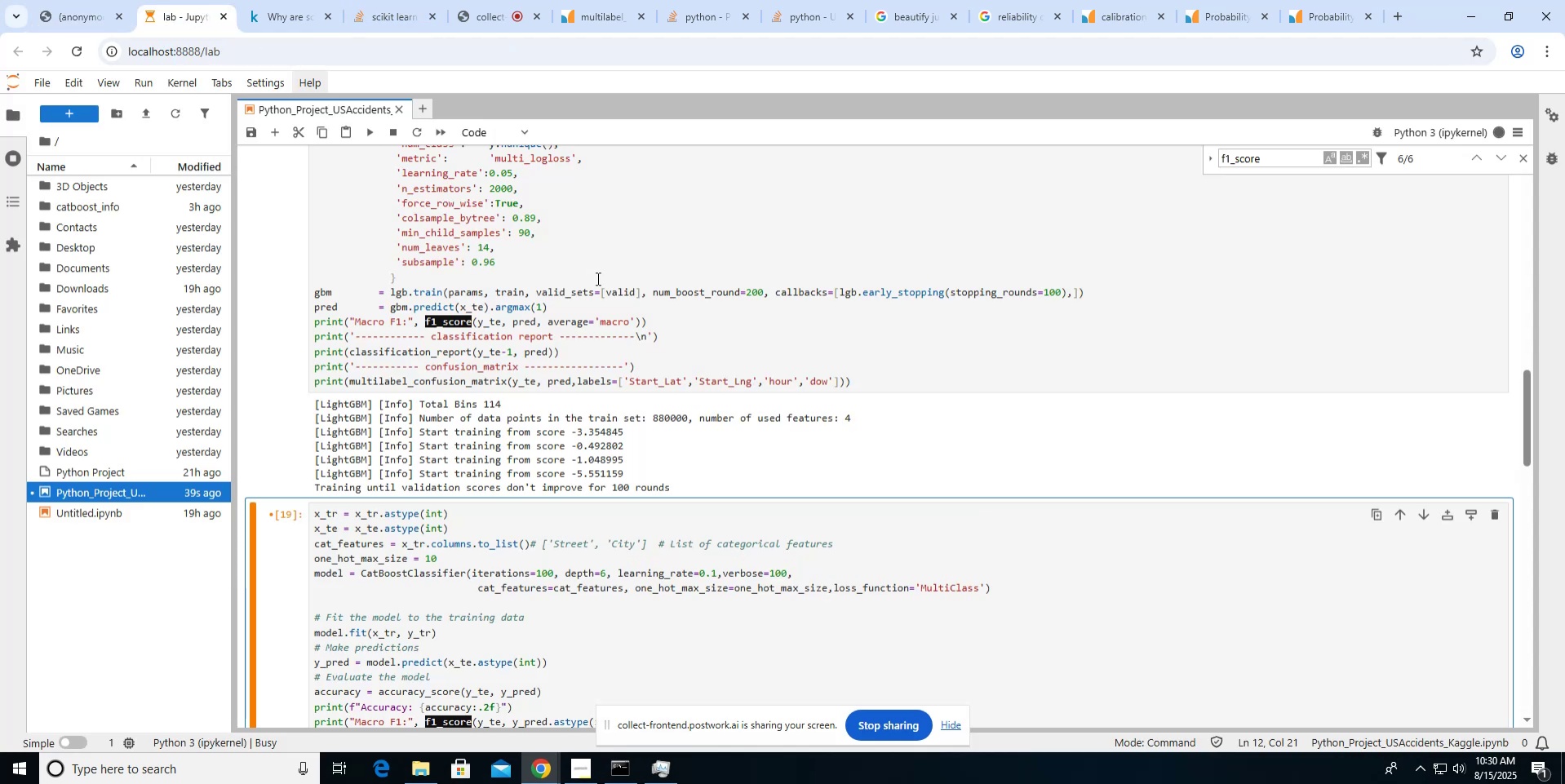 
scroll: coordinate [596, 278], scroll_direction: down, amount: 6.0
 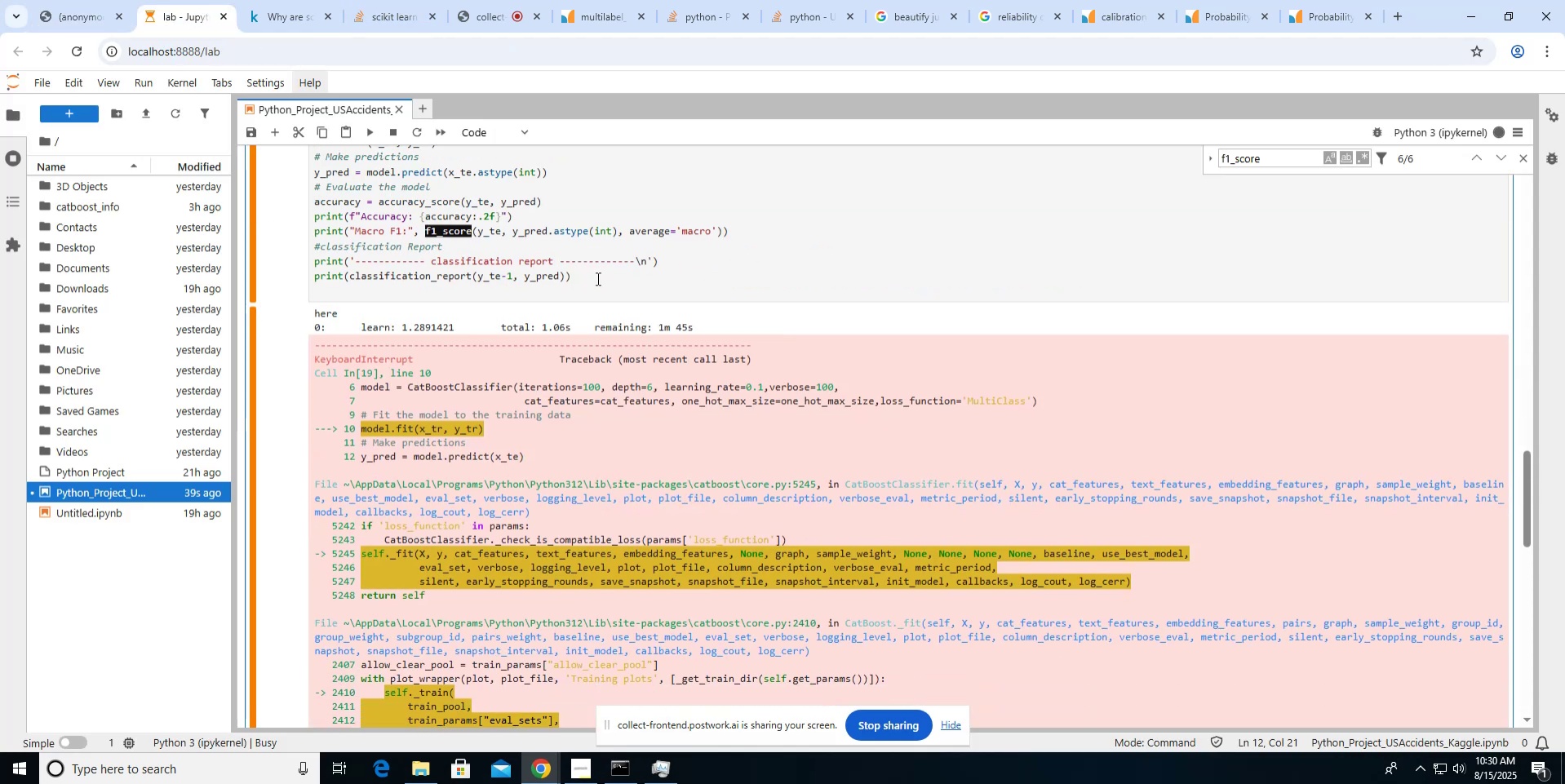 
scroll: coordinate [596, 278], scroll_direction: up, amount: 6.0
 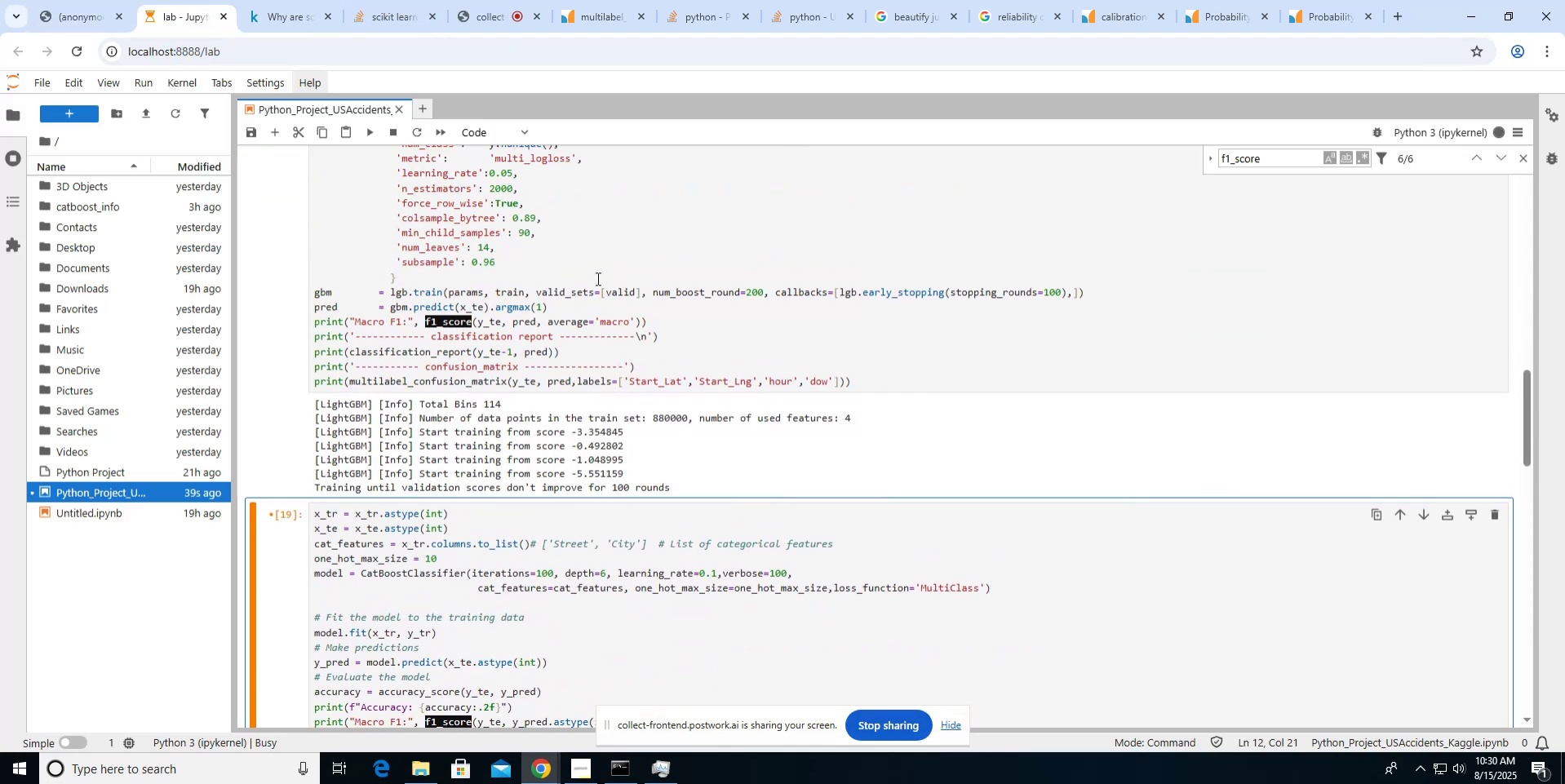 
scroll: coordinate [596, 278], scroll_direction: down, amount: 8.0
 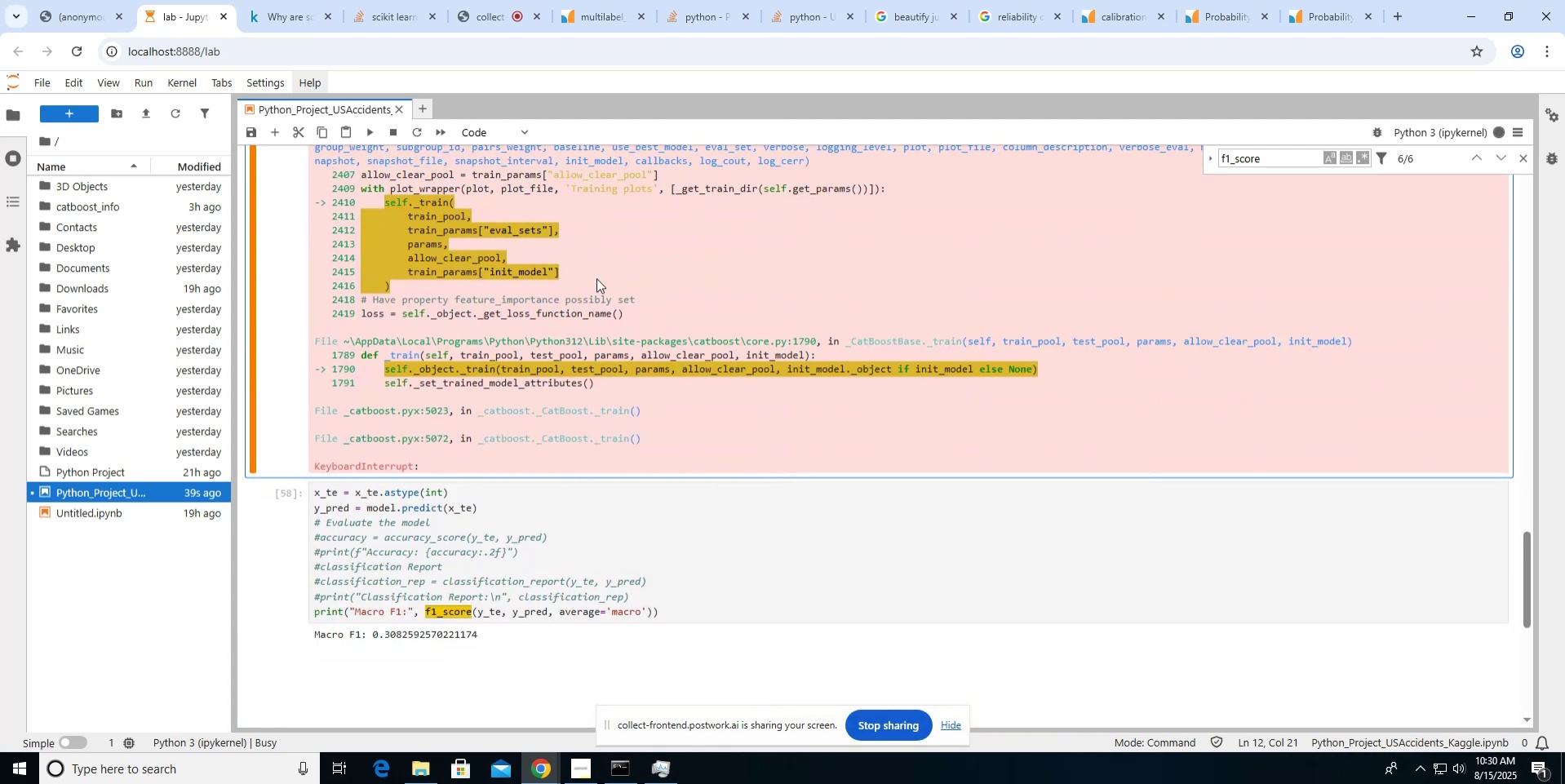 
scroll: coordinate [596, 278], scroll_direction: up, amount: 4.0
 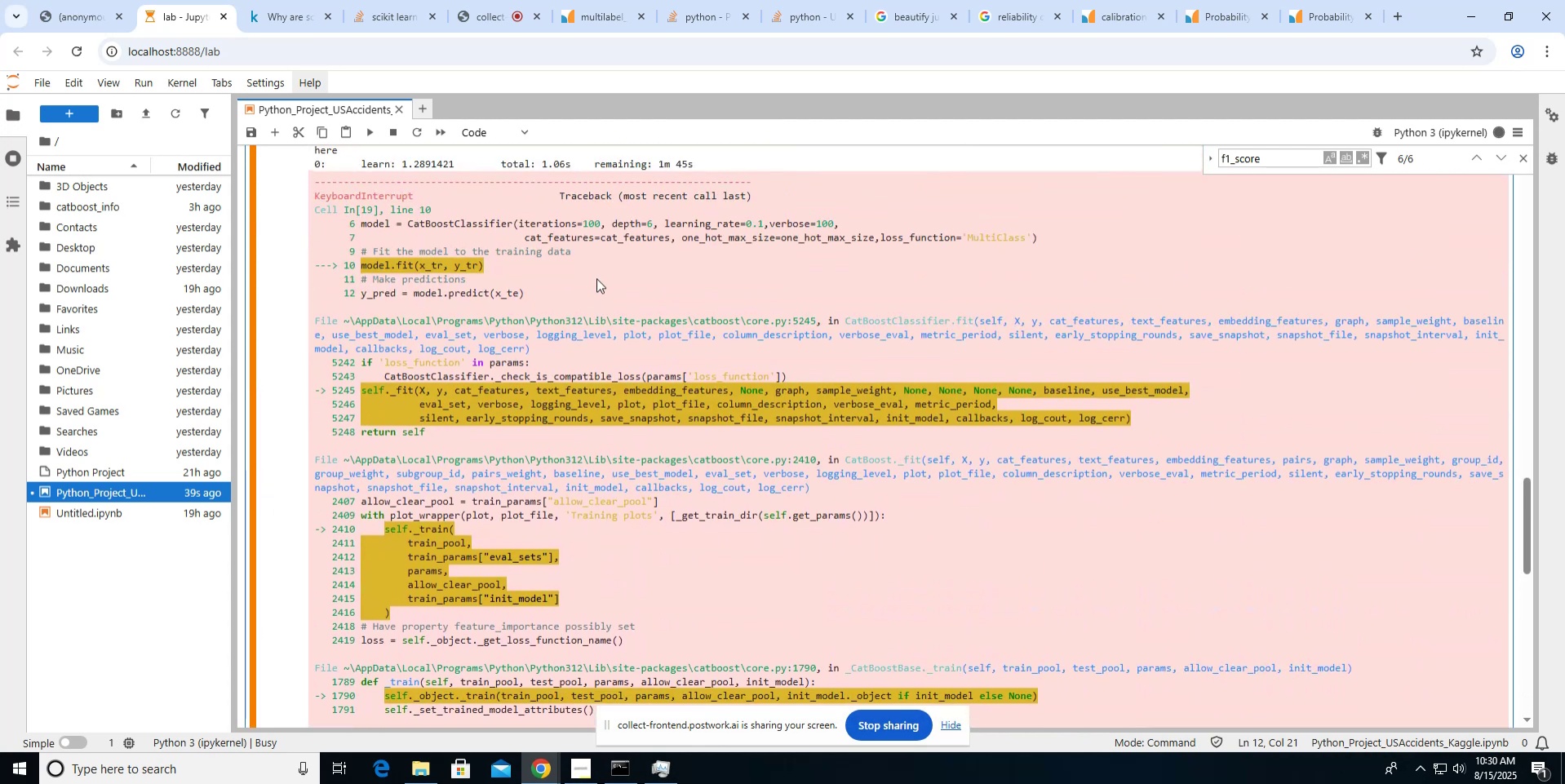 
scroll: coordinate [596, 278], scroll_direction: down, amount: 5.0
 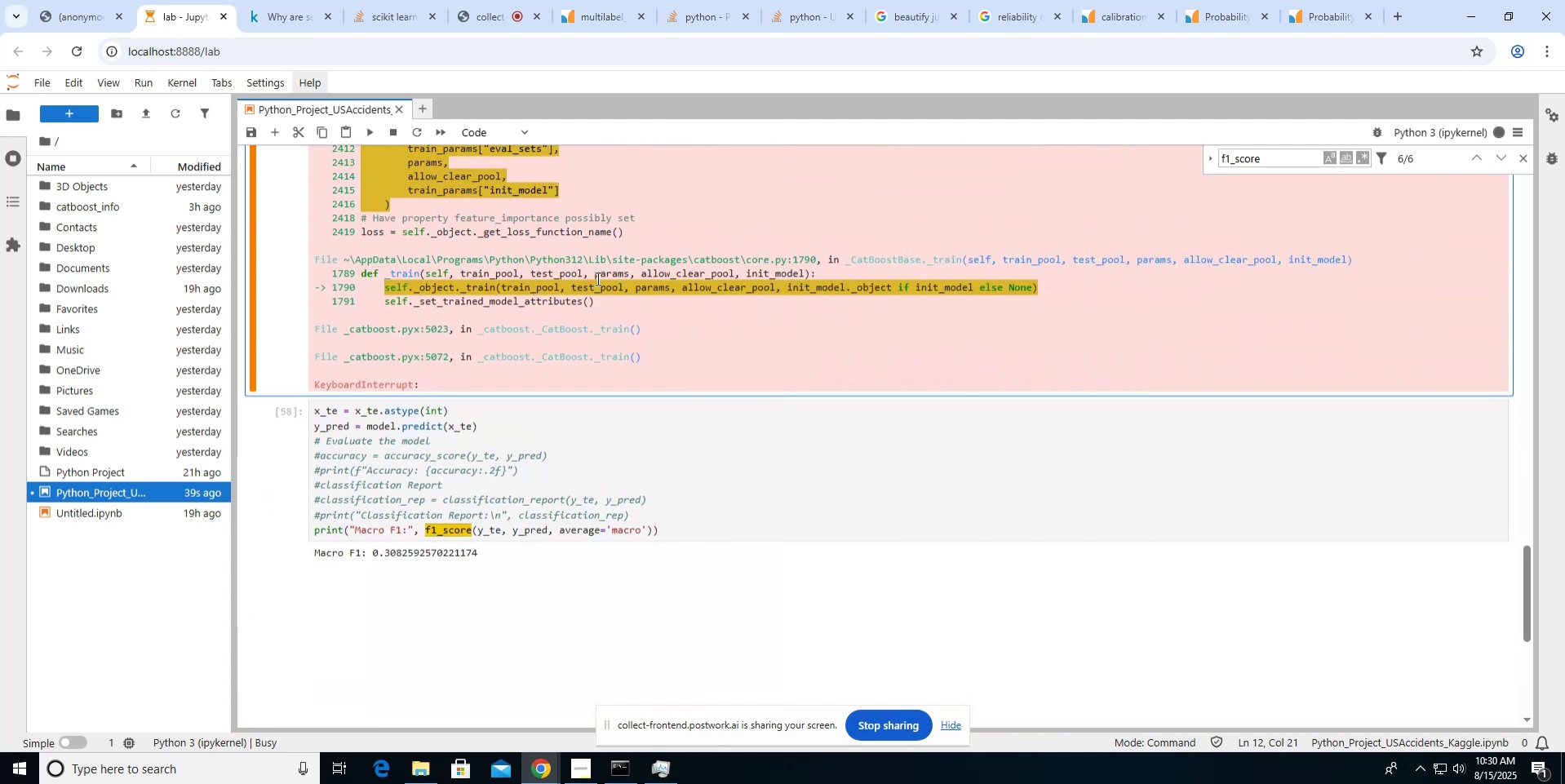 
scroll: coordinate [596, 278], scroll_direction: up, amount: 8.0
 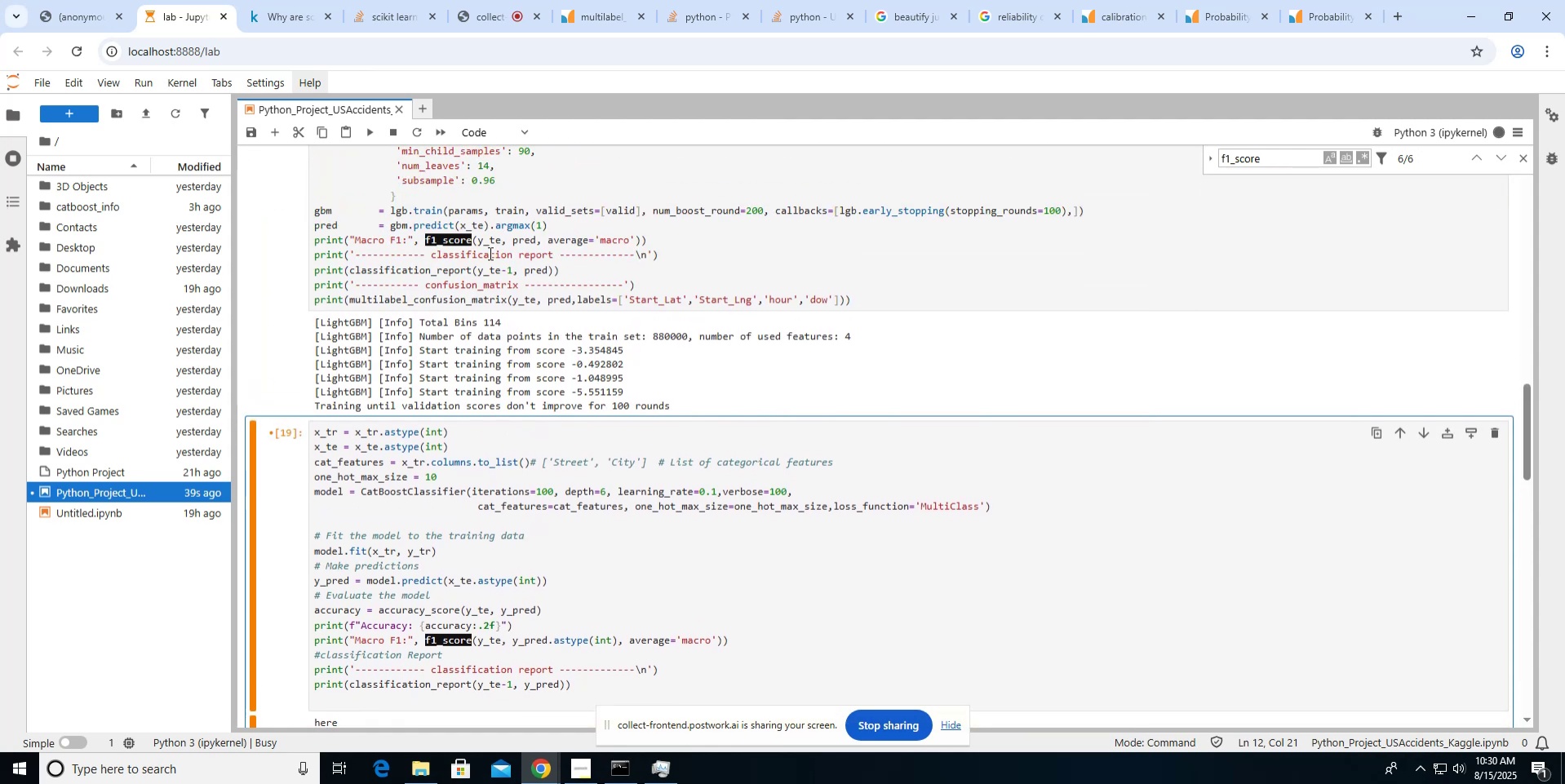 
wait(5.54)
 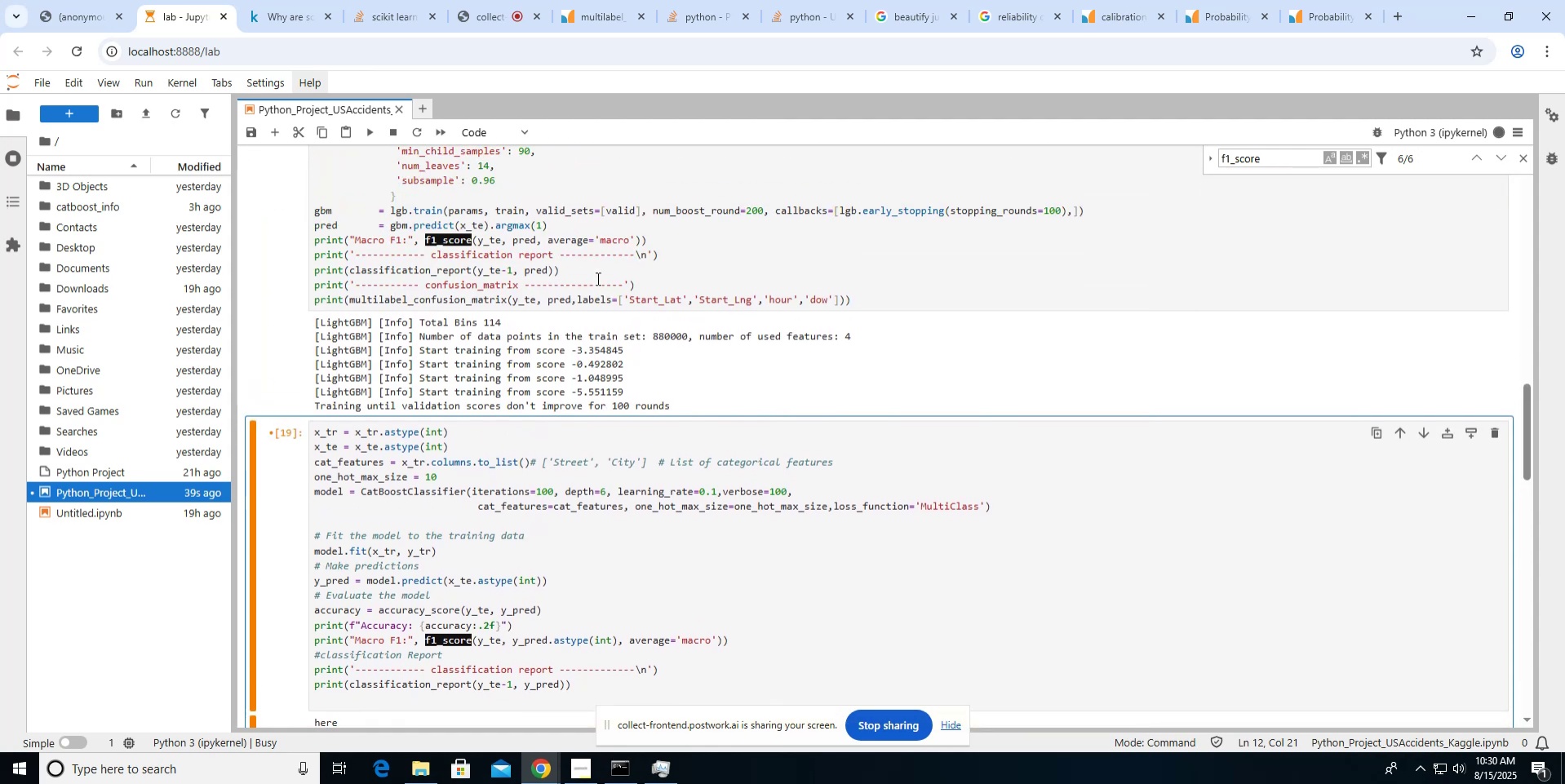 
left_click([495, 242])
 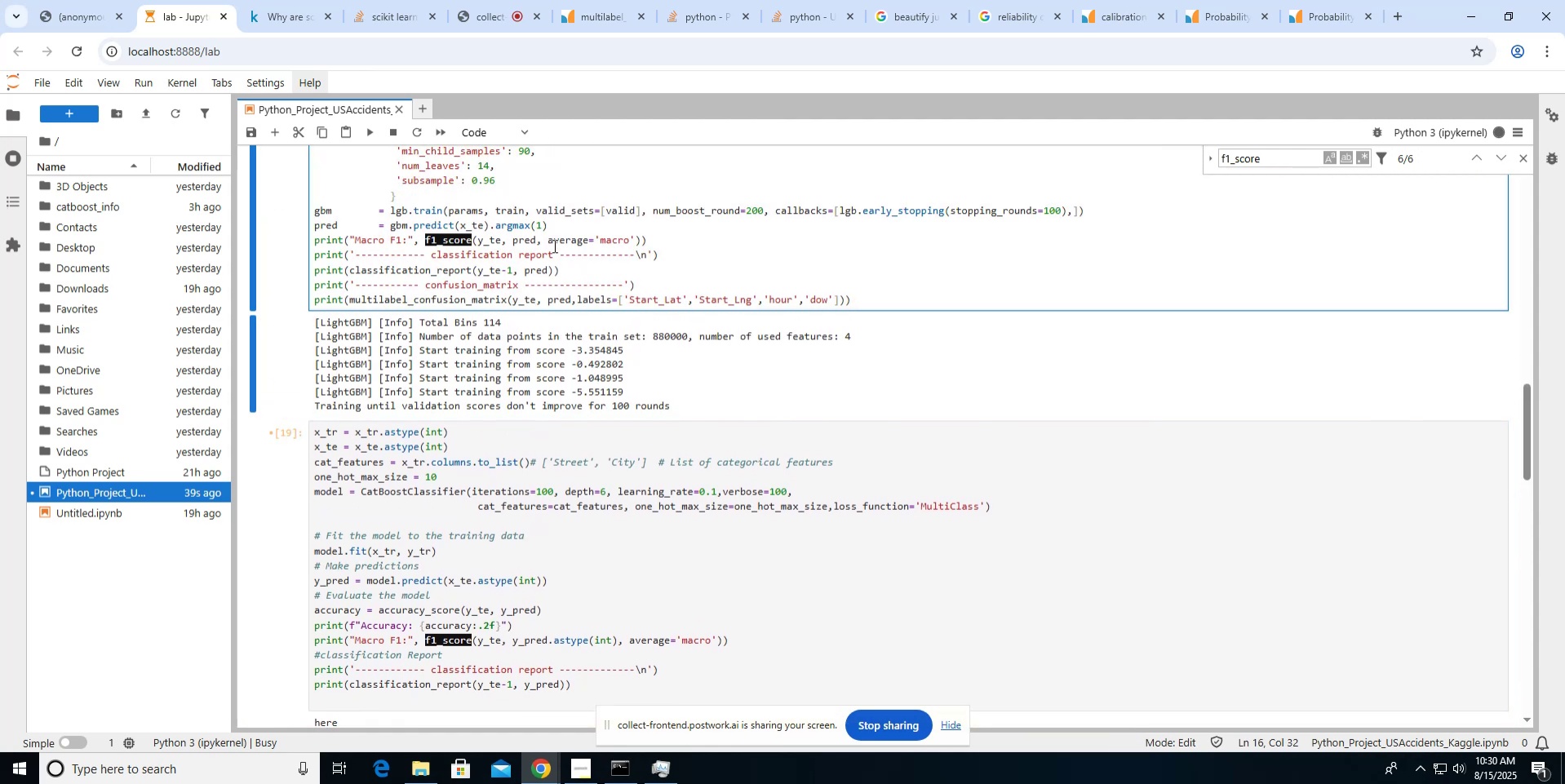 
key(ArrowRight)
 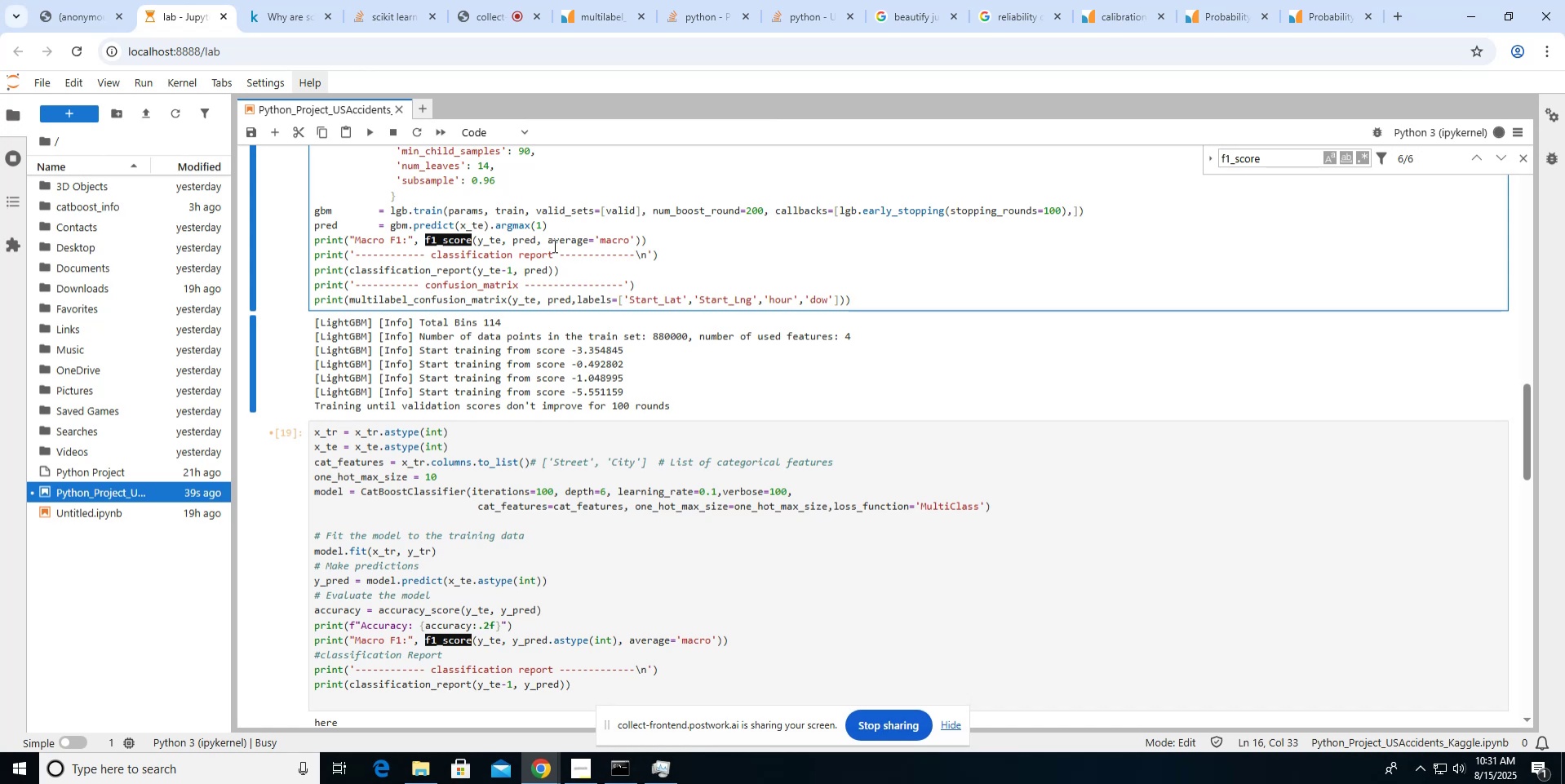 
wait(17.91)
 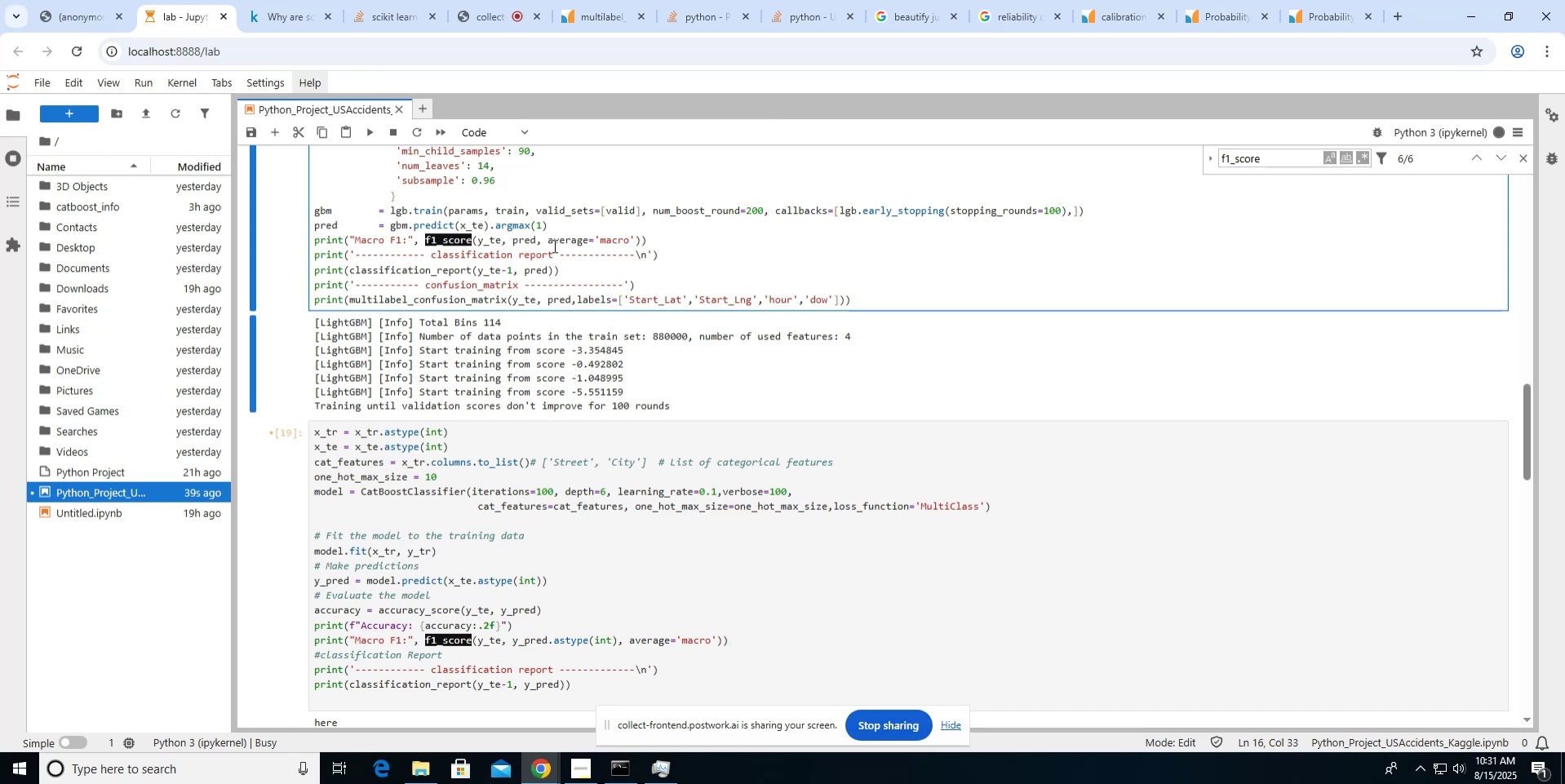 
type(axis=)
 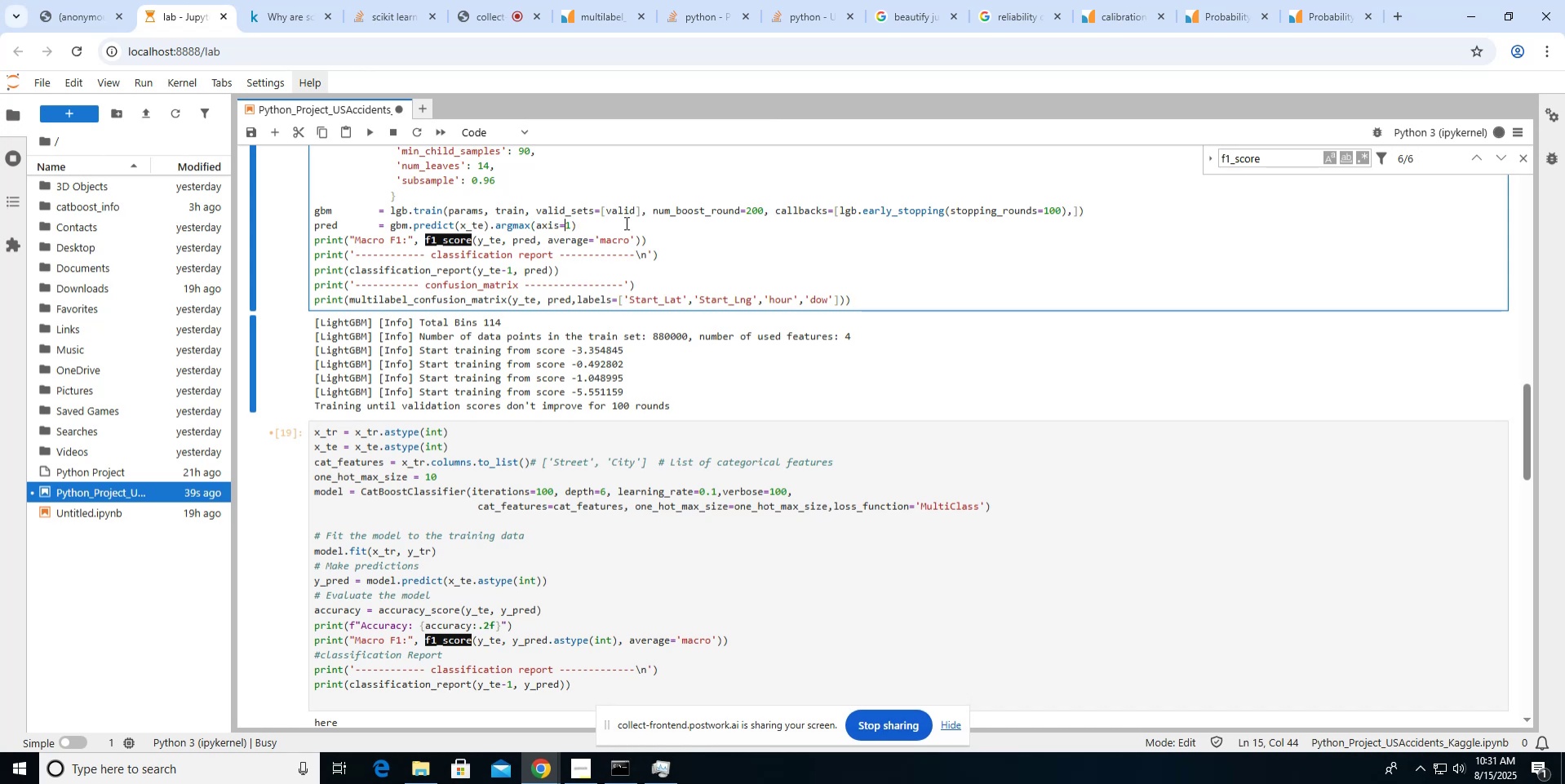 
wait(8.9)
 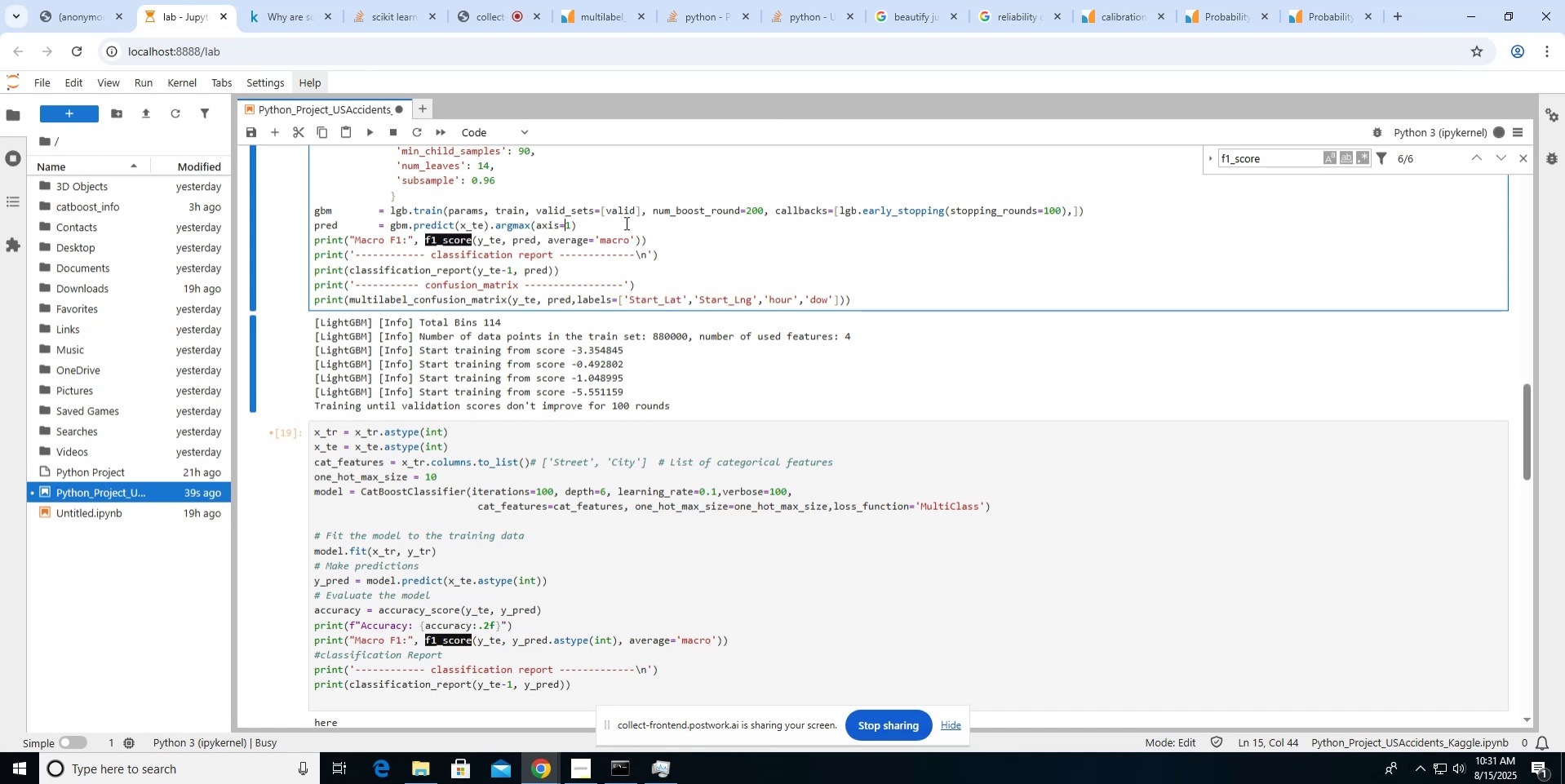 
scroll: coordinate [678, 512], scroll_direction: down, amount: 1.0
 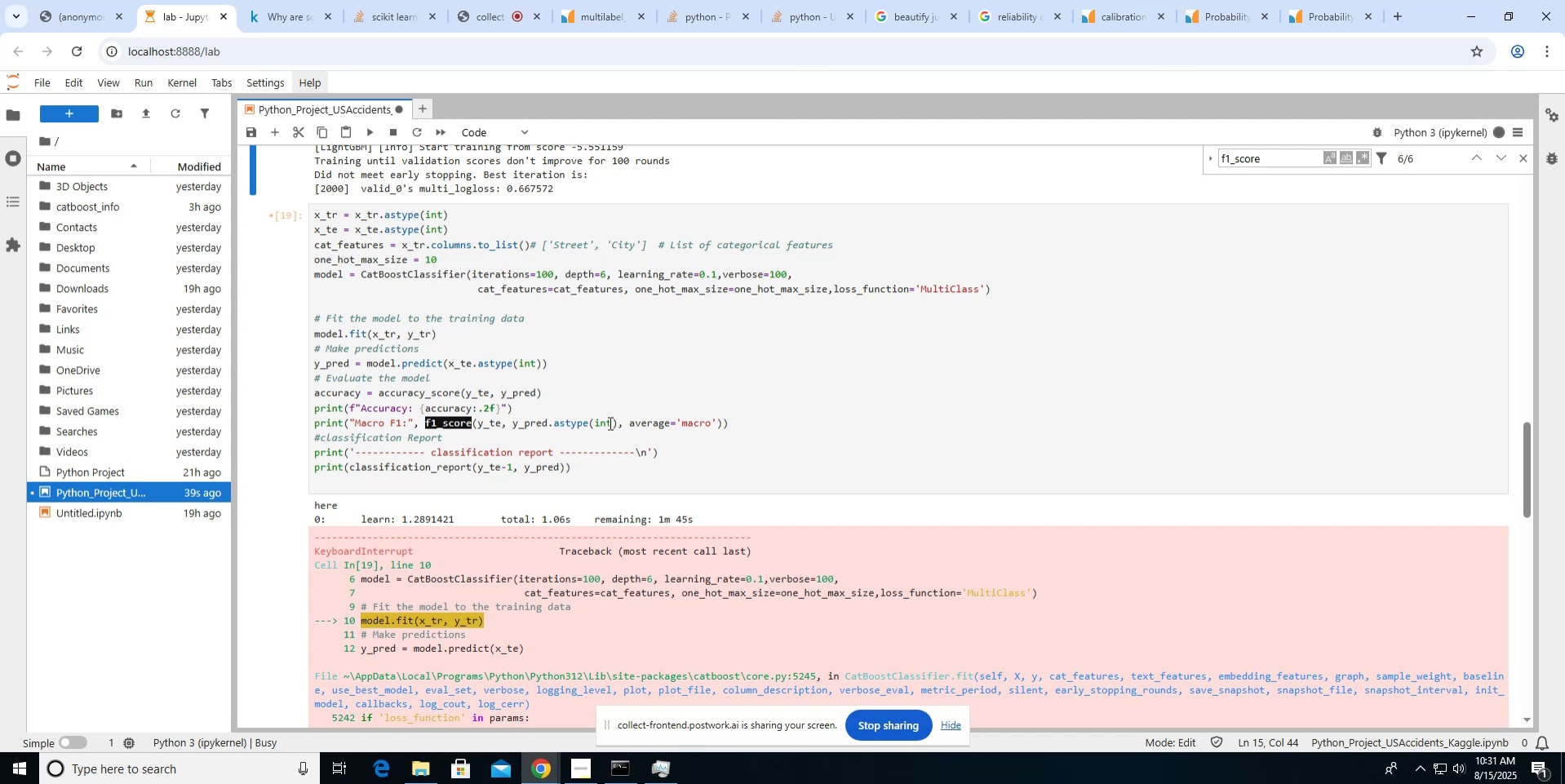 
wait(11.1)
 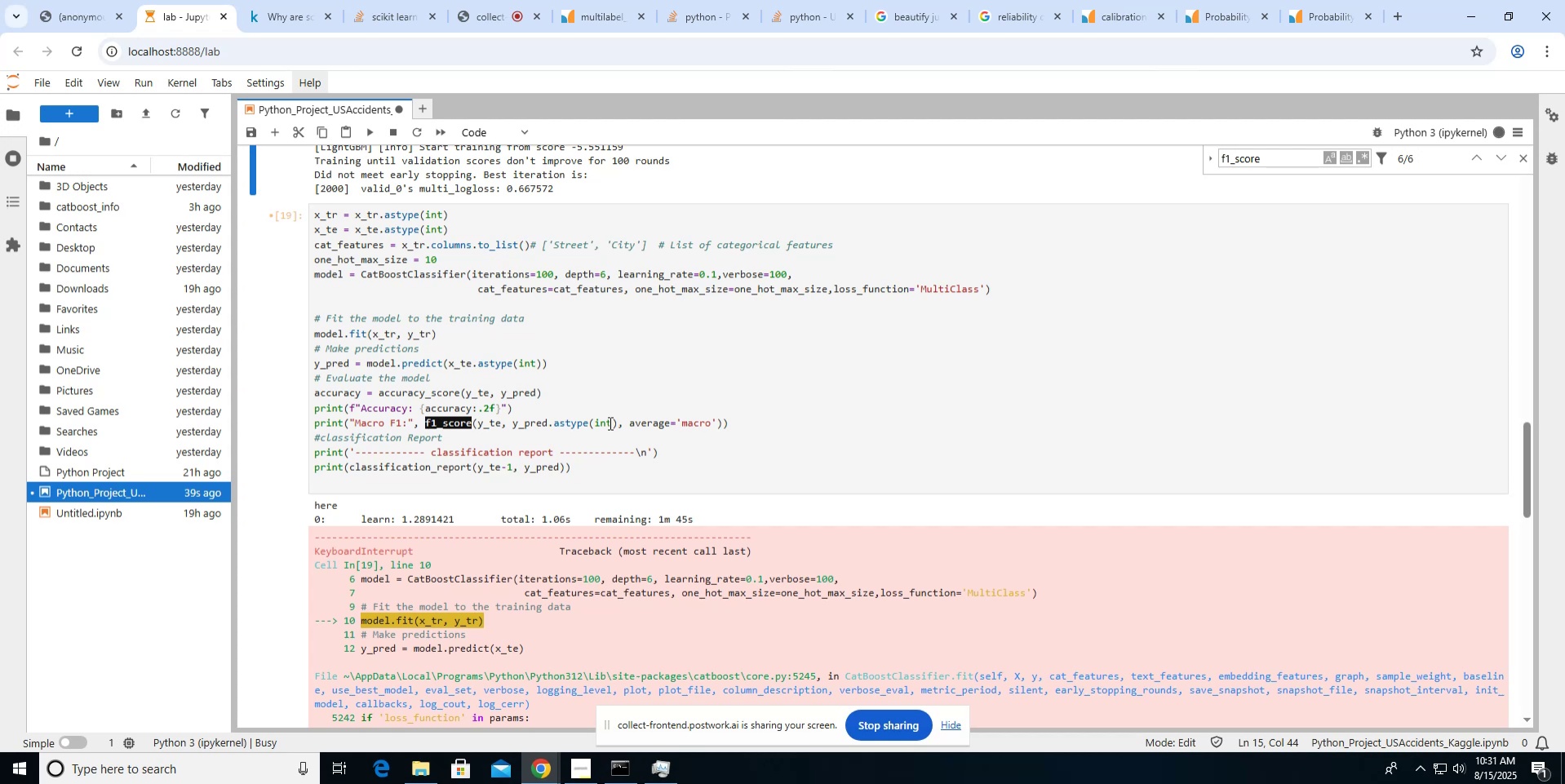 
scroll: coordinate [609, 423], scroll_direction: up, amount: 4.0
 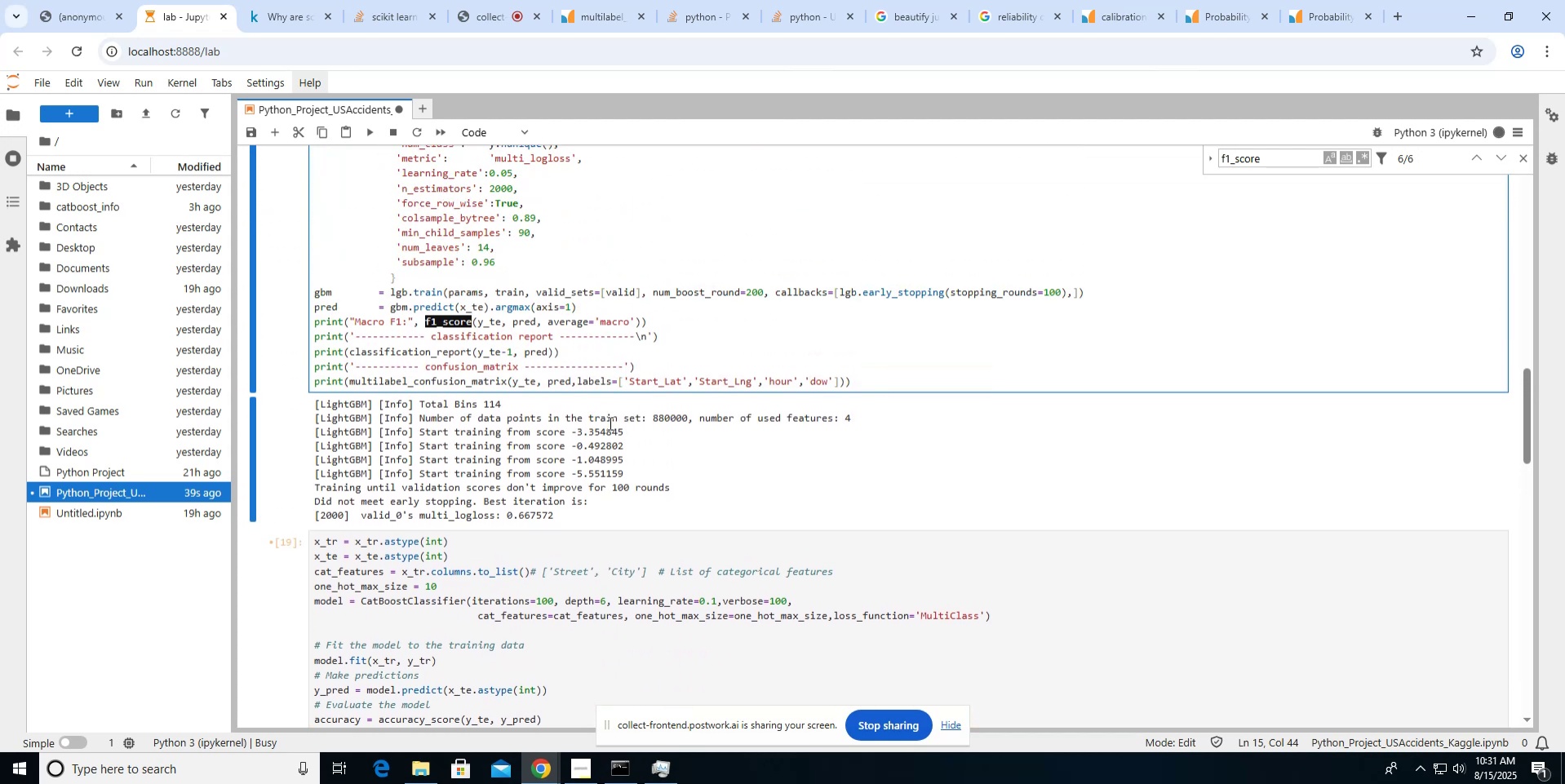 
scroll: coordinate [609, 423], scroll_direction: down, amount: 2.0
 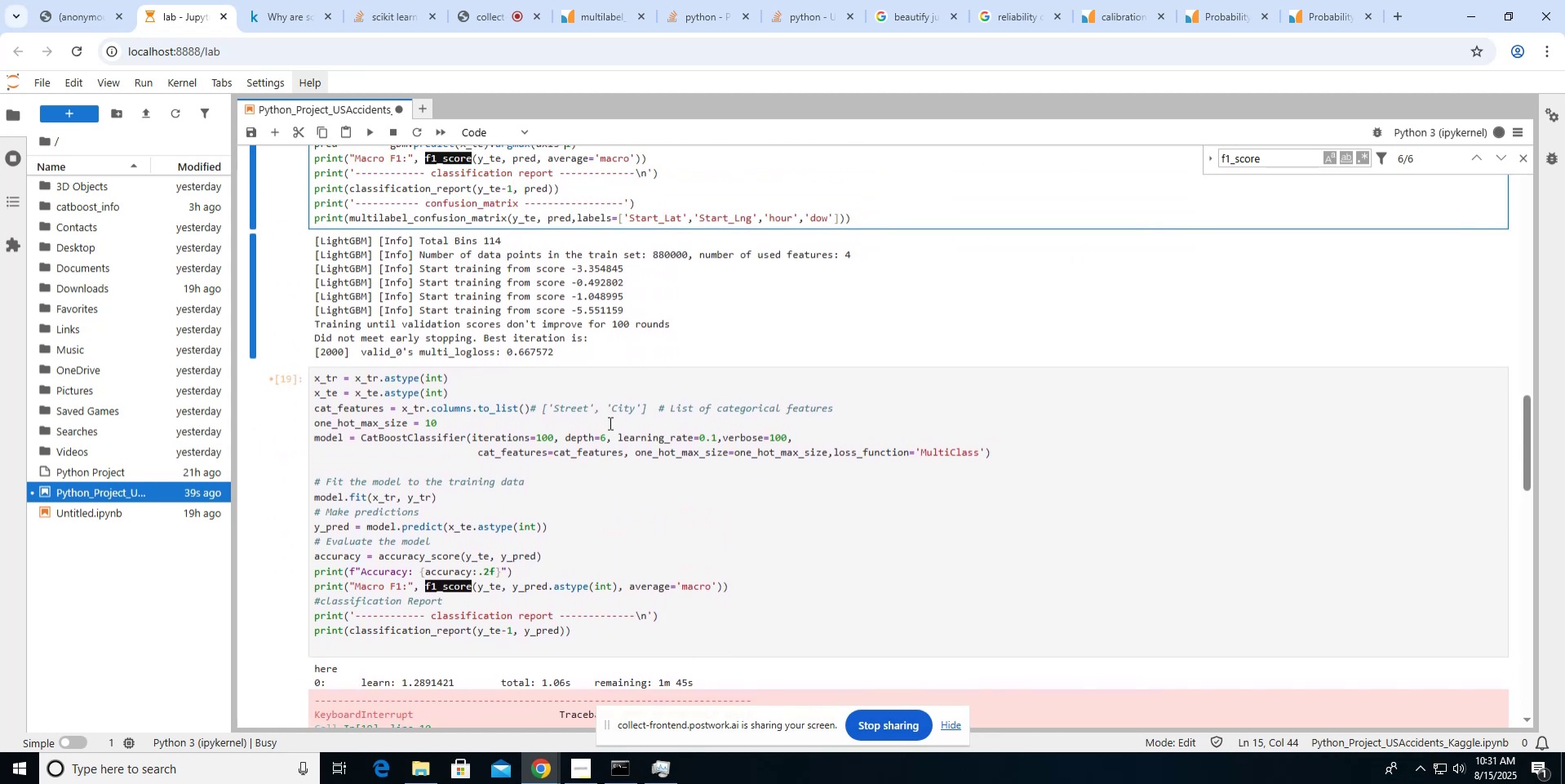 
scroll: coordinate [609, 423], scroll_direction: up, amount: 2.0
 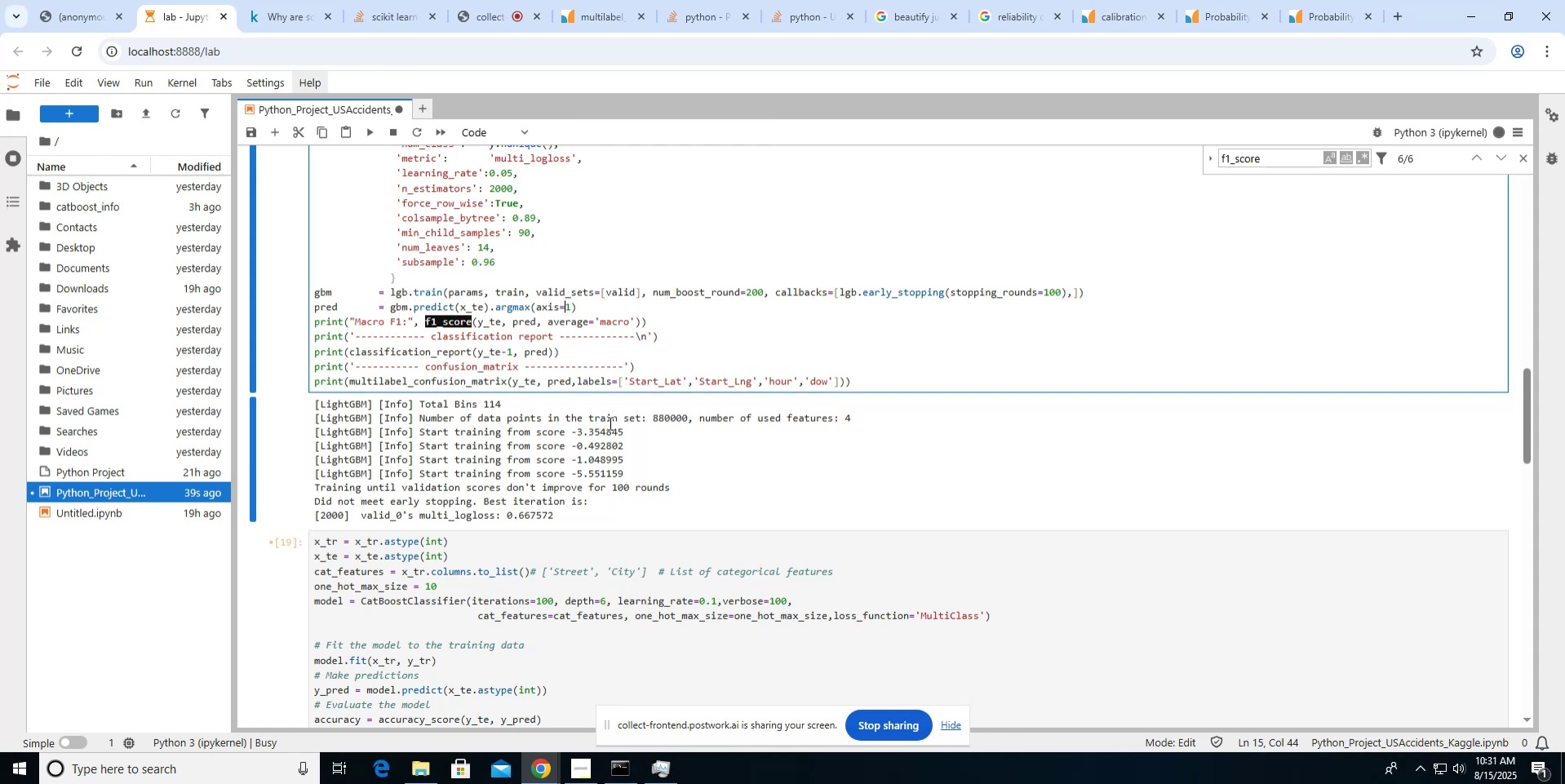 
wait(13.39)
 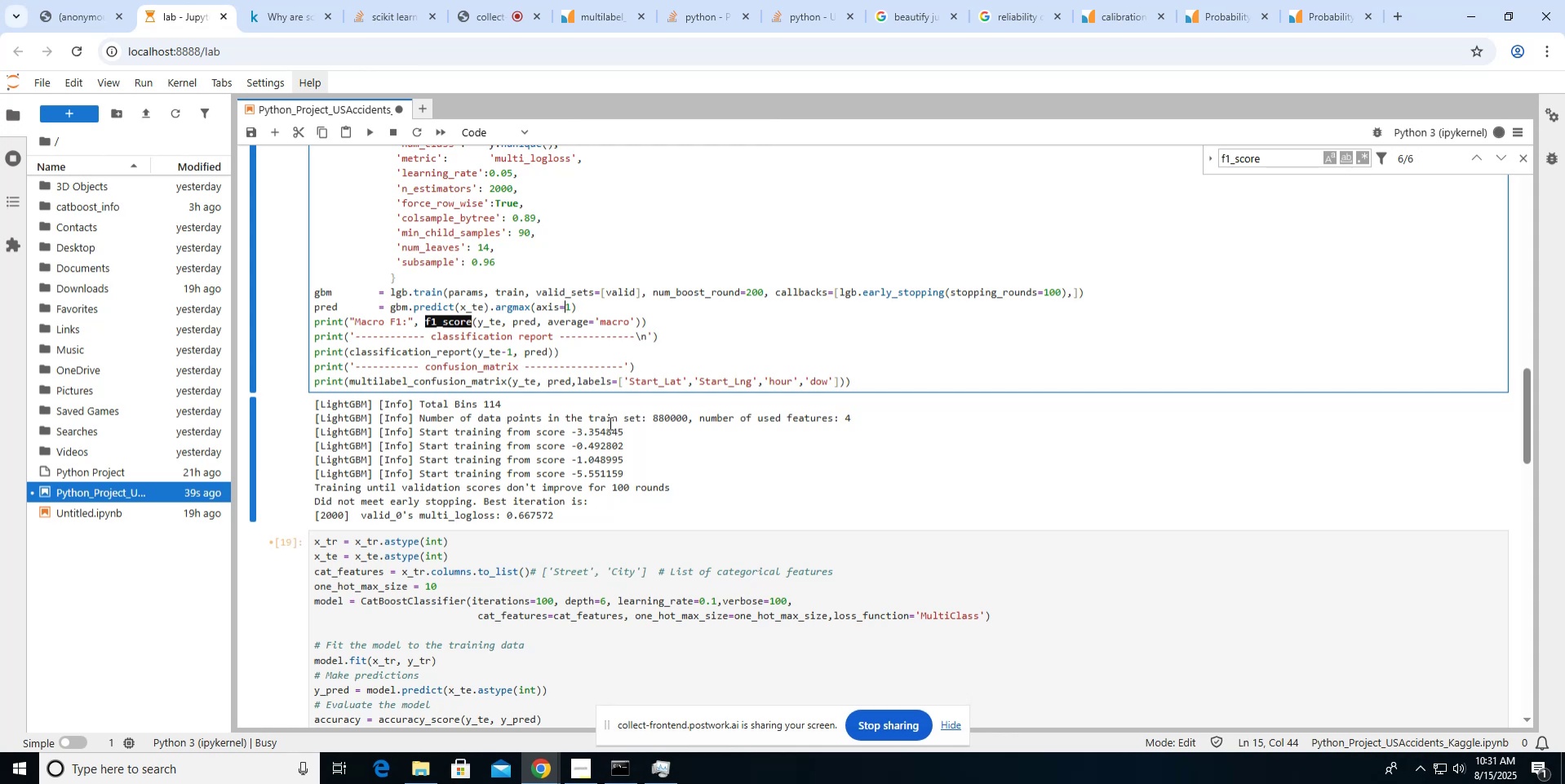 
scroll: coordinate [609, 423], scroll_direction: down, amount: 2.0
 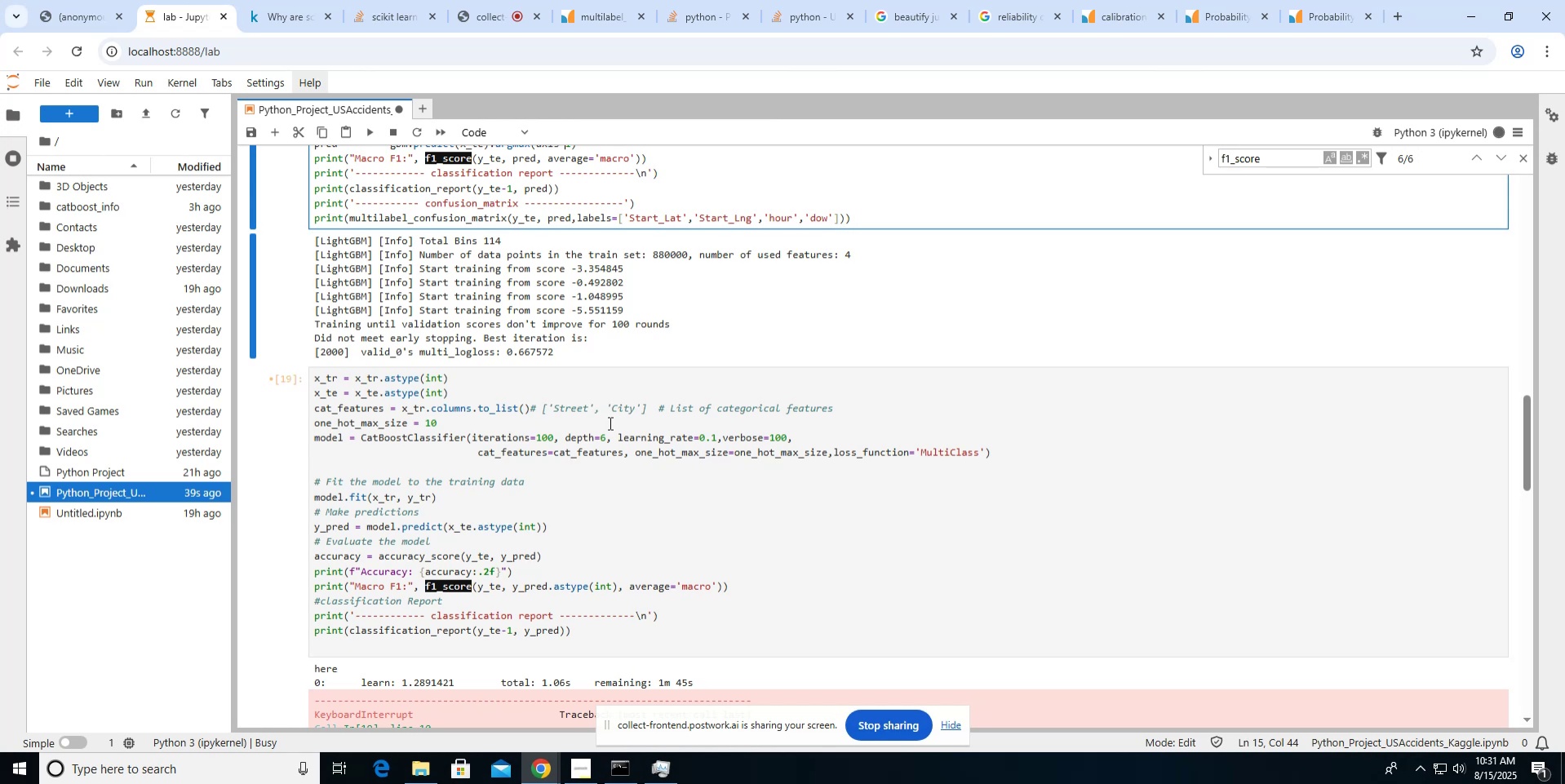 
wait(8.14)
 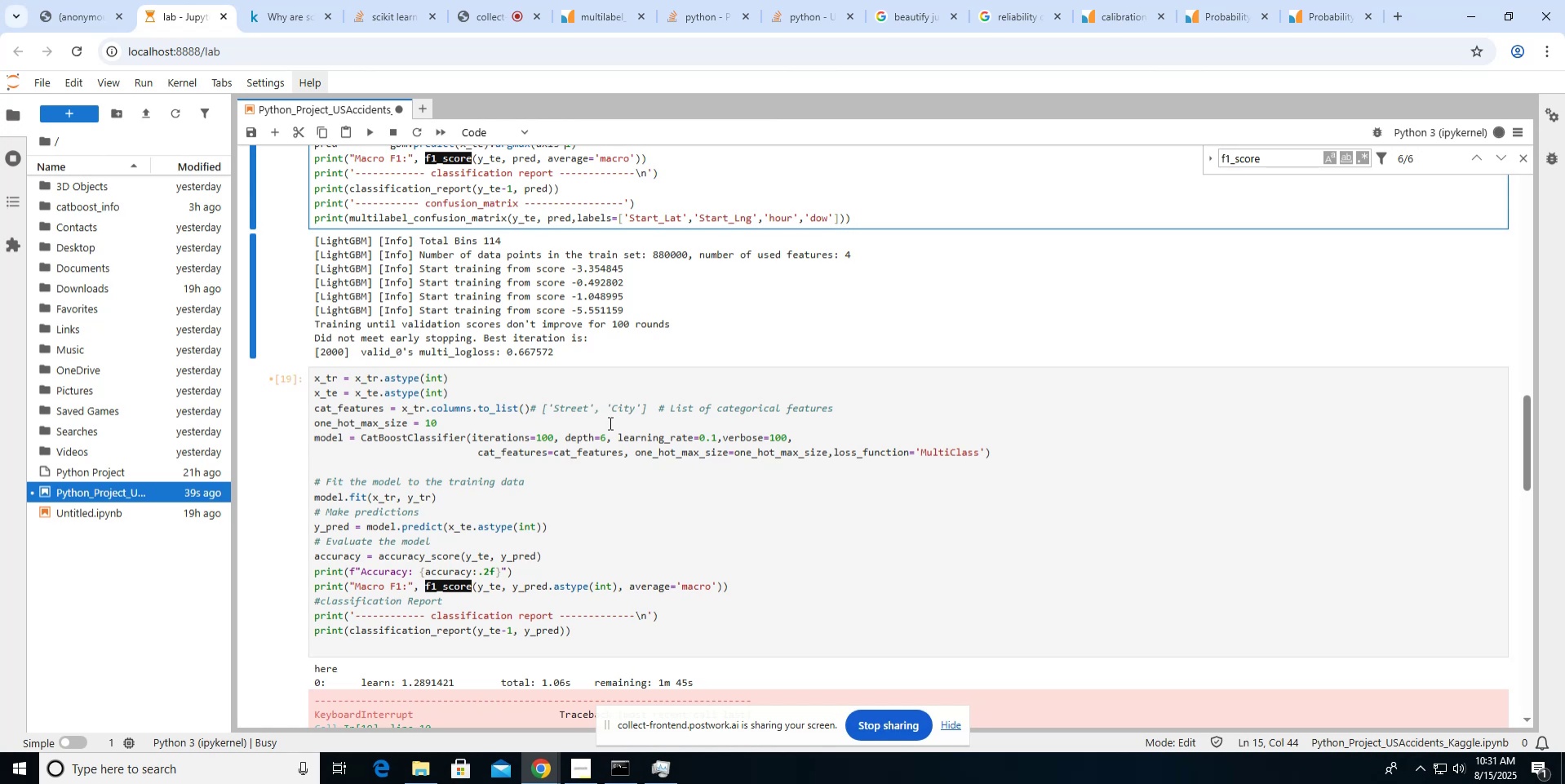 
scroll: coordinate [609, 423], scroll_direction: down, amount: 10.0
 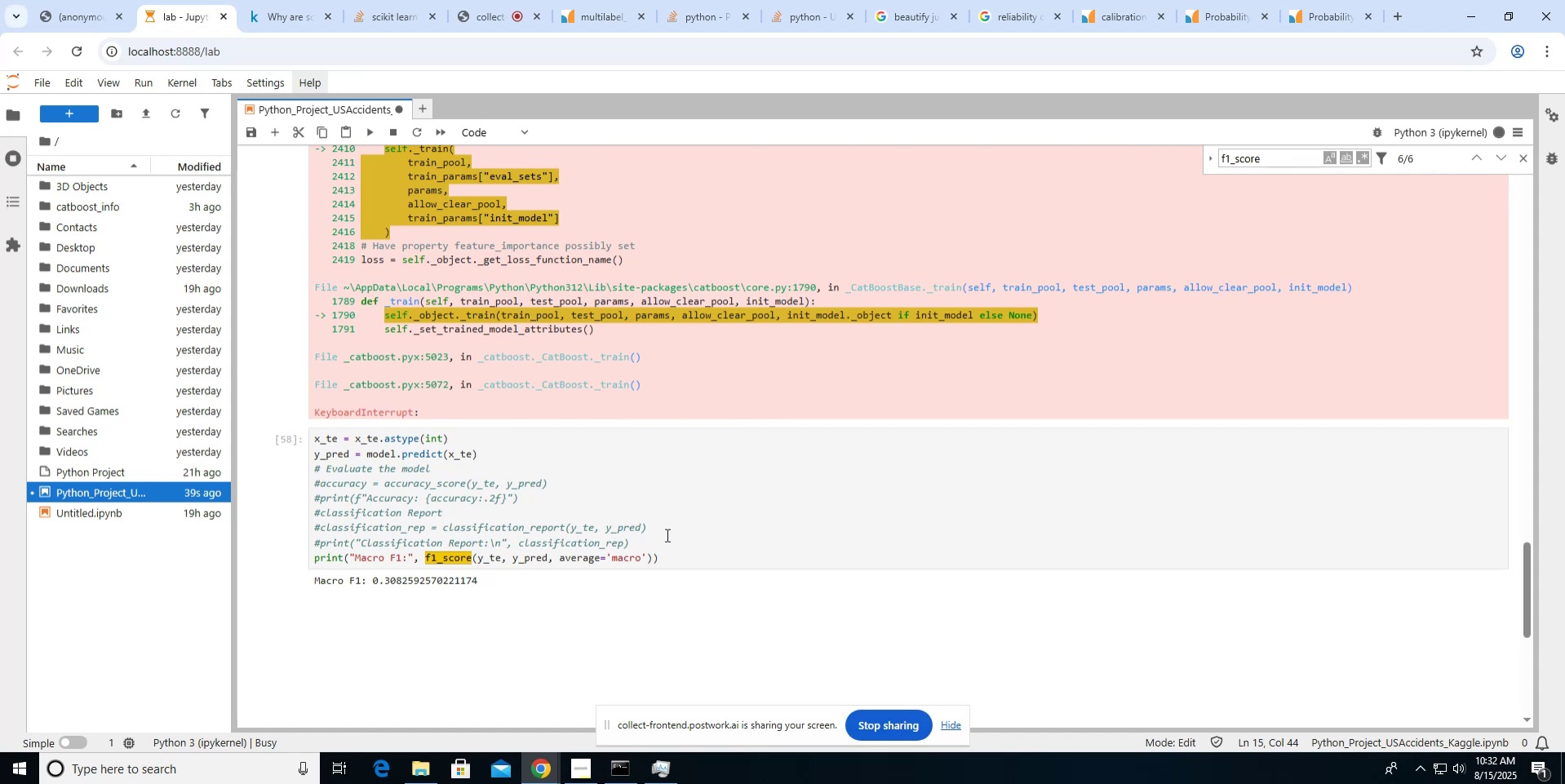 
wait(6.64)
 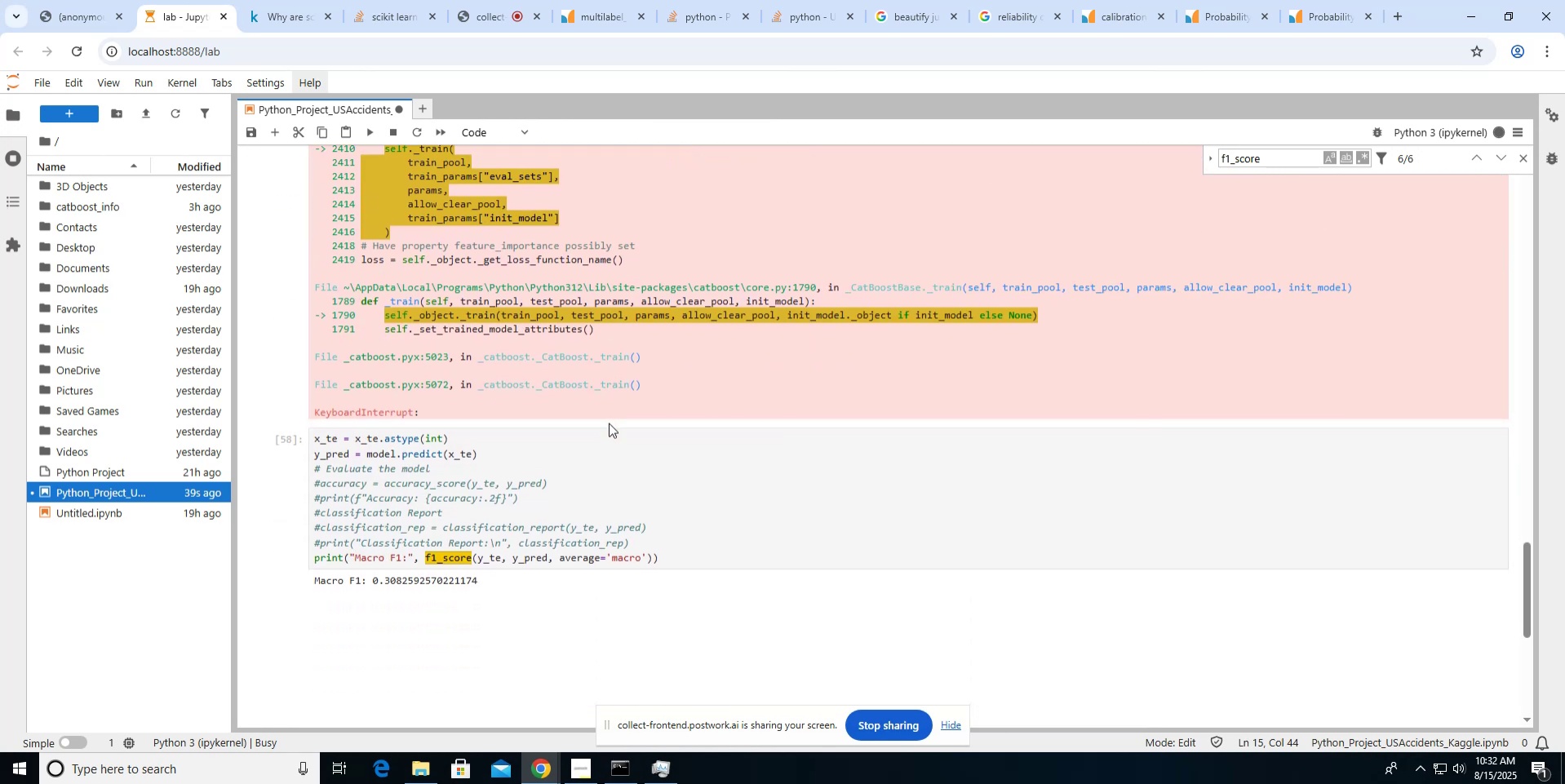 
scroll: coordinate [623, 523], scroll_direction: up, amount: 14.0
 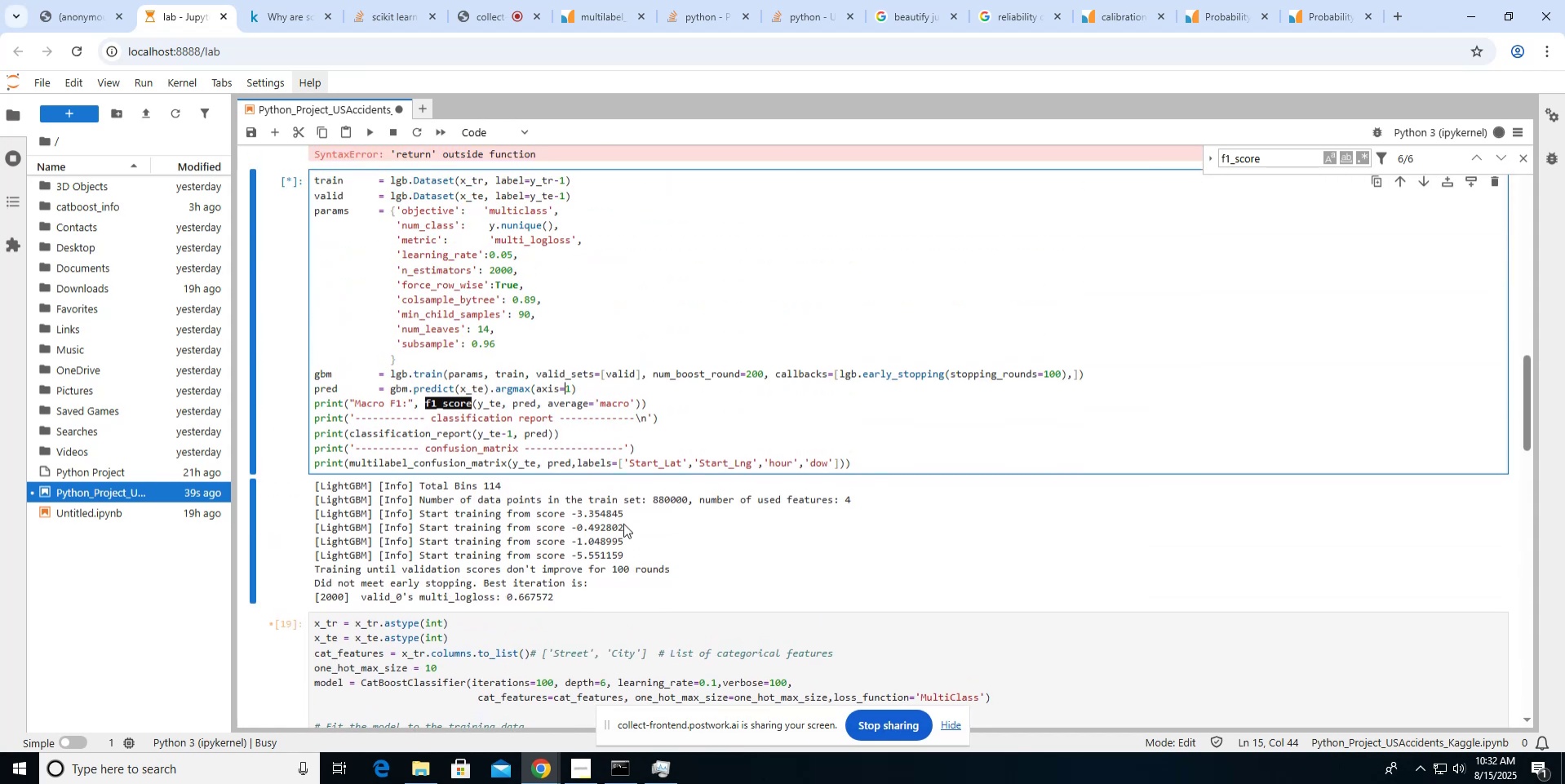 
scroll: coordinate [623, 523], scroll_direction: down, amount: 1.0
 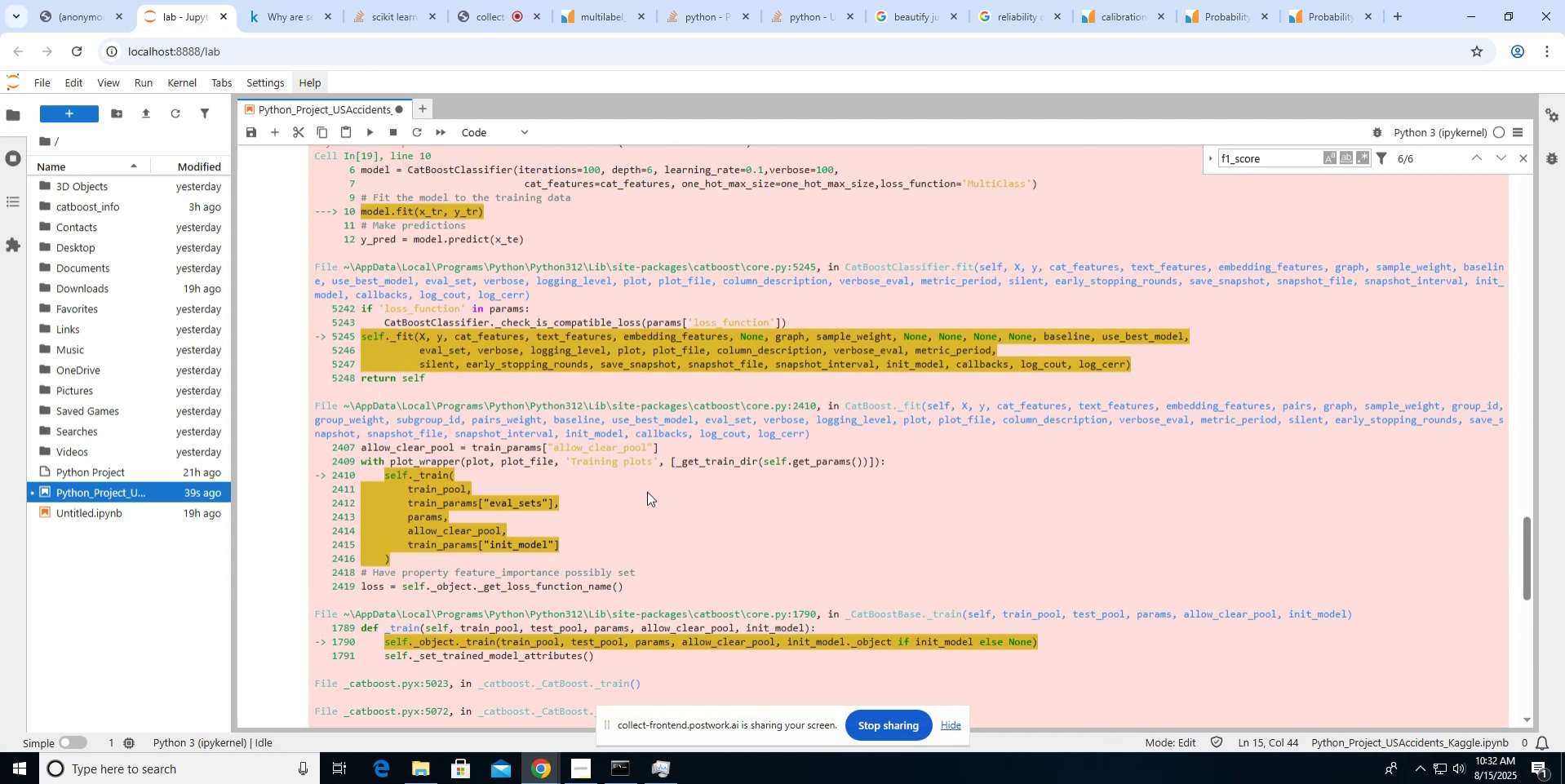 
scroll: coordinate [647, 491], scroll_direction: up, amount: 12.0
 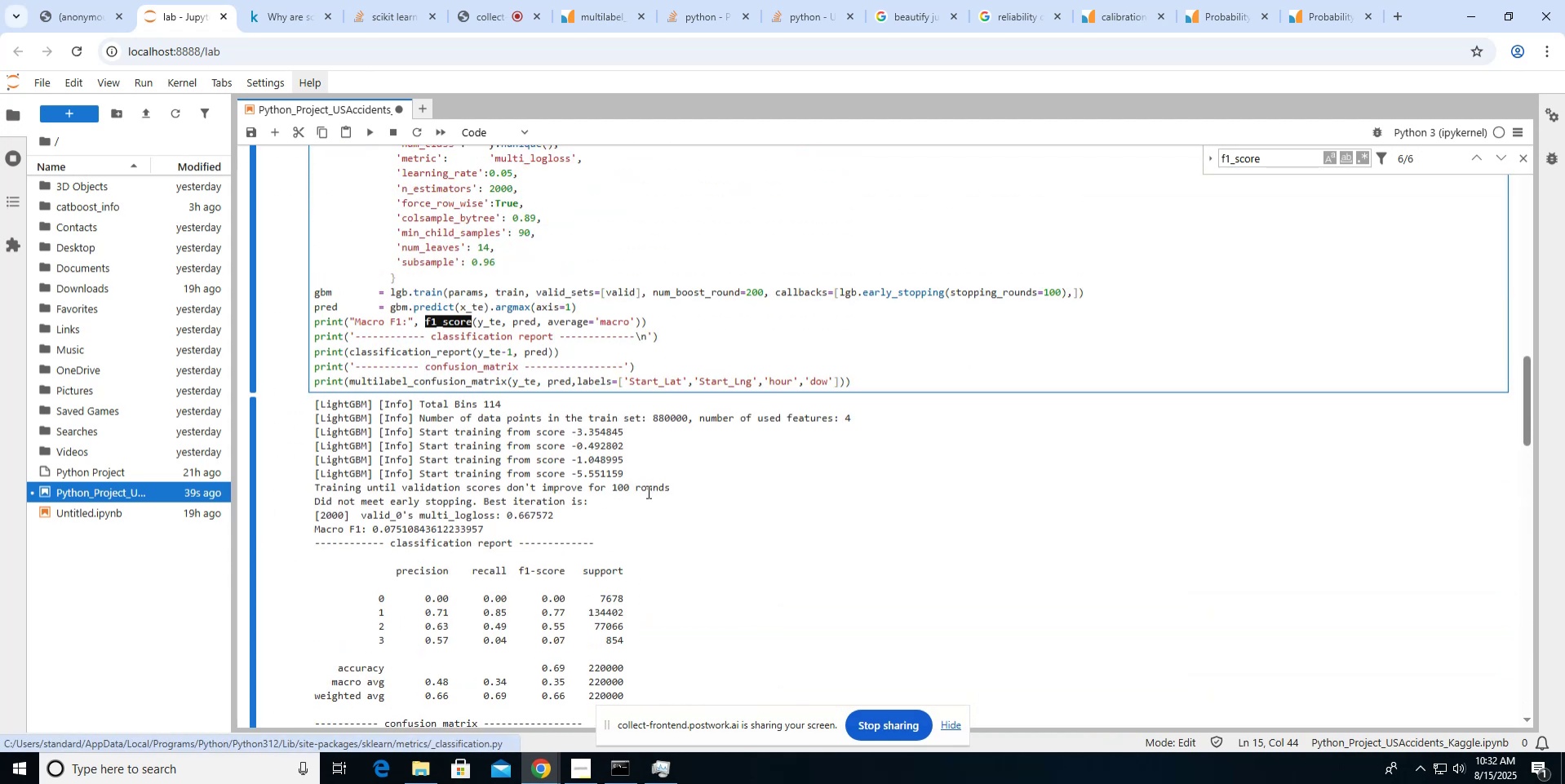 
scroll: coordinate [647, 491], scroll_direction: down, amount: 5.0
 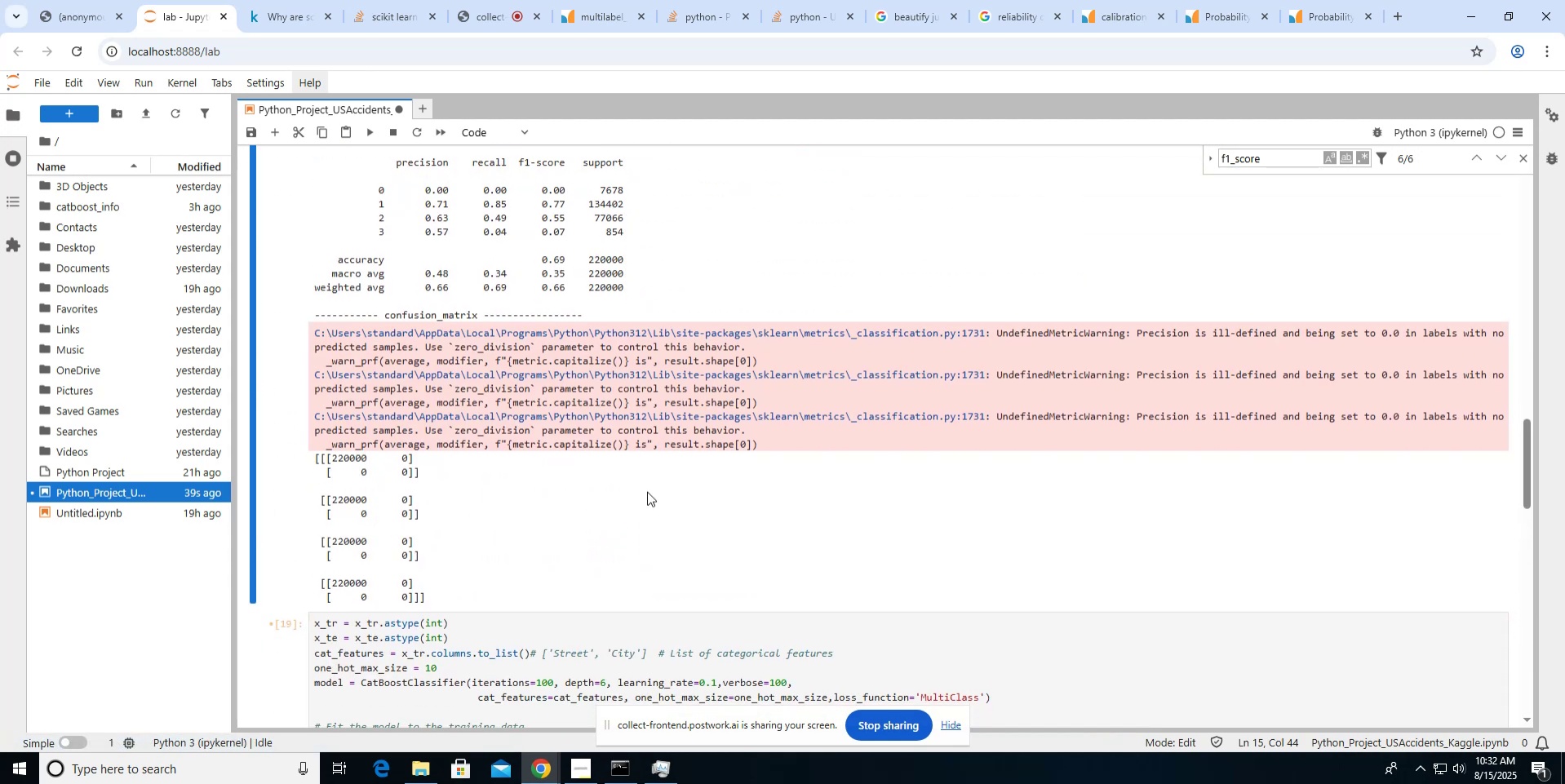 
scroll: coordinate [647, 491], scroll_direction: up, amount: 6.0
 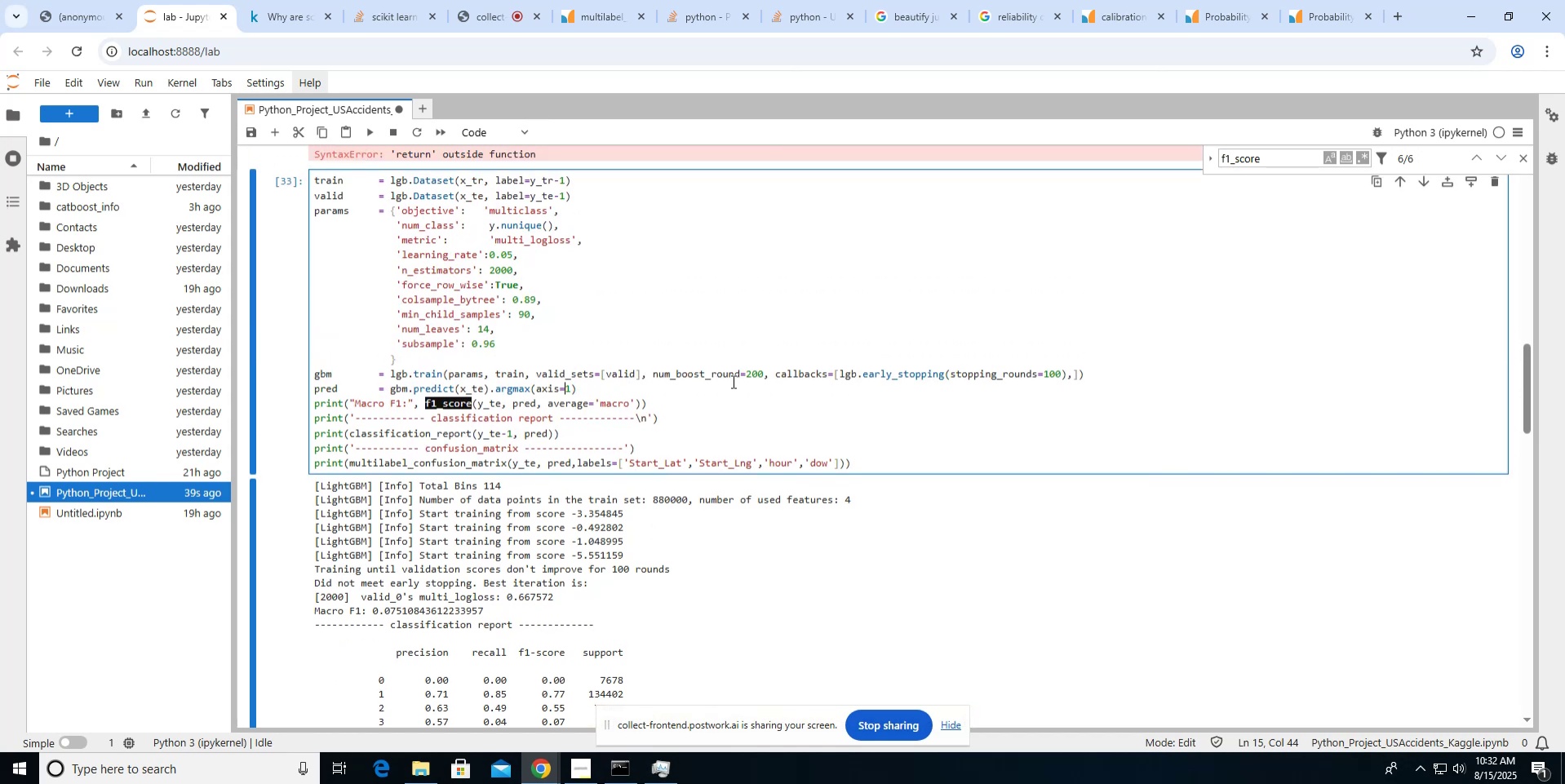 
left_click([747, 370])
 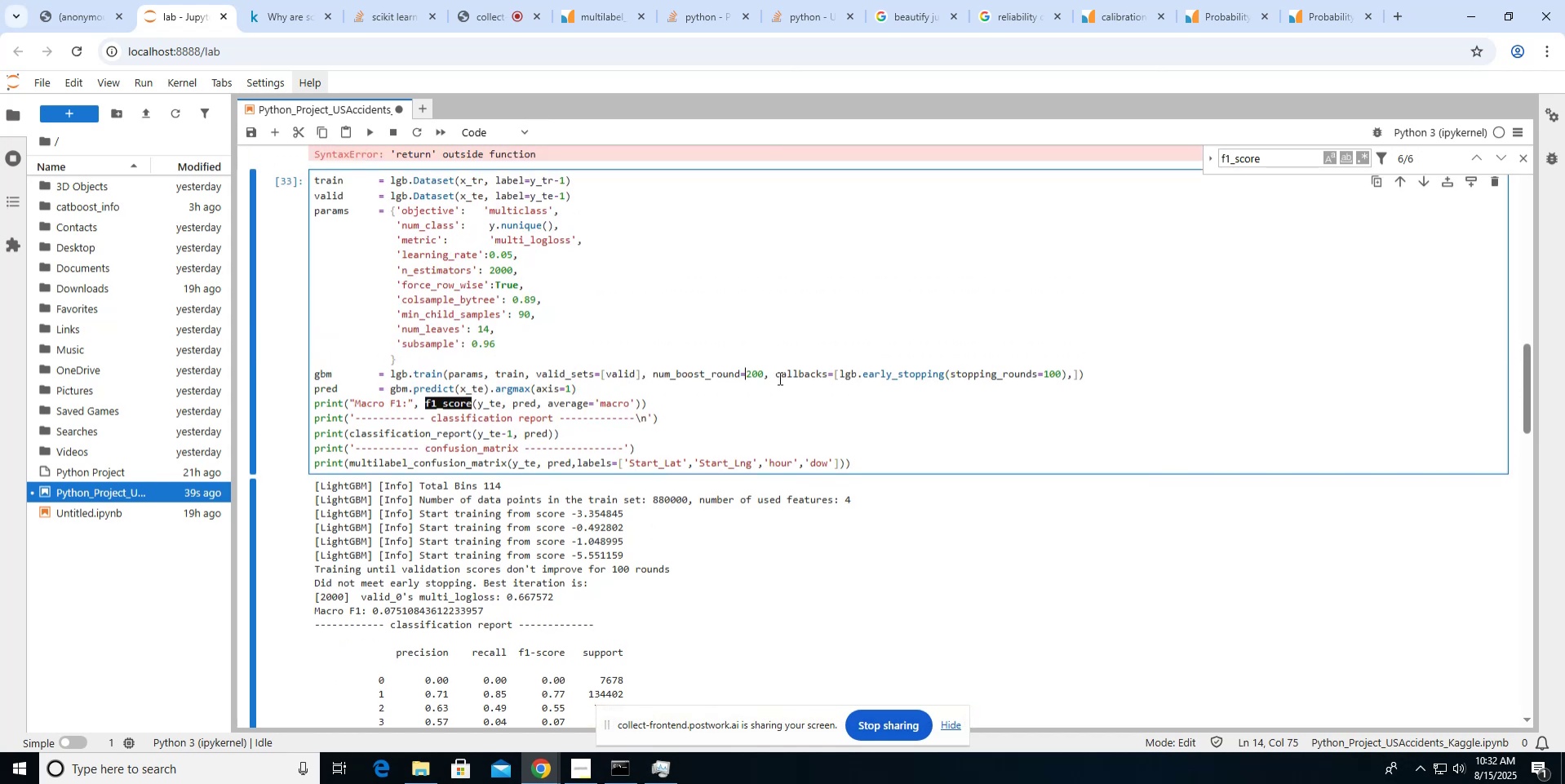 
key(ArrowRight)
 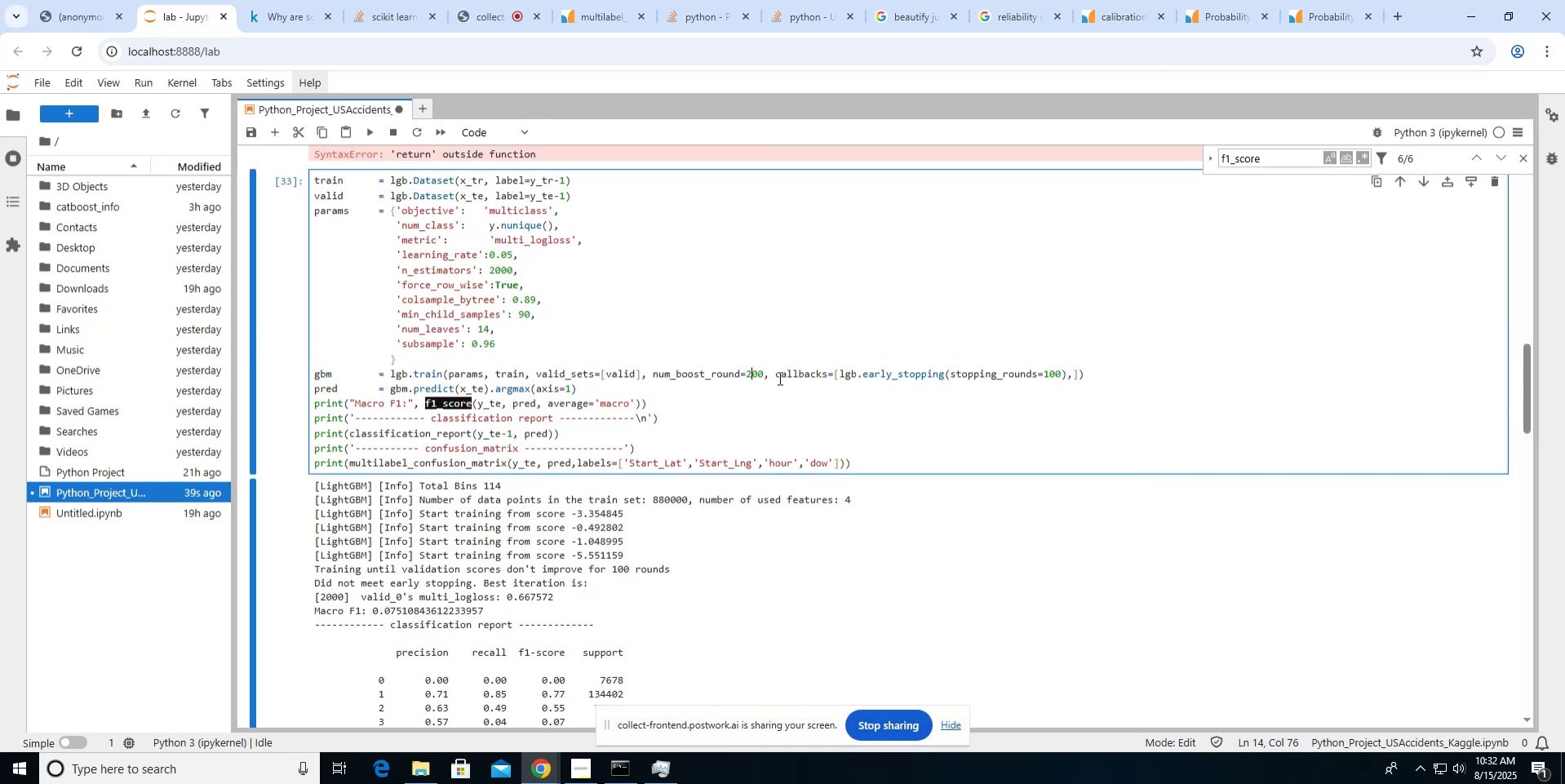 
key(Backspace)
 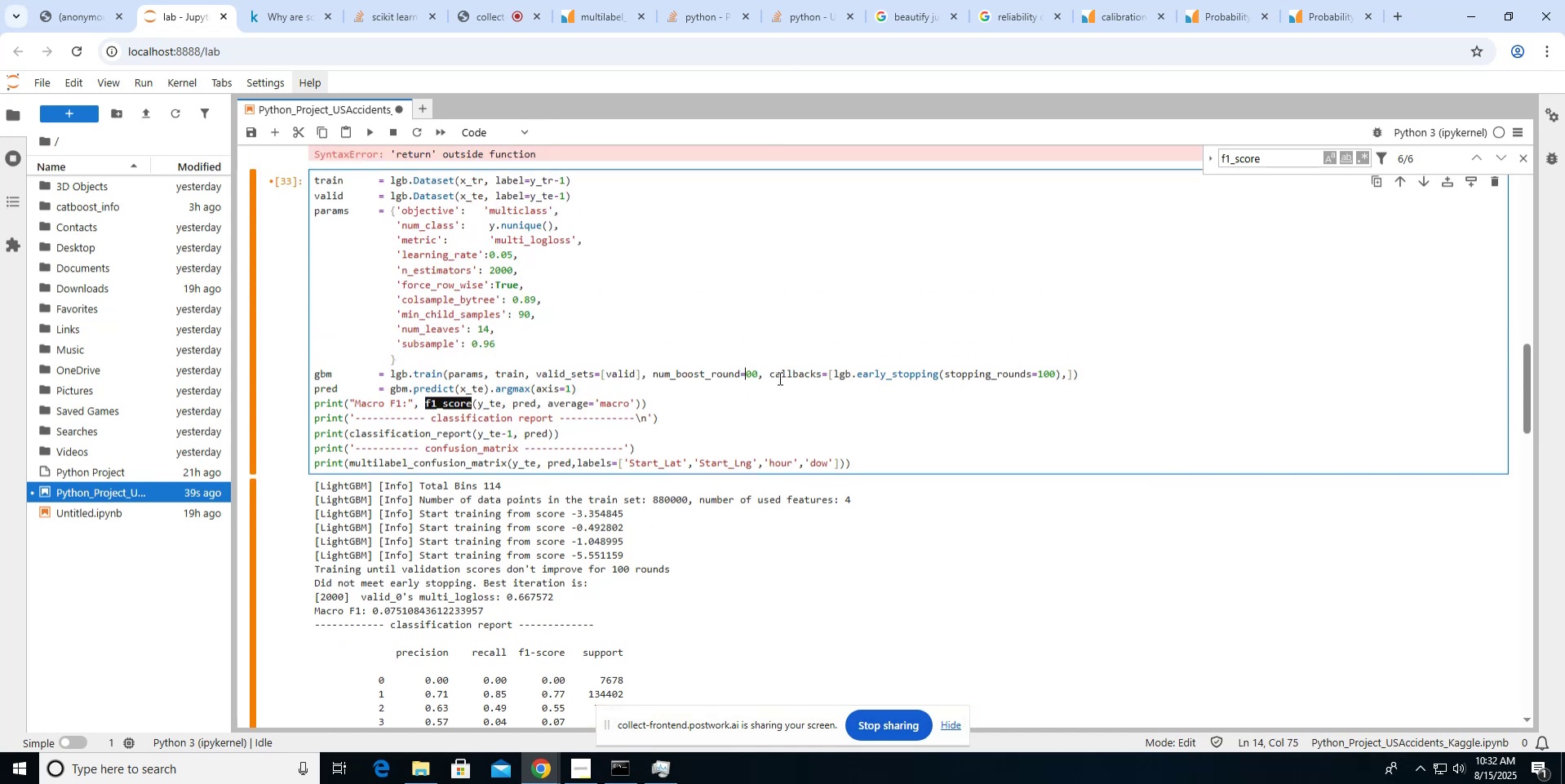 
key(1)
 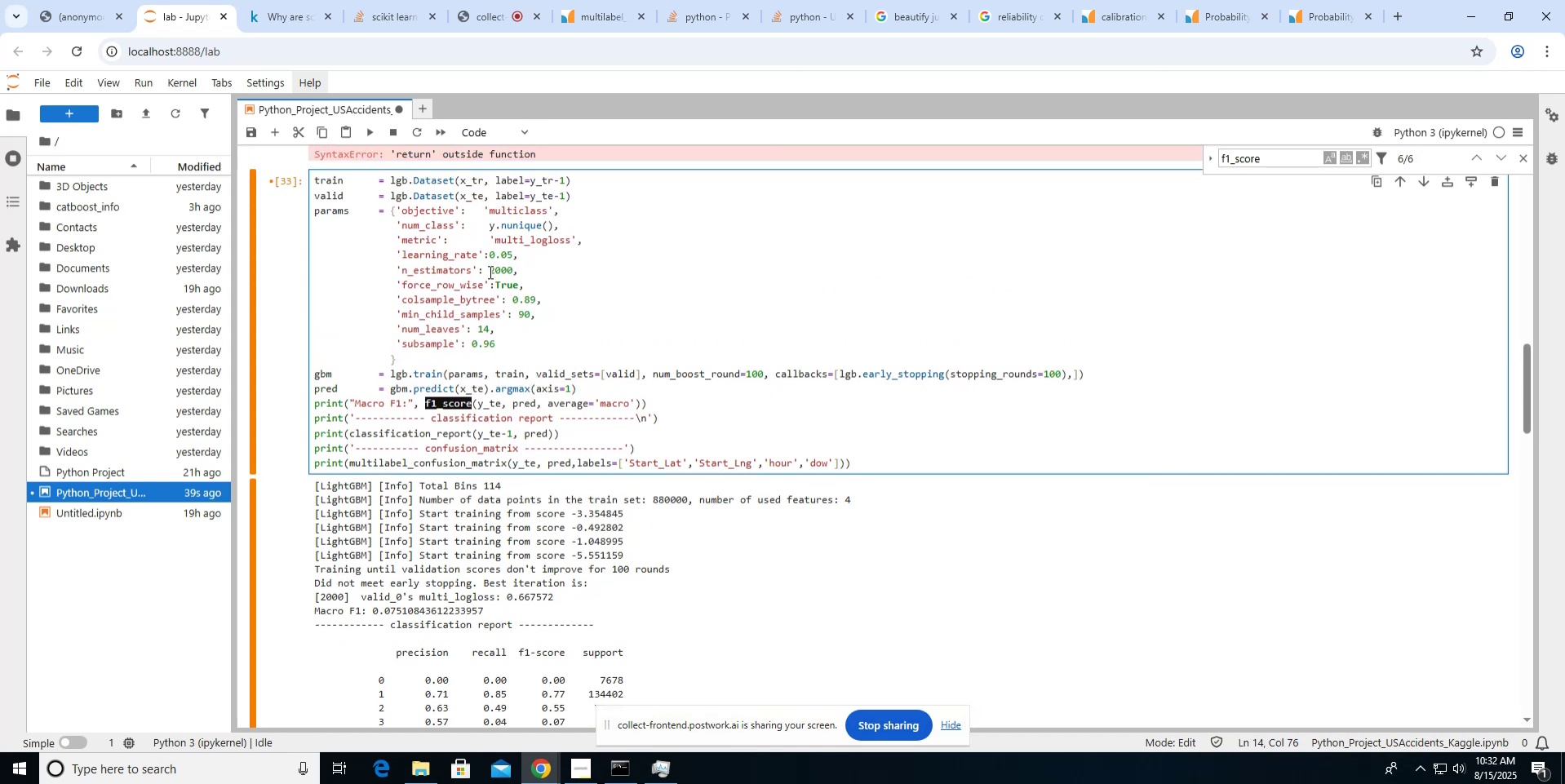 
left_click([494, 270])
 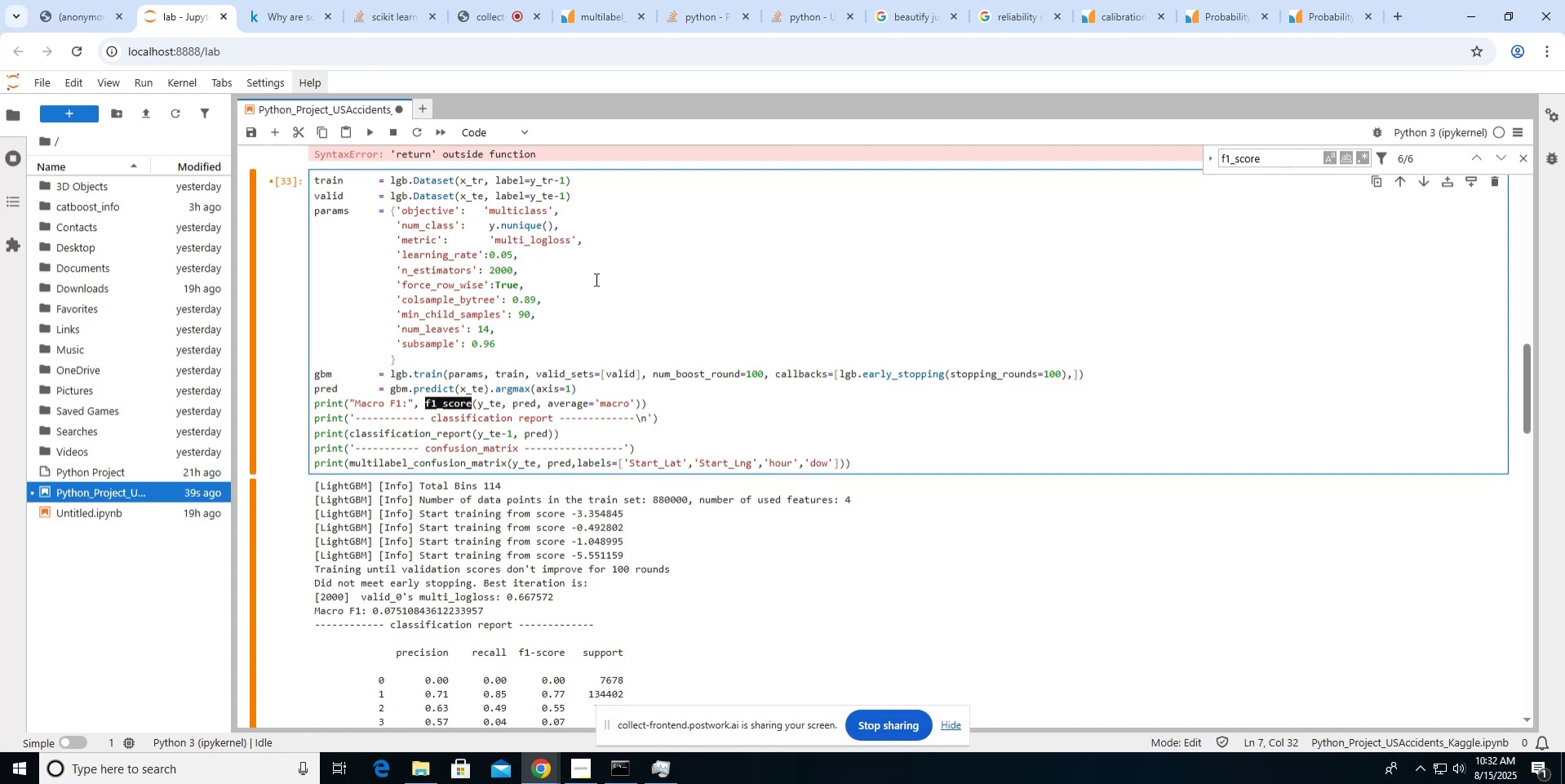 
hold_key(key=ControlLeft, duration=1.81)
 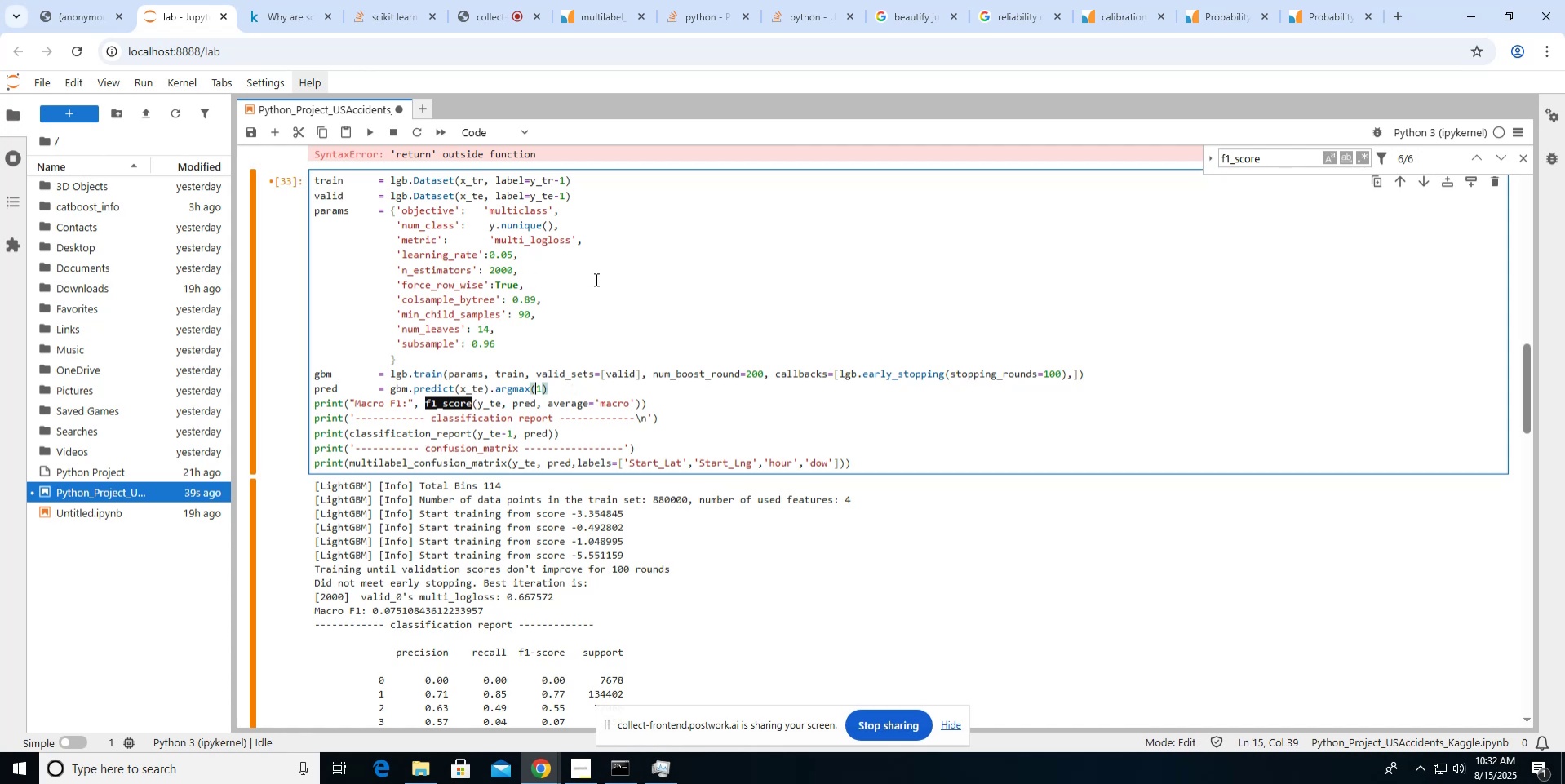 
type(zz)
 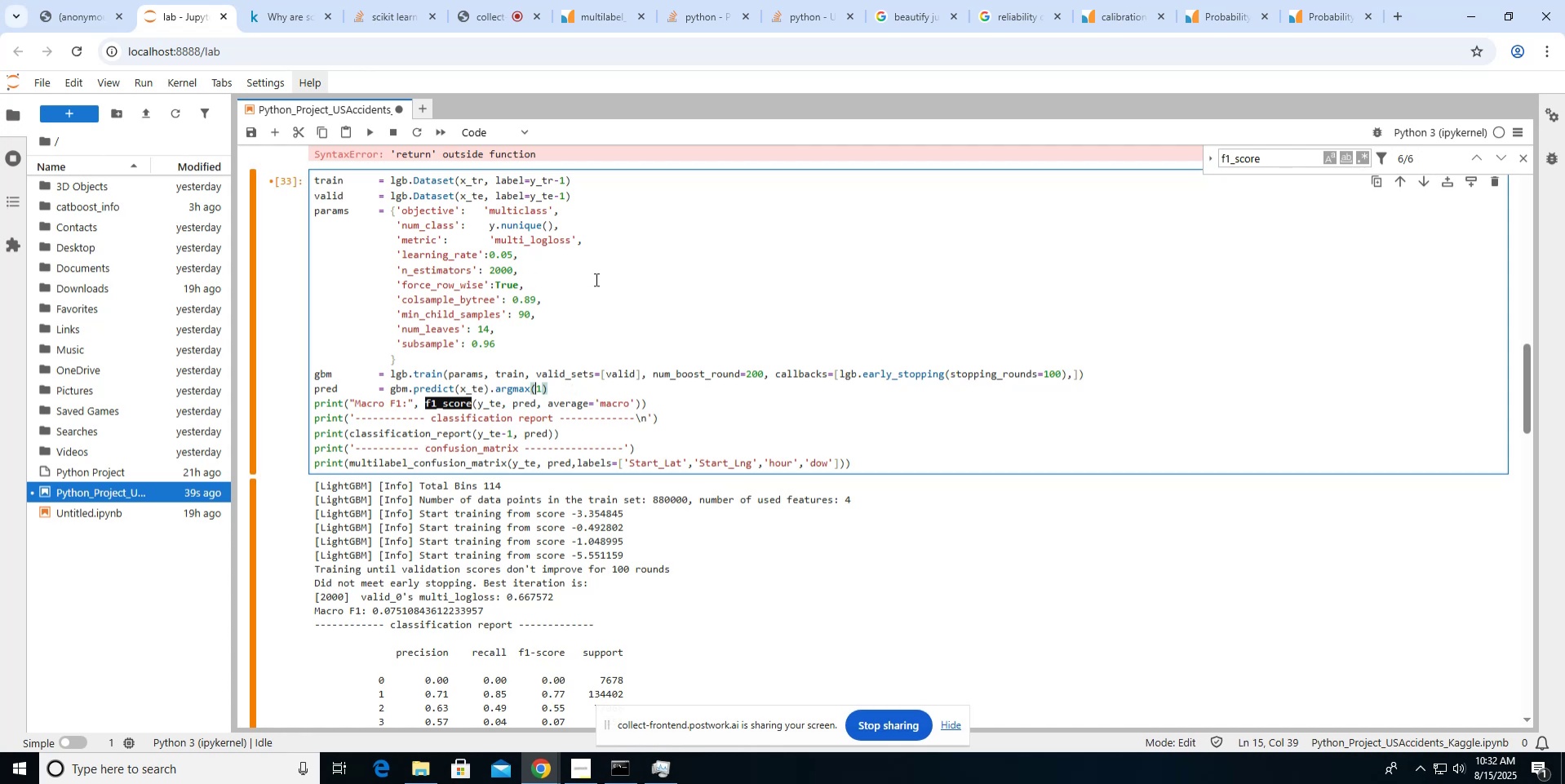 
key(Control+A)
 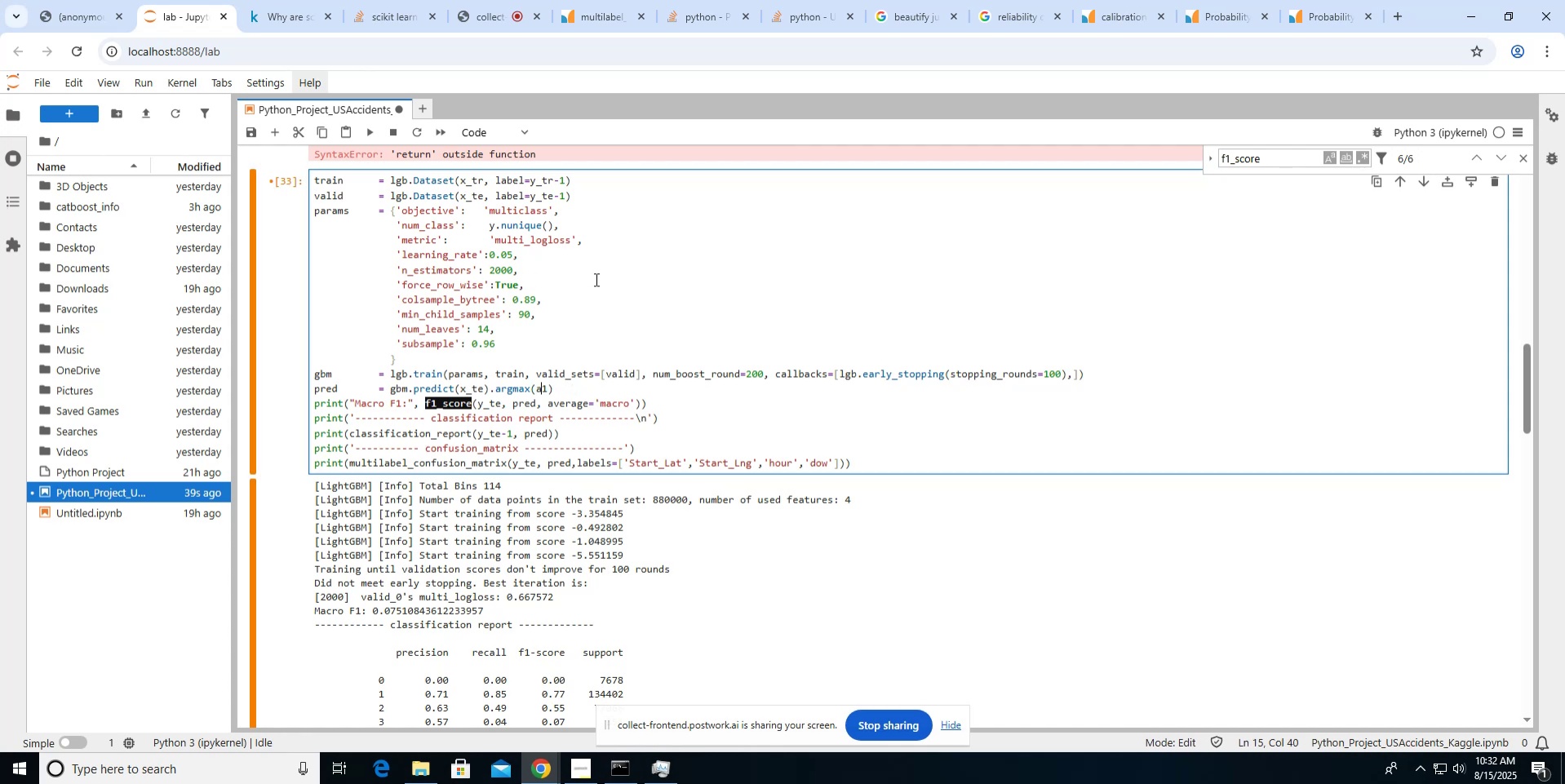 
key(Control+X)
 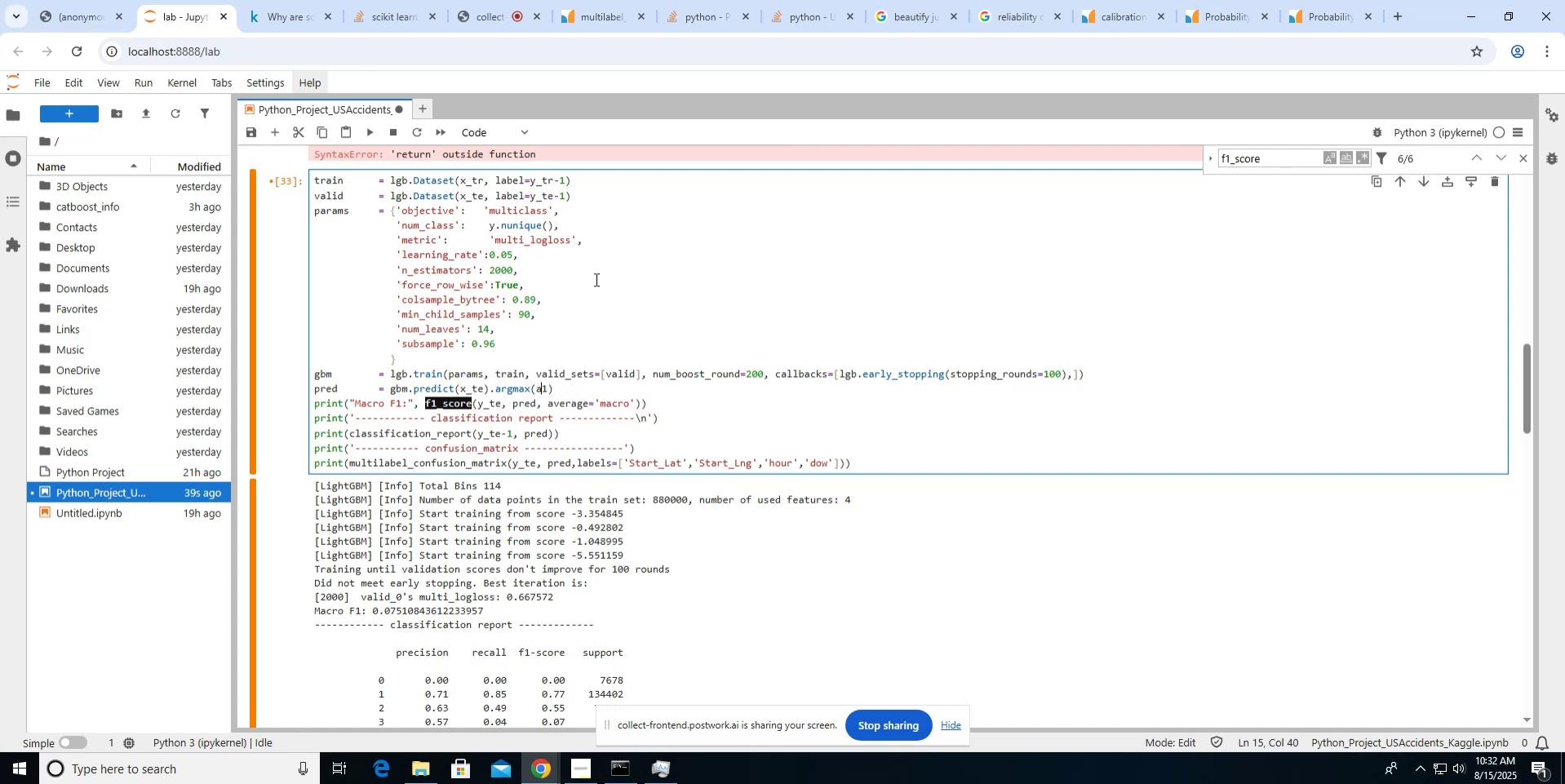 
key(Control+I)
 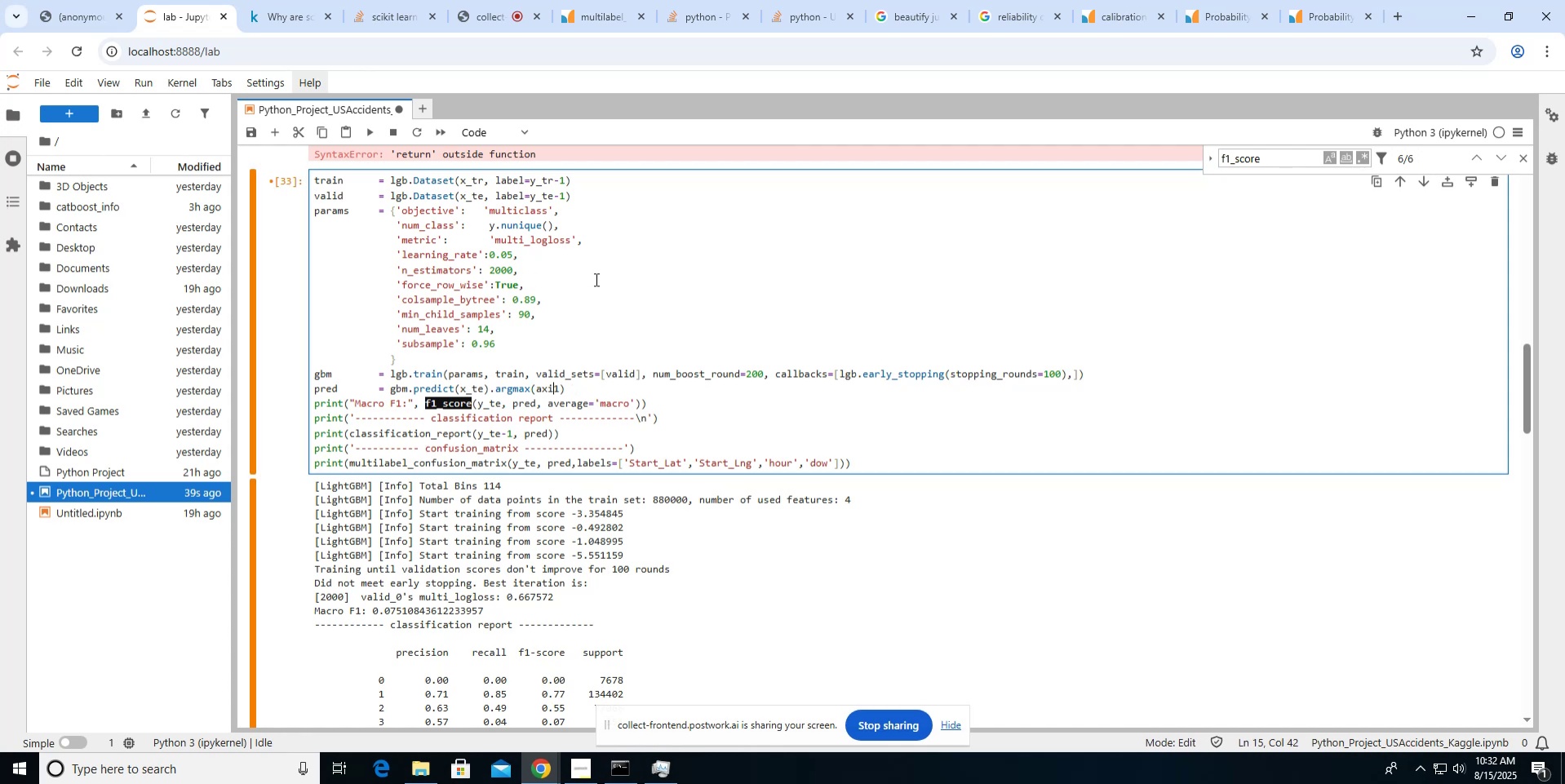 
key(S)
 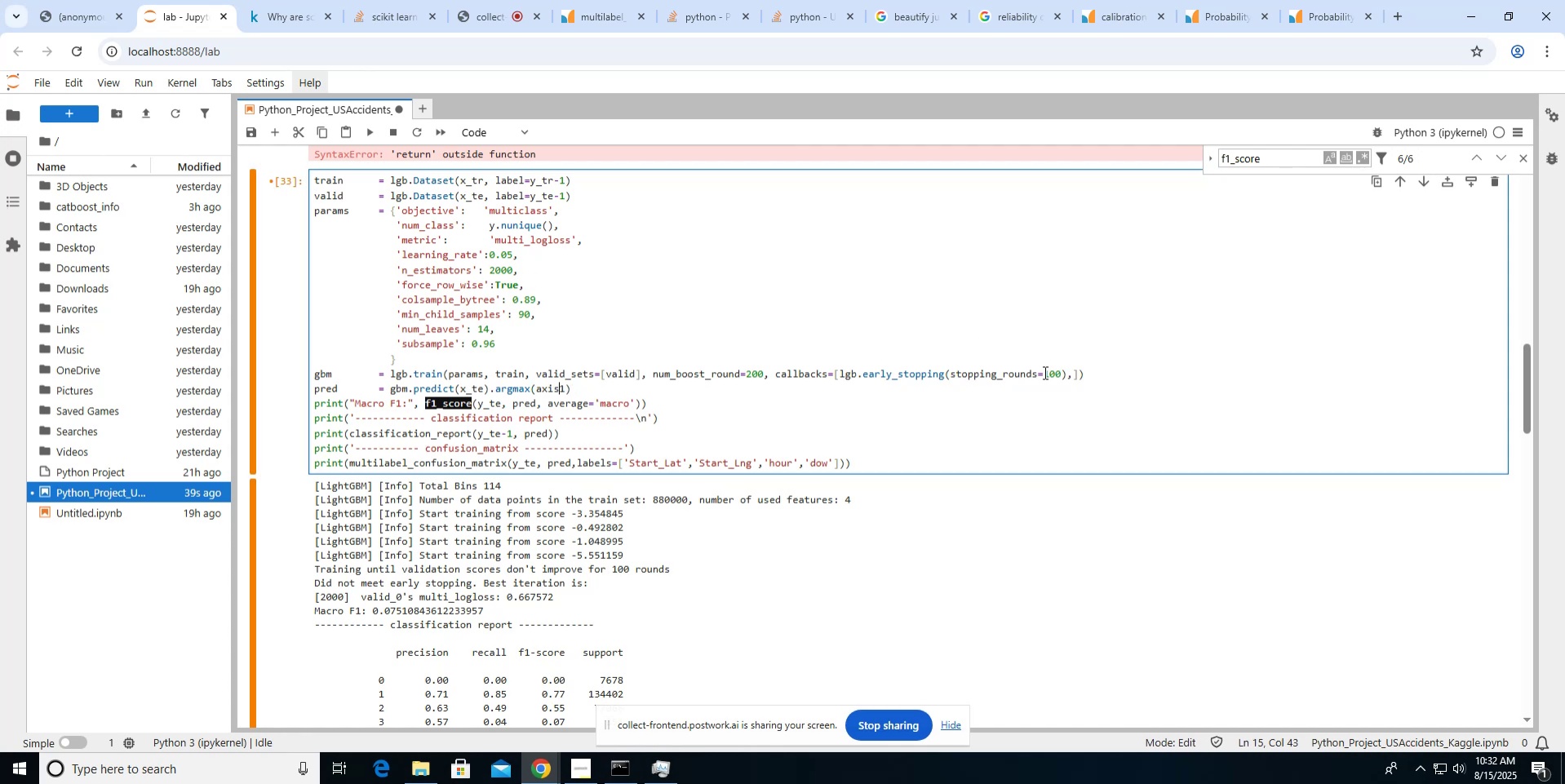 
left_click([1047, 372])
 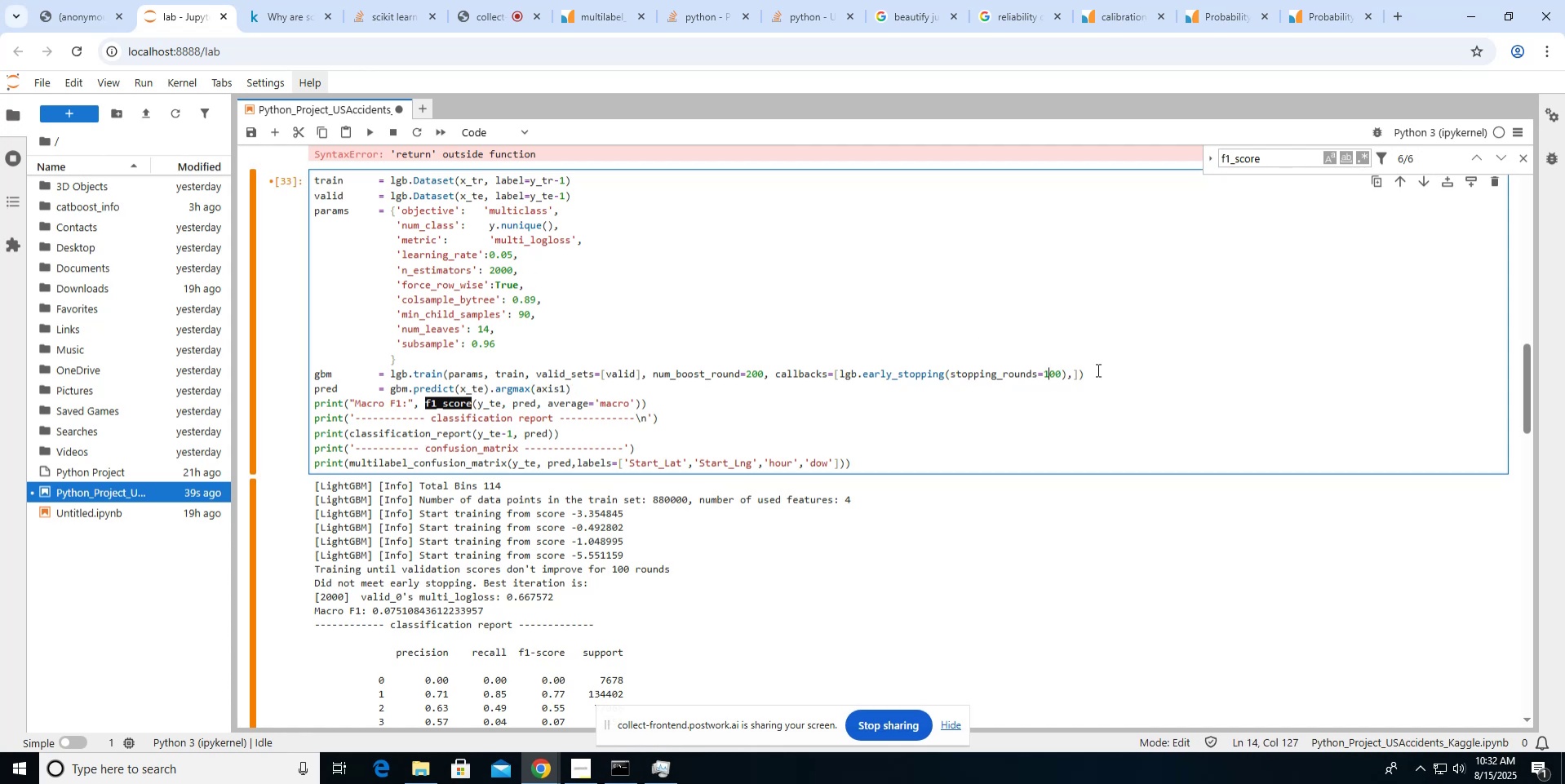 
key(ArrowRight)
 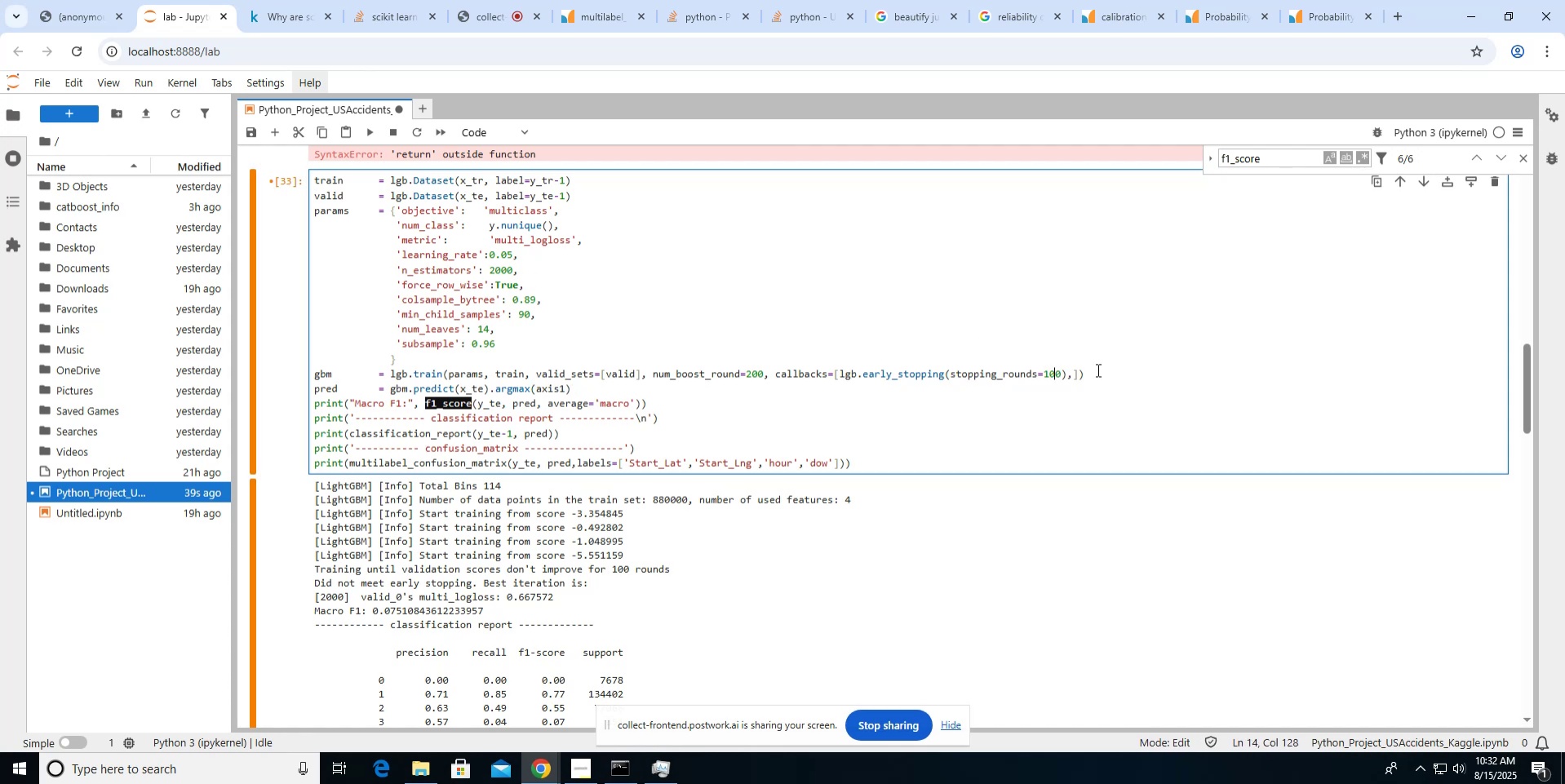 
key(Backspace)
key(Backspace)
type(55)
 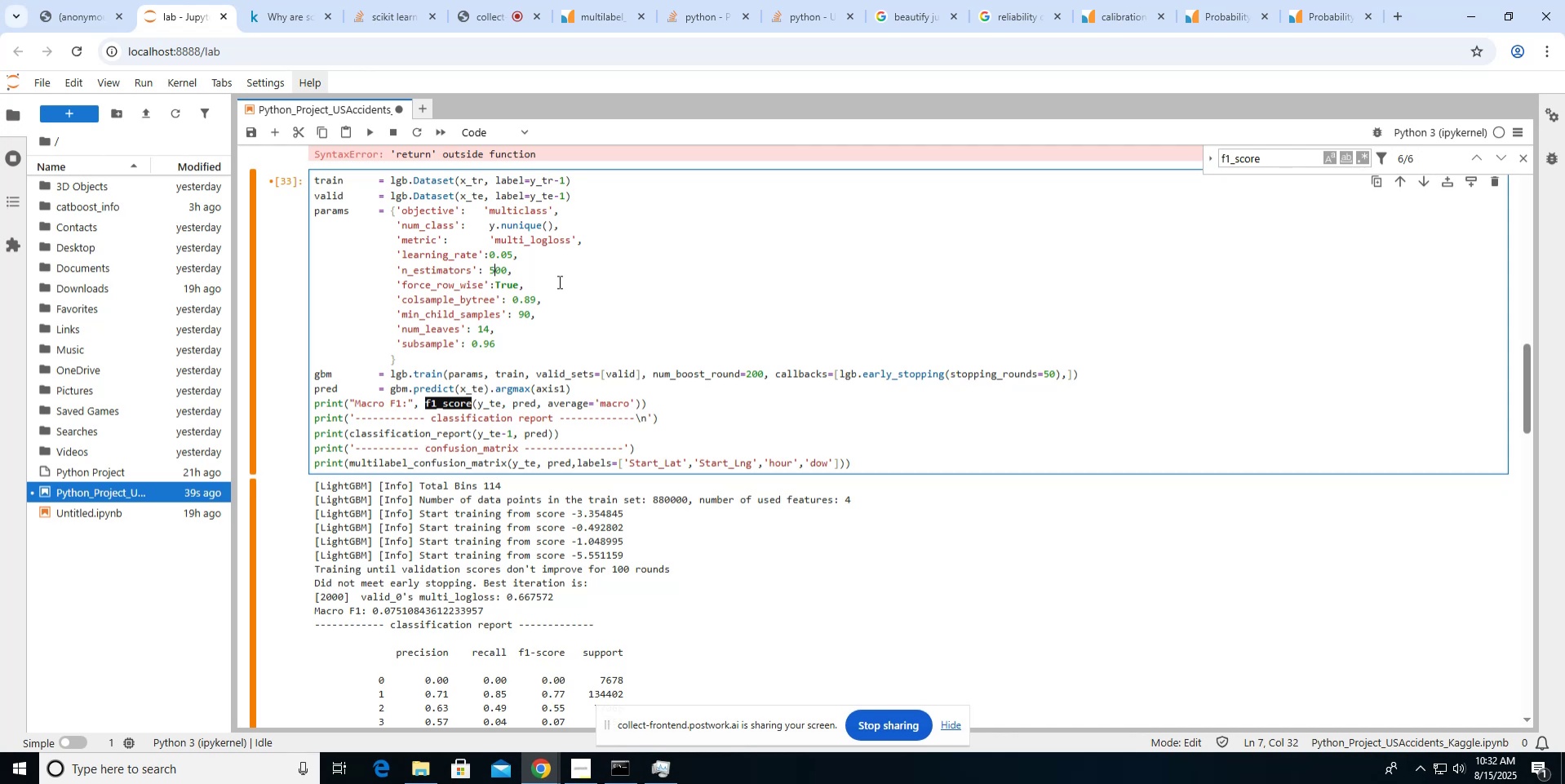 
left_click_drag(start_coordinate=[500, 266], to_coordinate=[486, 269])
 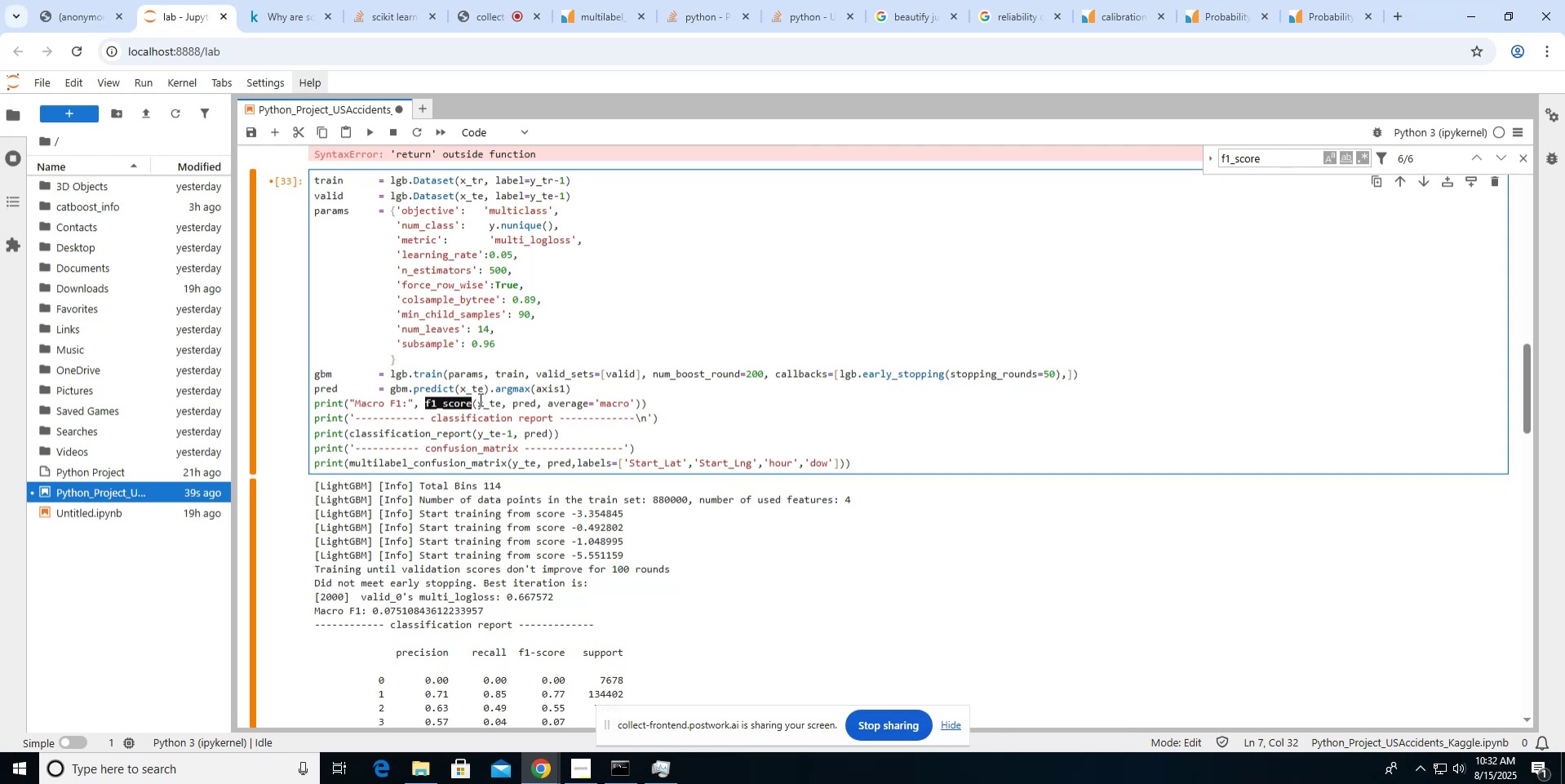 
left_click([311, 178])
 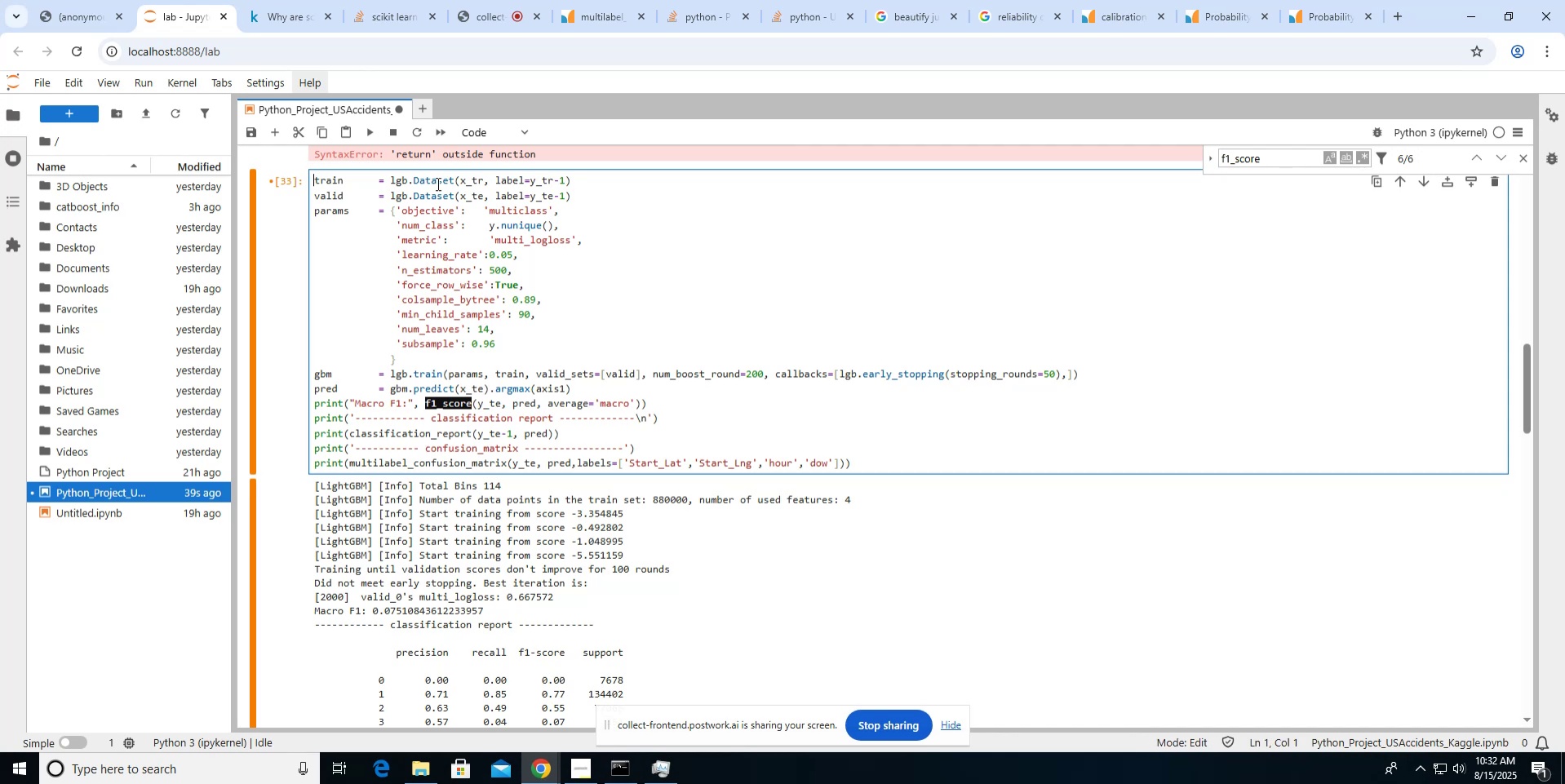 
key(Enter)
 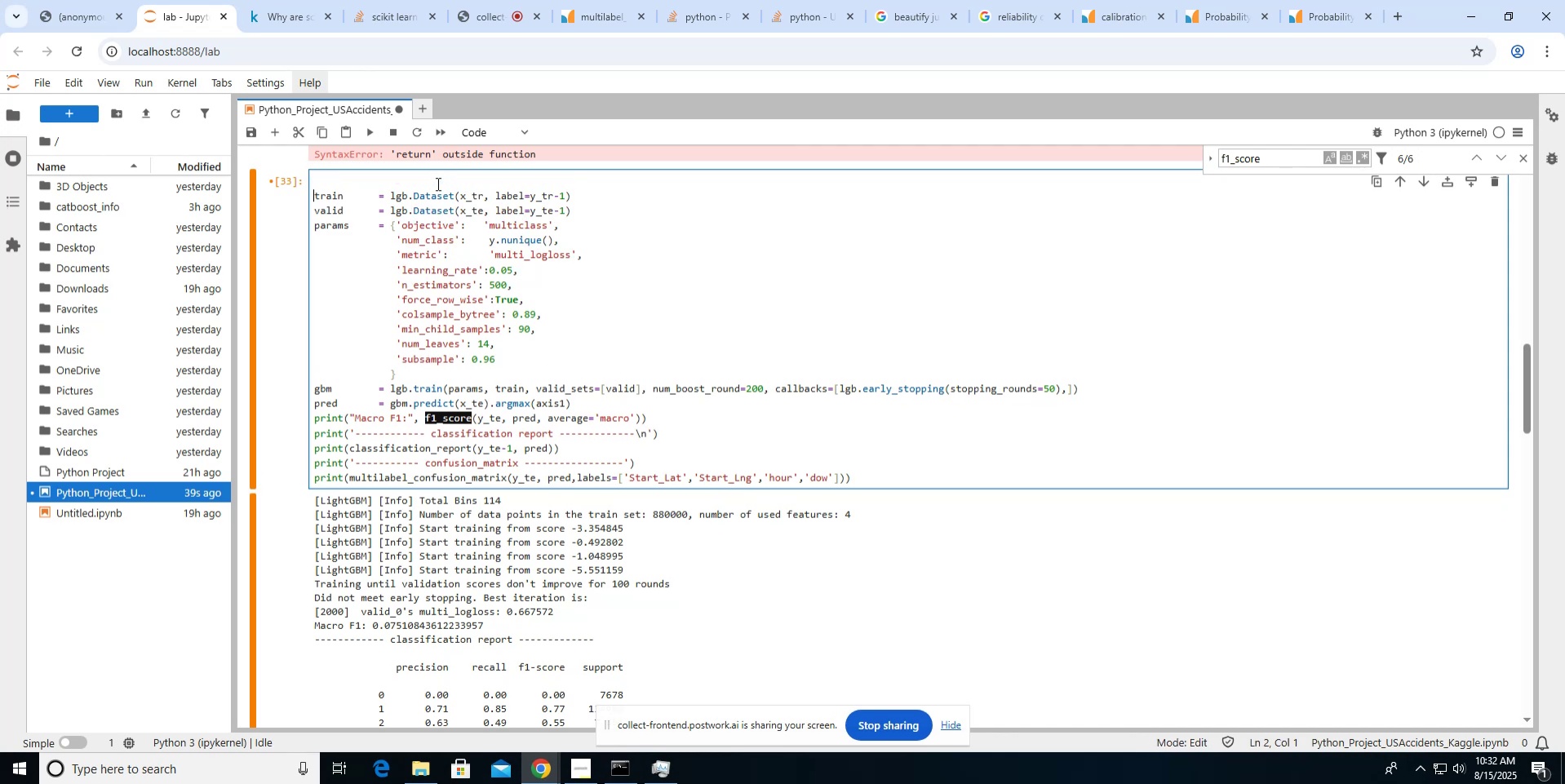 
key(ArrowUp)
 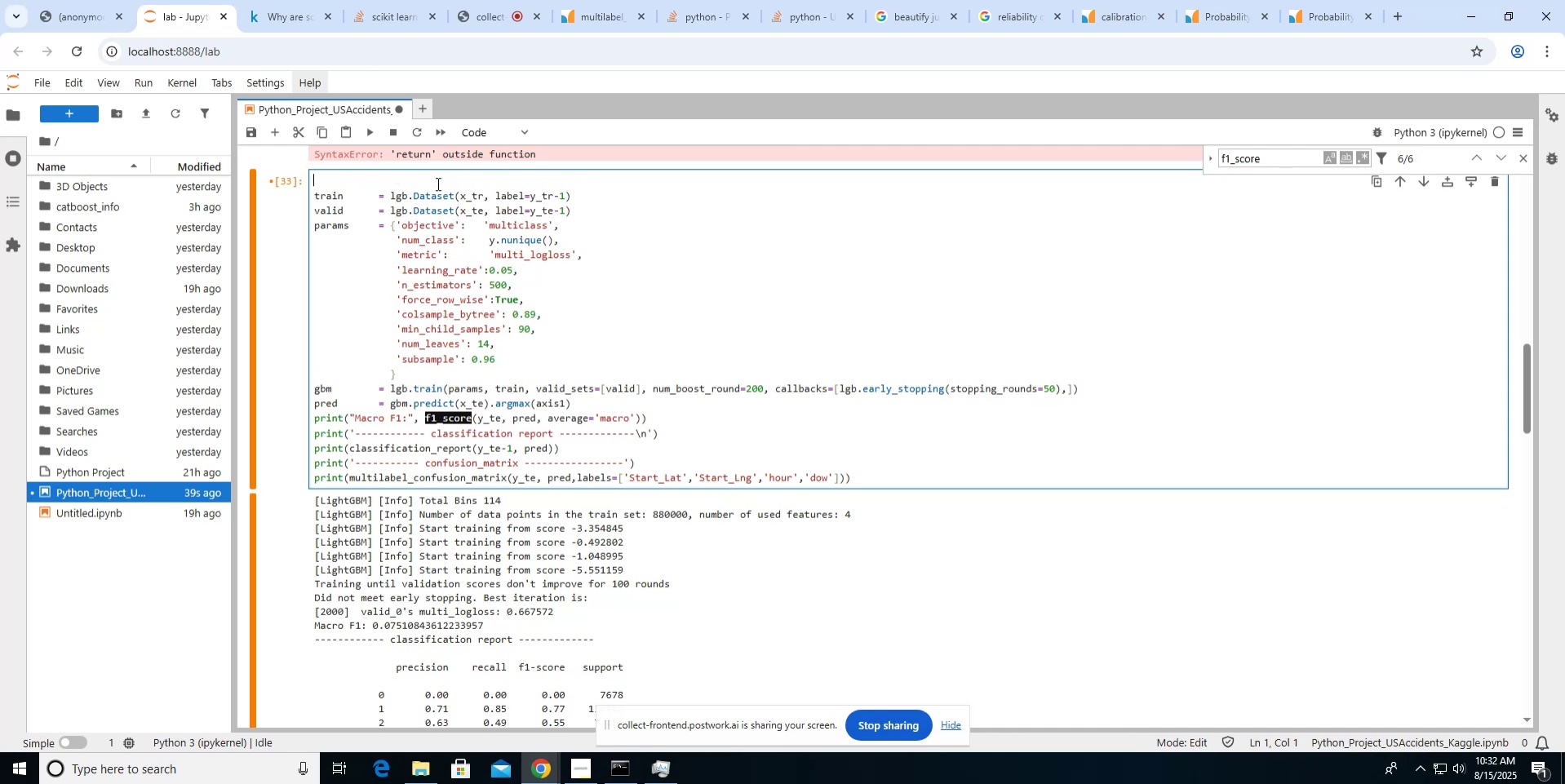 
key(Shift+Quote)
 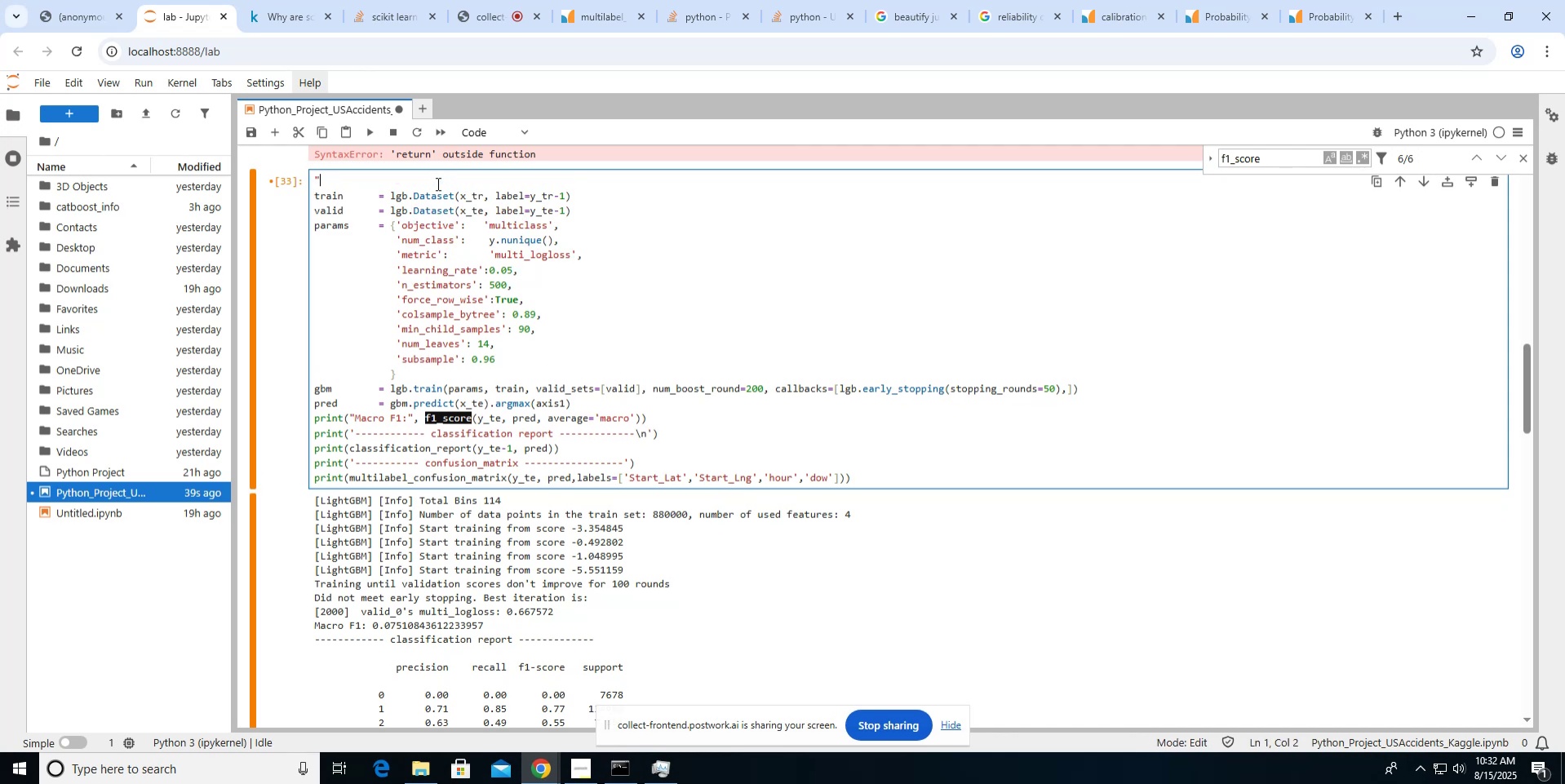 
key(Shift+Quote)
 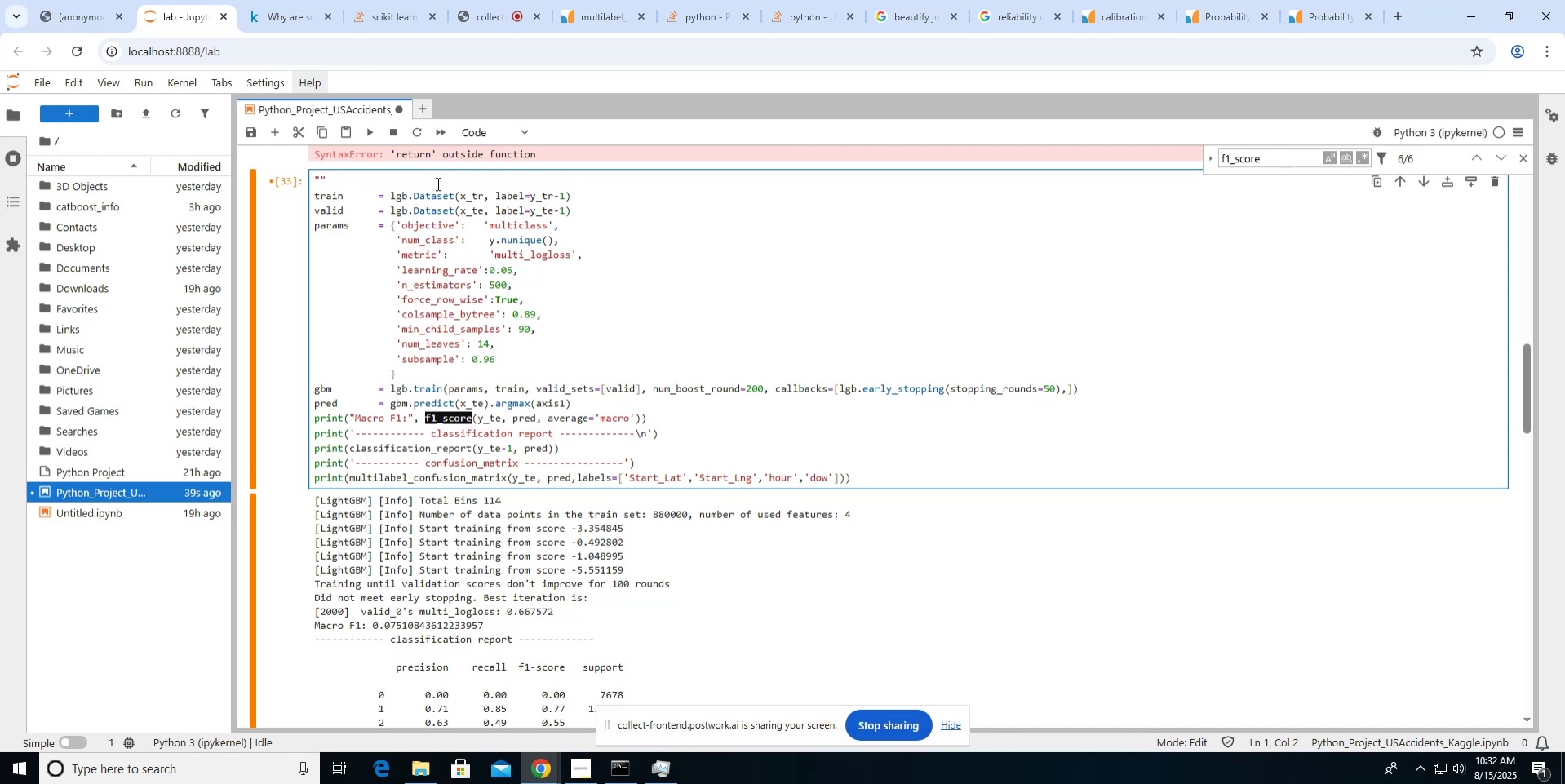 
key(Shift+Quote)
 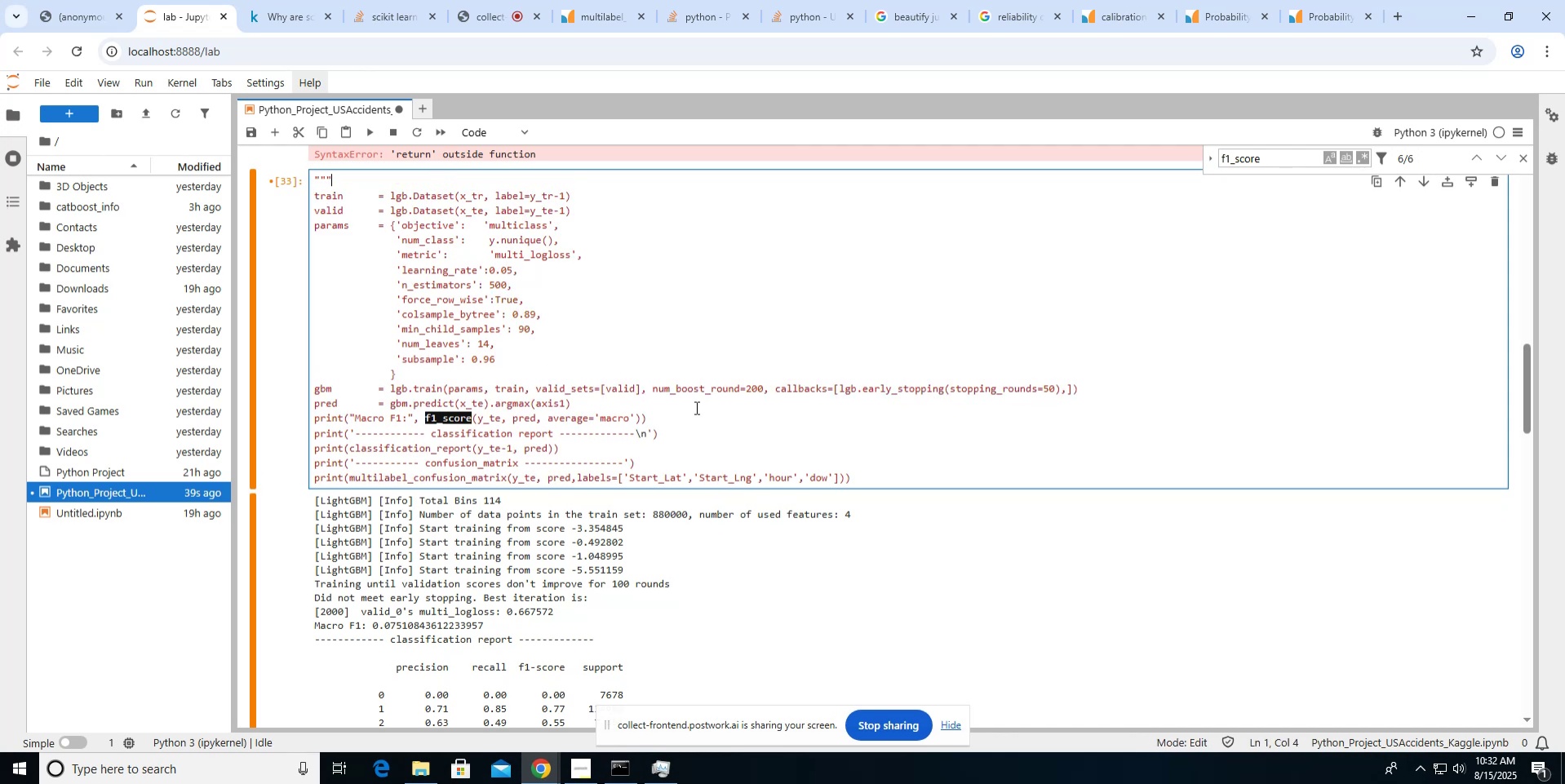 
left_click([695, 406])
 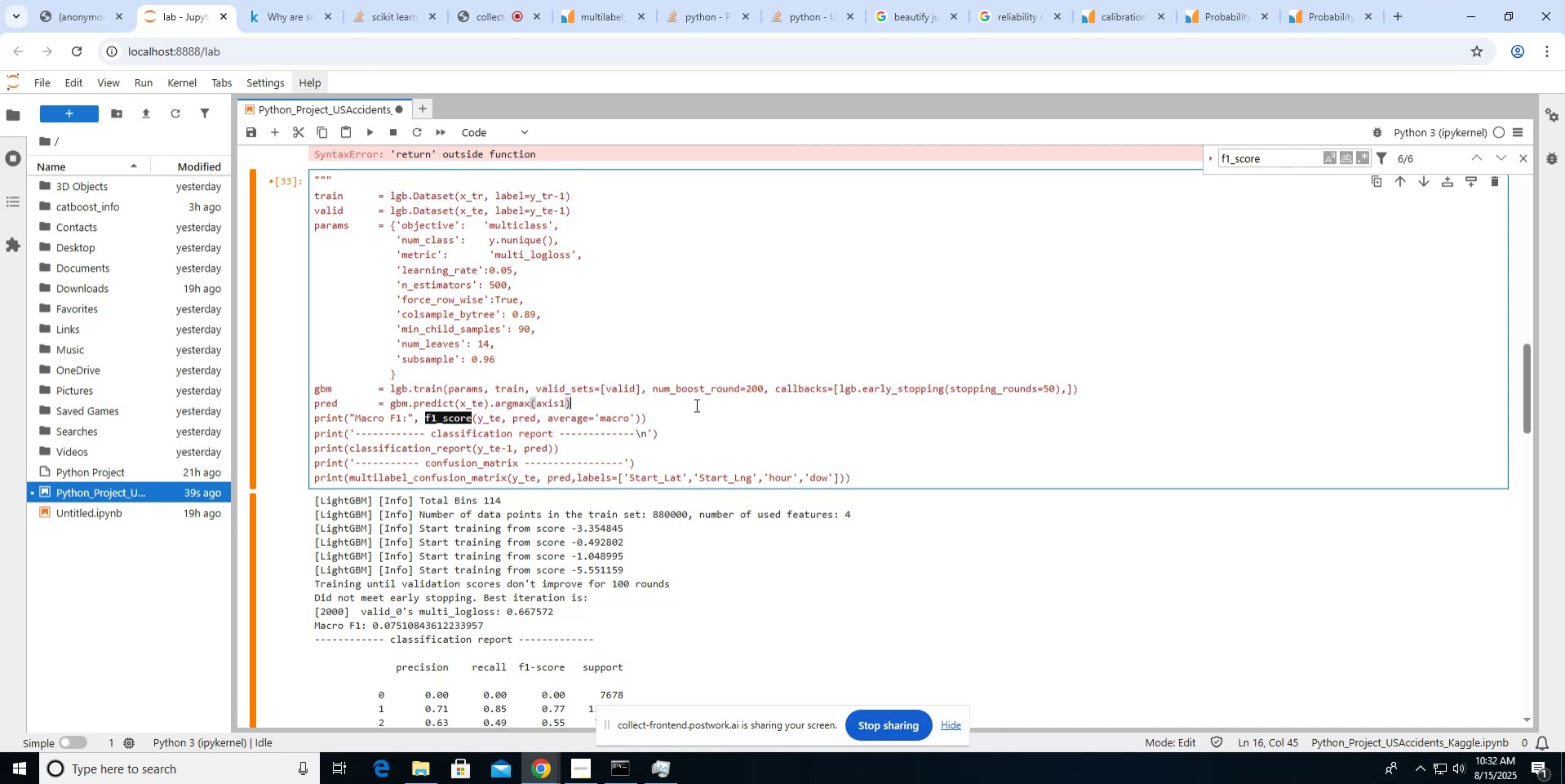 
key(Enter)
 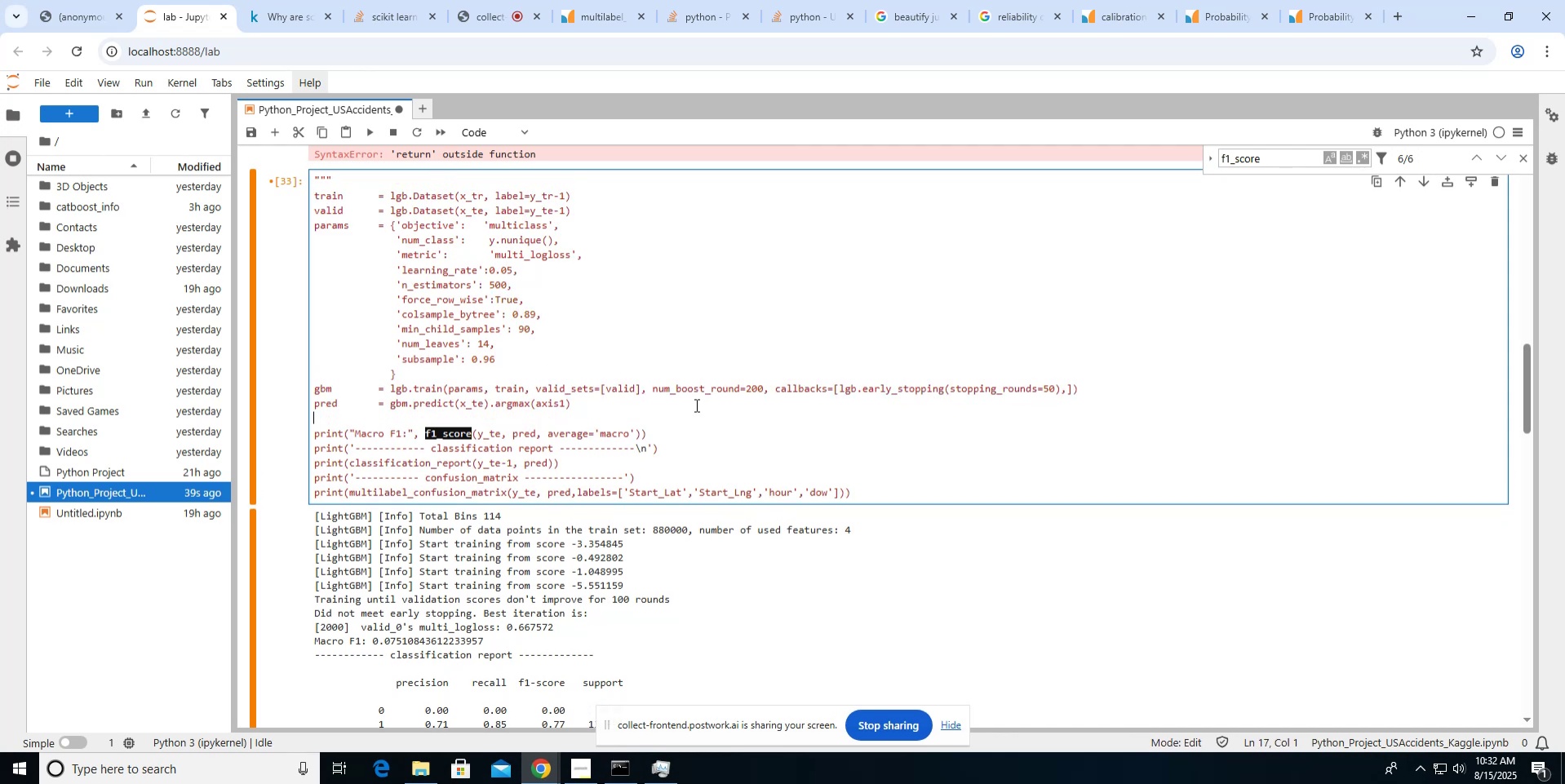 
key(Shift+Quote)
 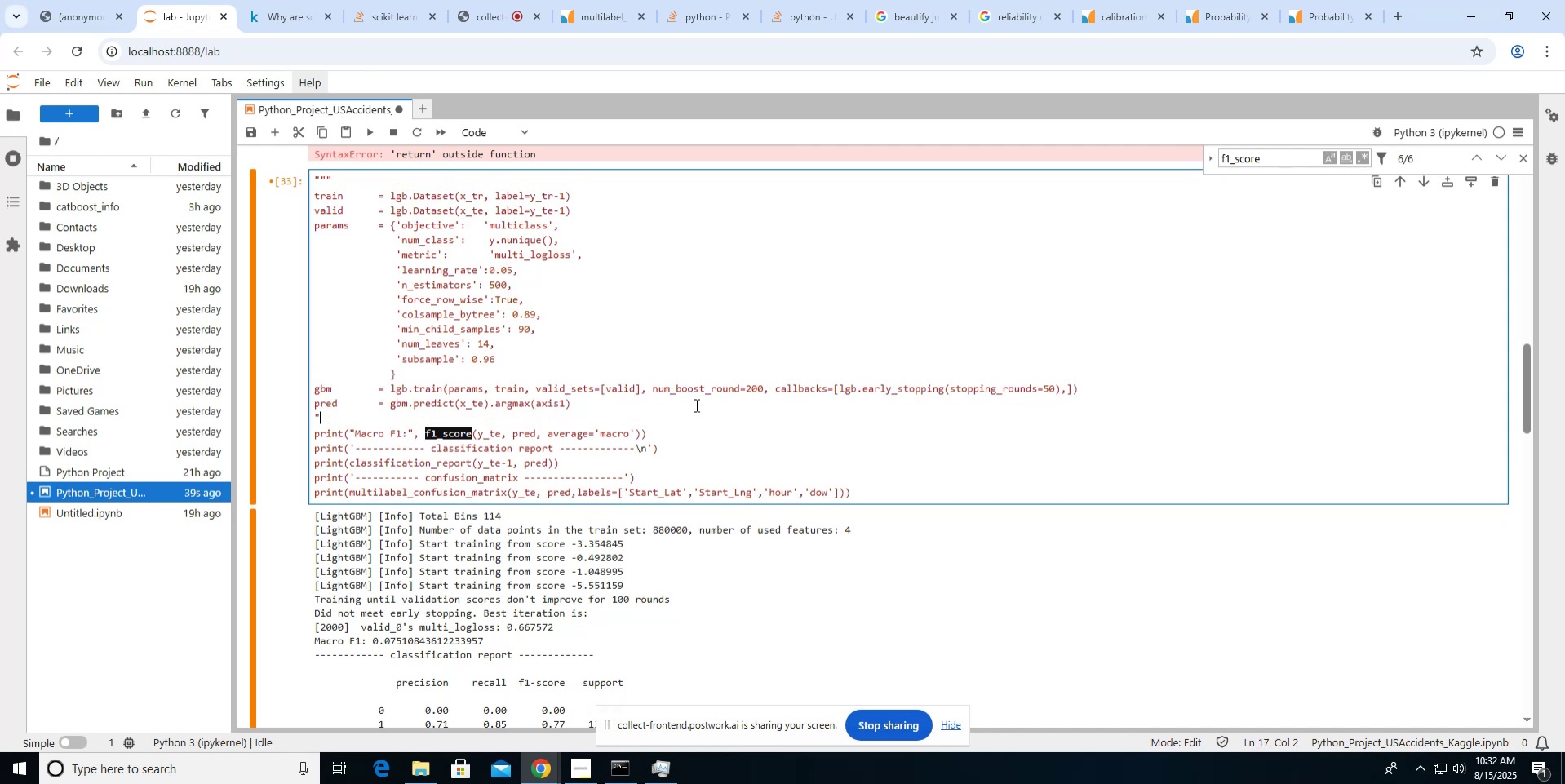 
key(Shift+Quote)
 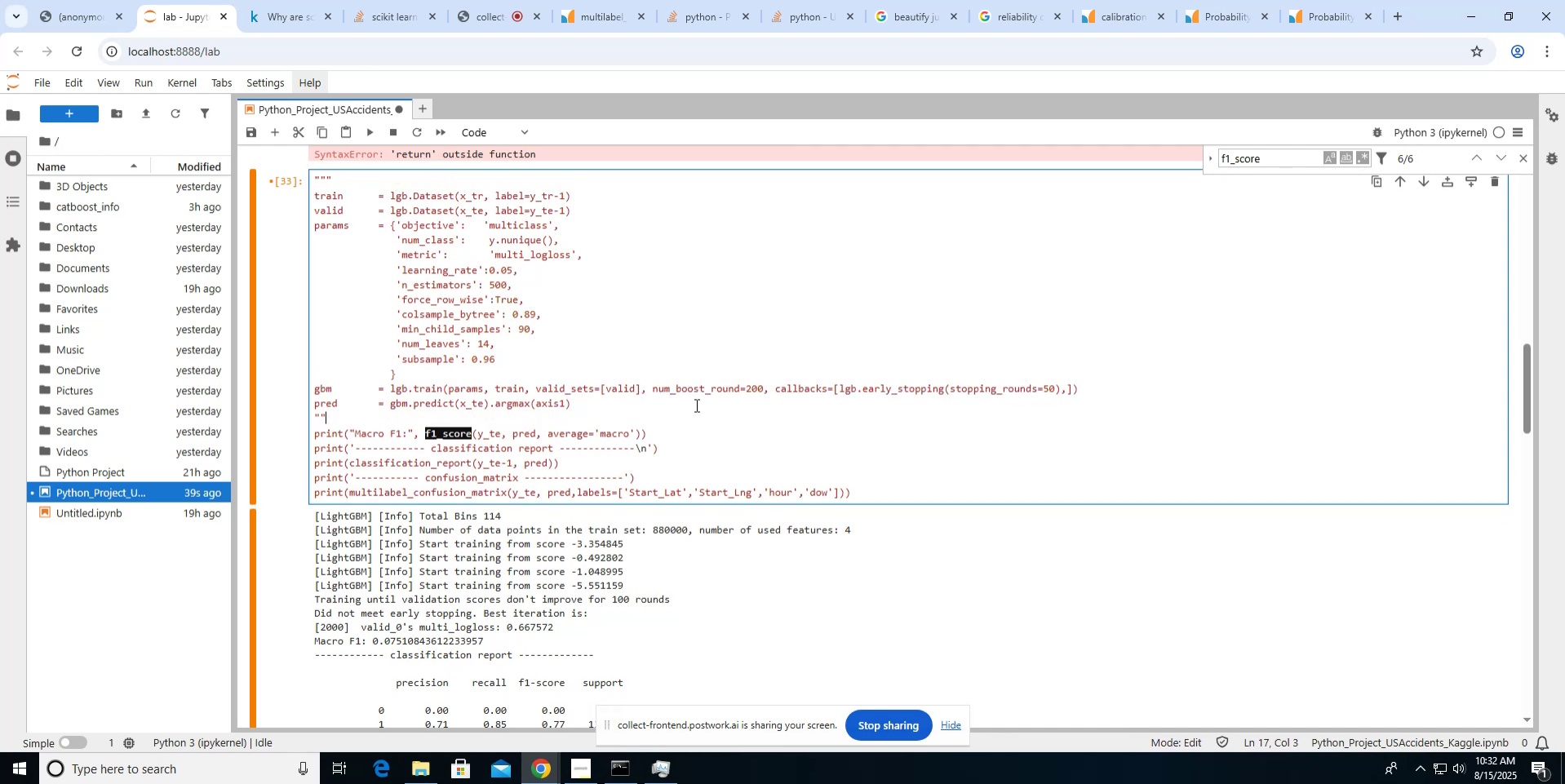 
key(Shift+Quote)
 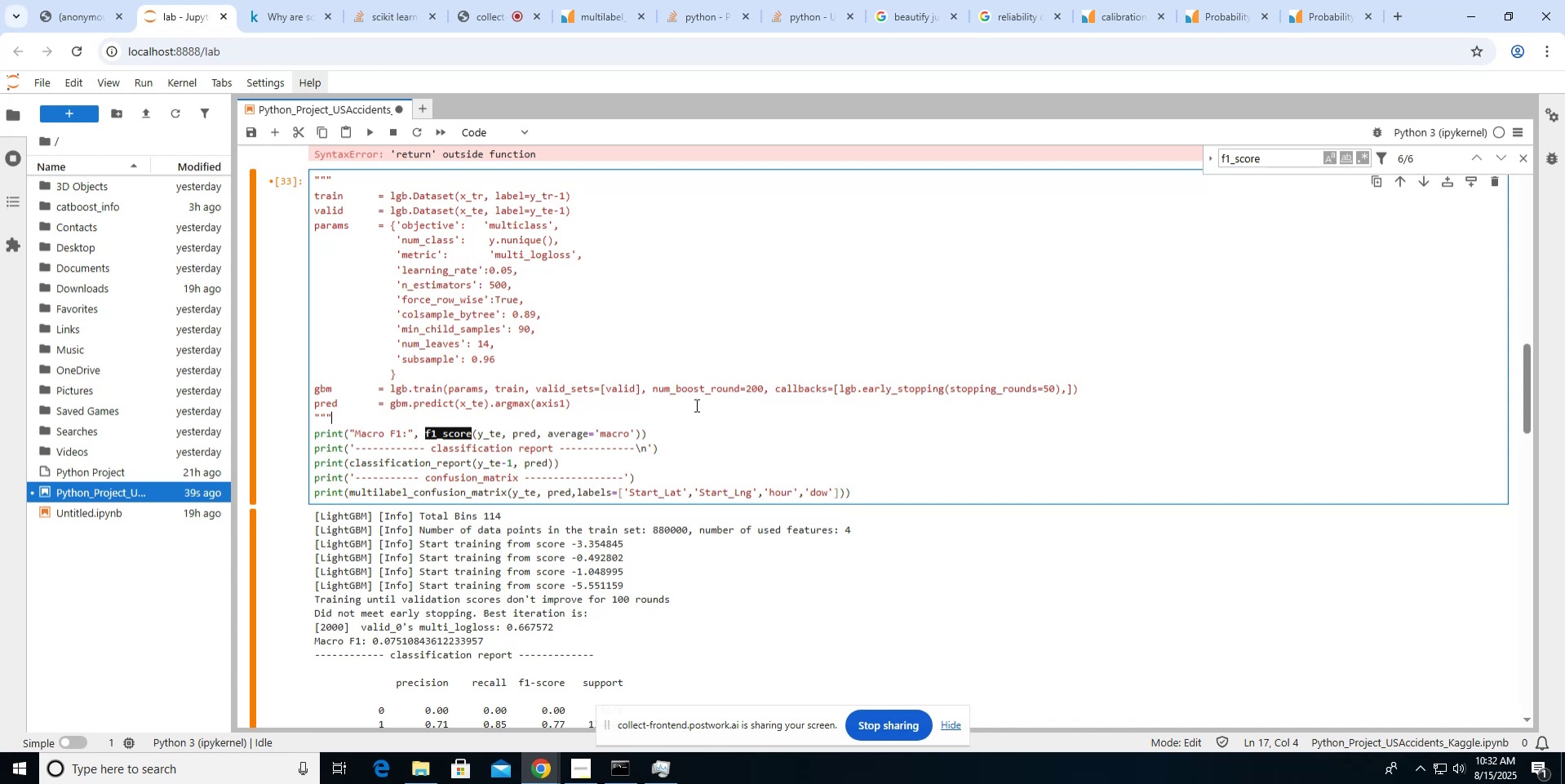 
key(ArrowDown)
 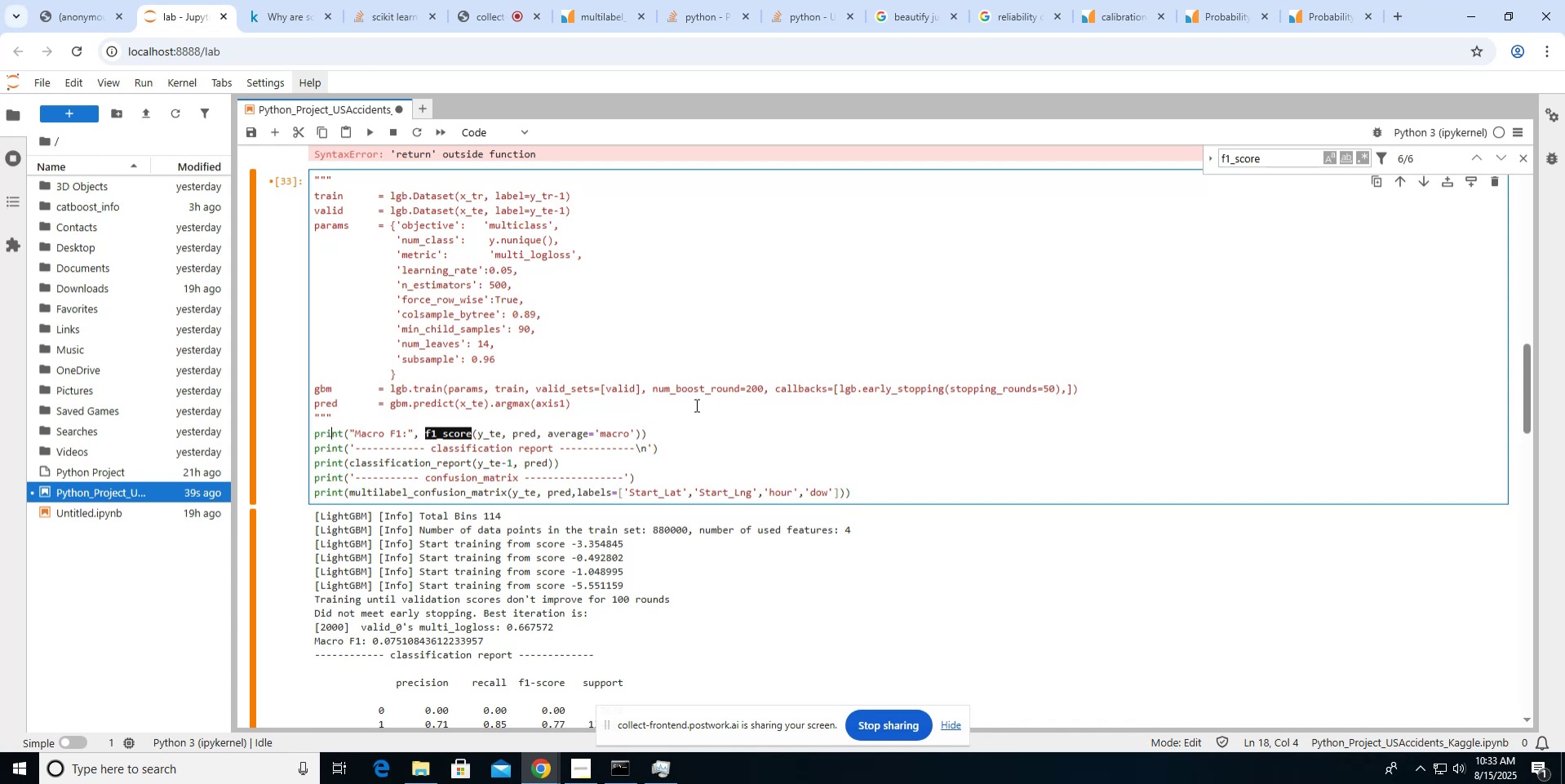 
wait(7.08)
 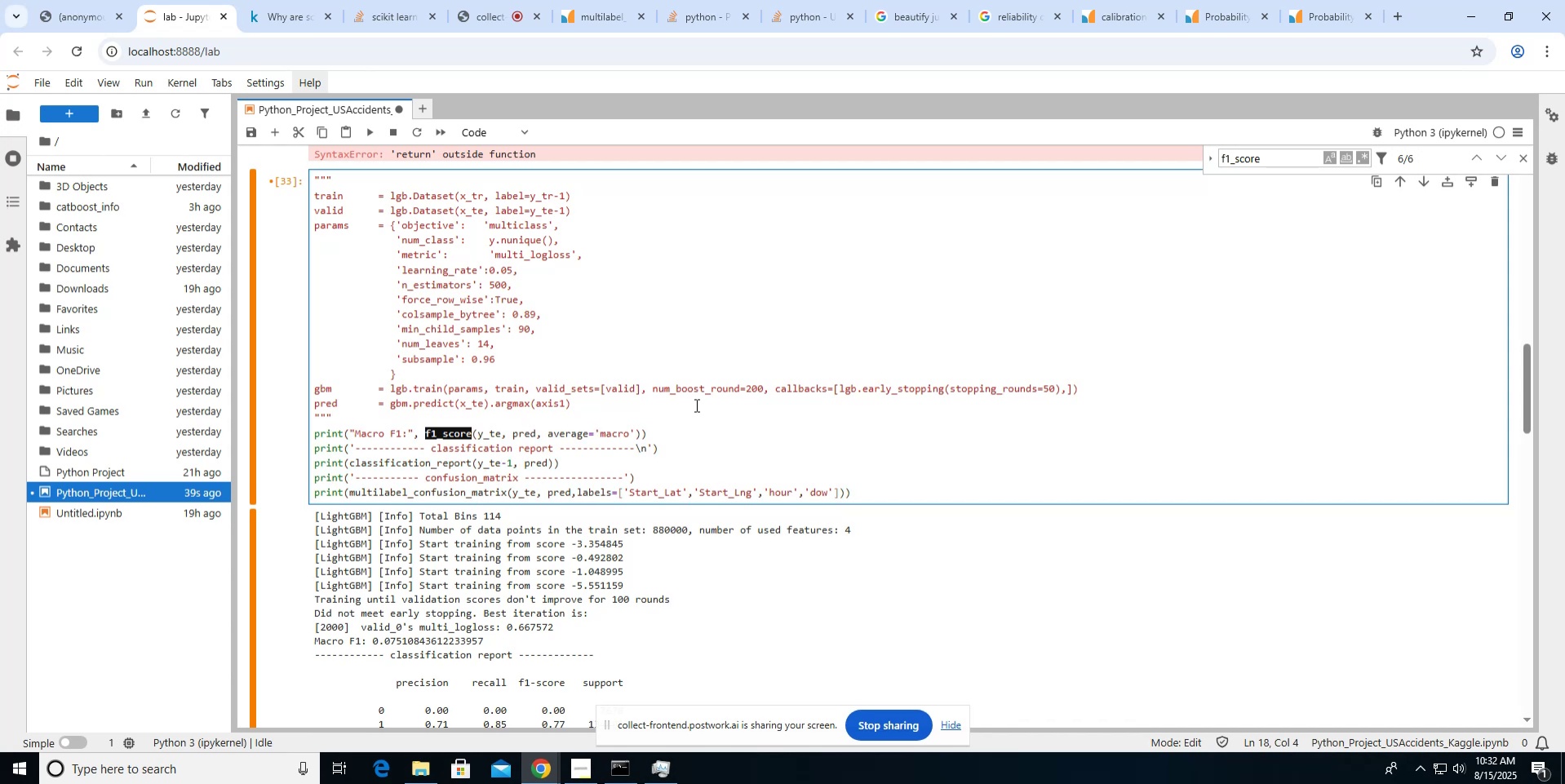 
left_click([501, 434])
 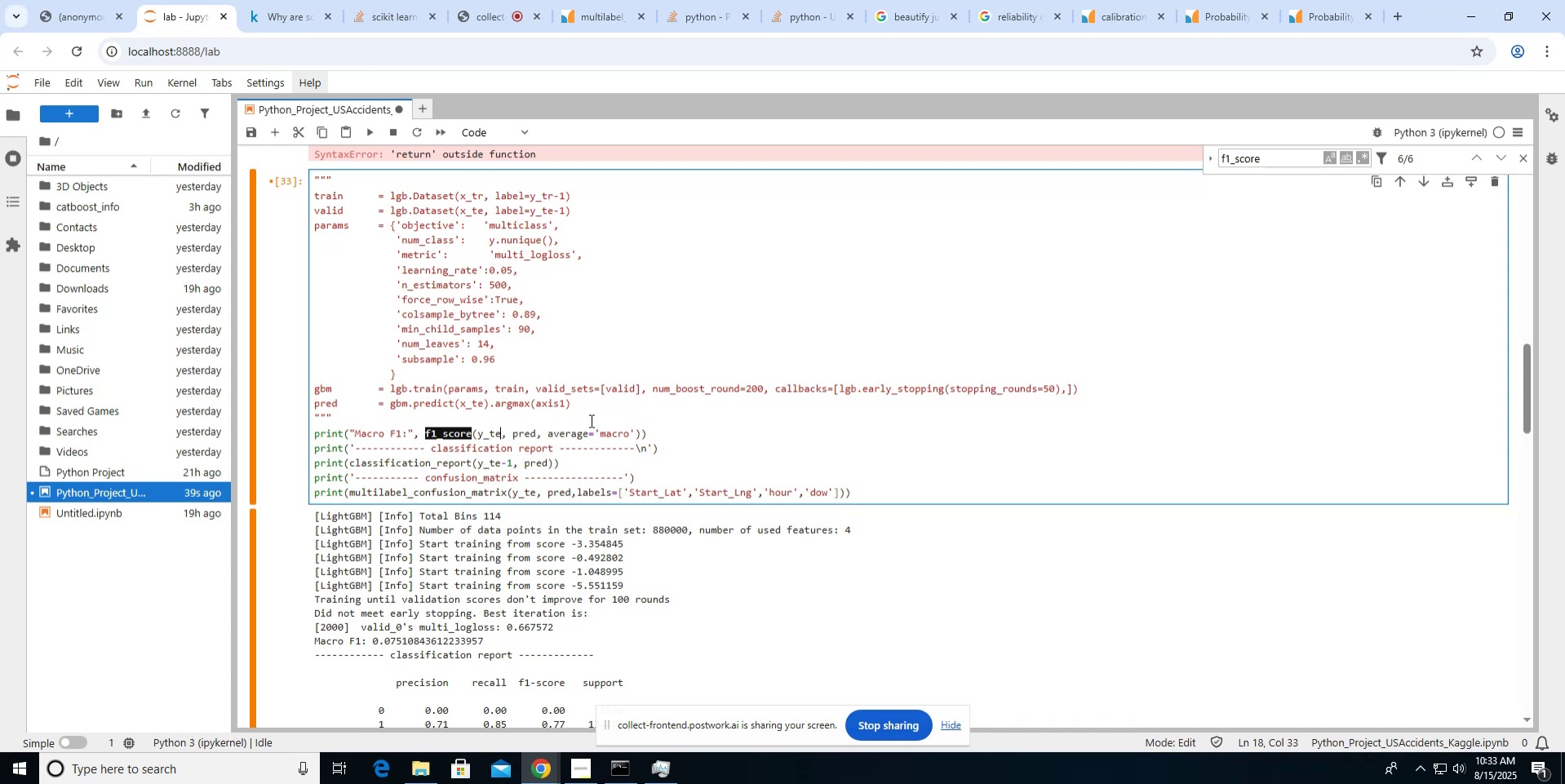 
key(NumpadSubtract)
 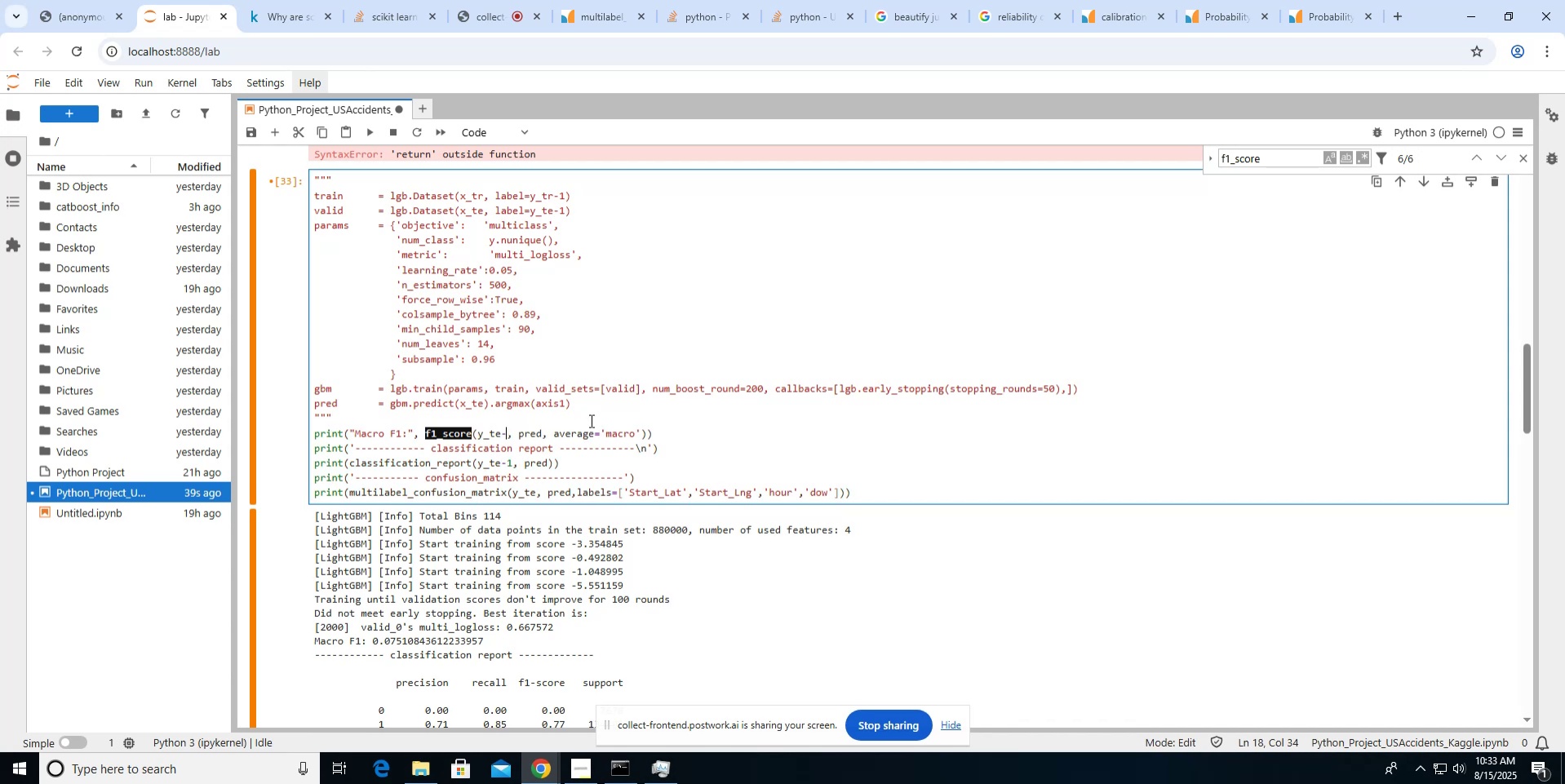 
key(1)
 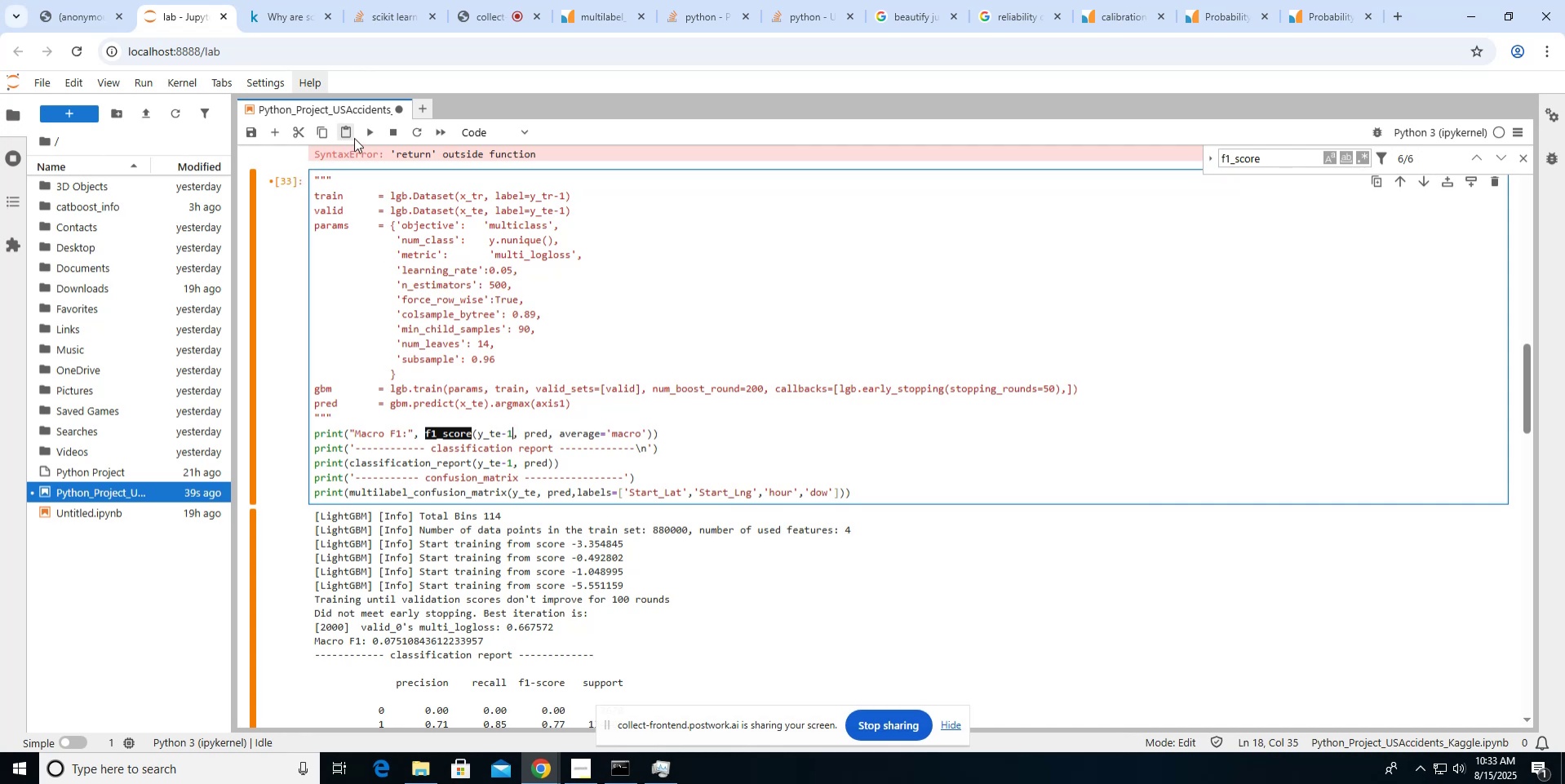 
left_click([364, 135])
 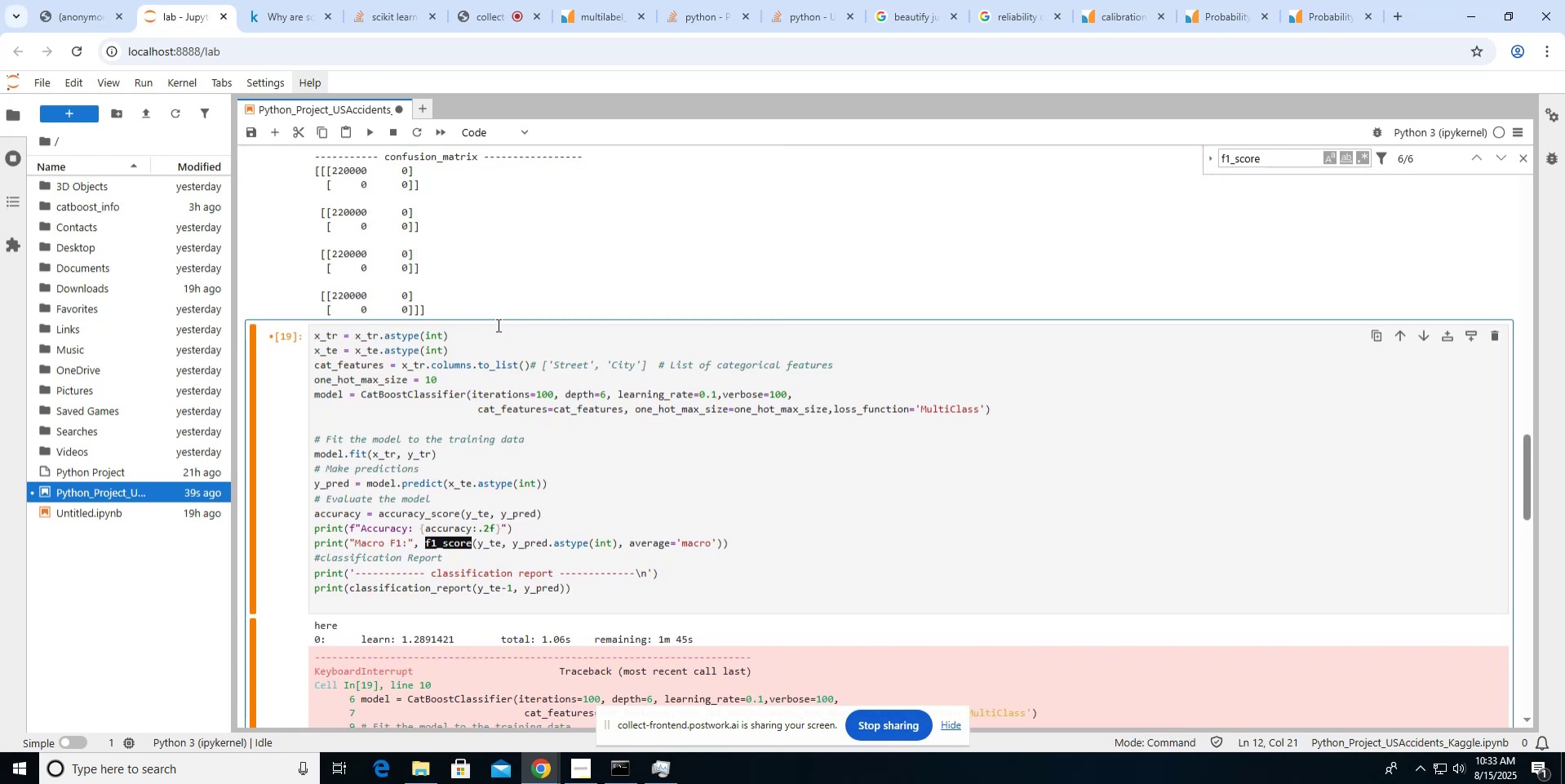 
scroll: coordinate [497, 325], scroll_direction: up, amount: 7.0
 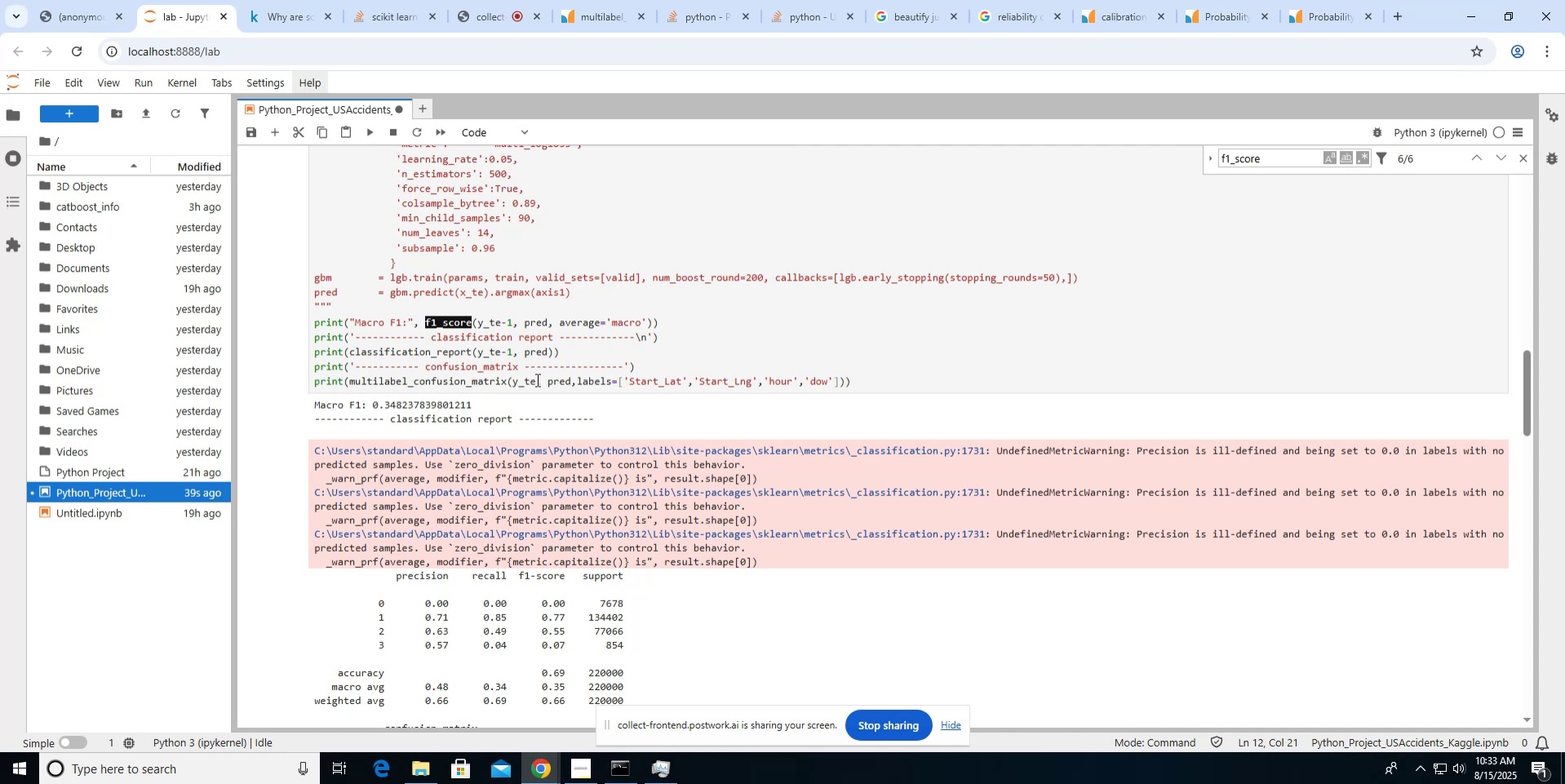 
wait(7.34)
 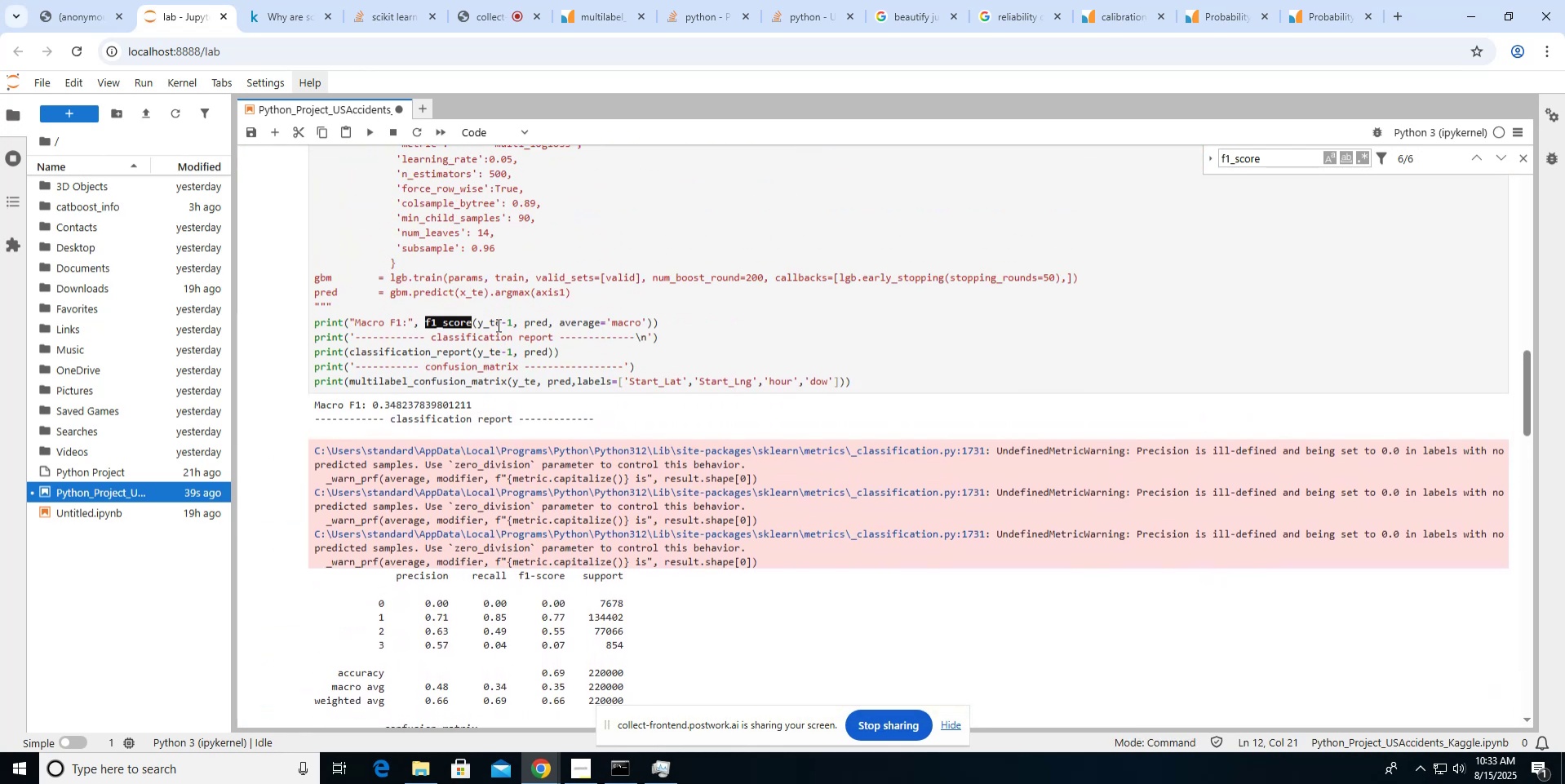 
scroll: coordinate [519, 445], scroll_direction: down, amount: 1.0
 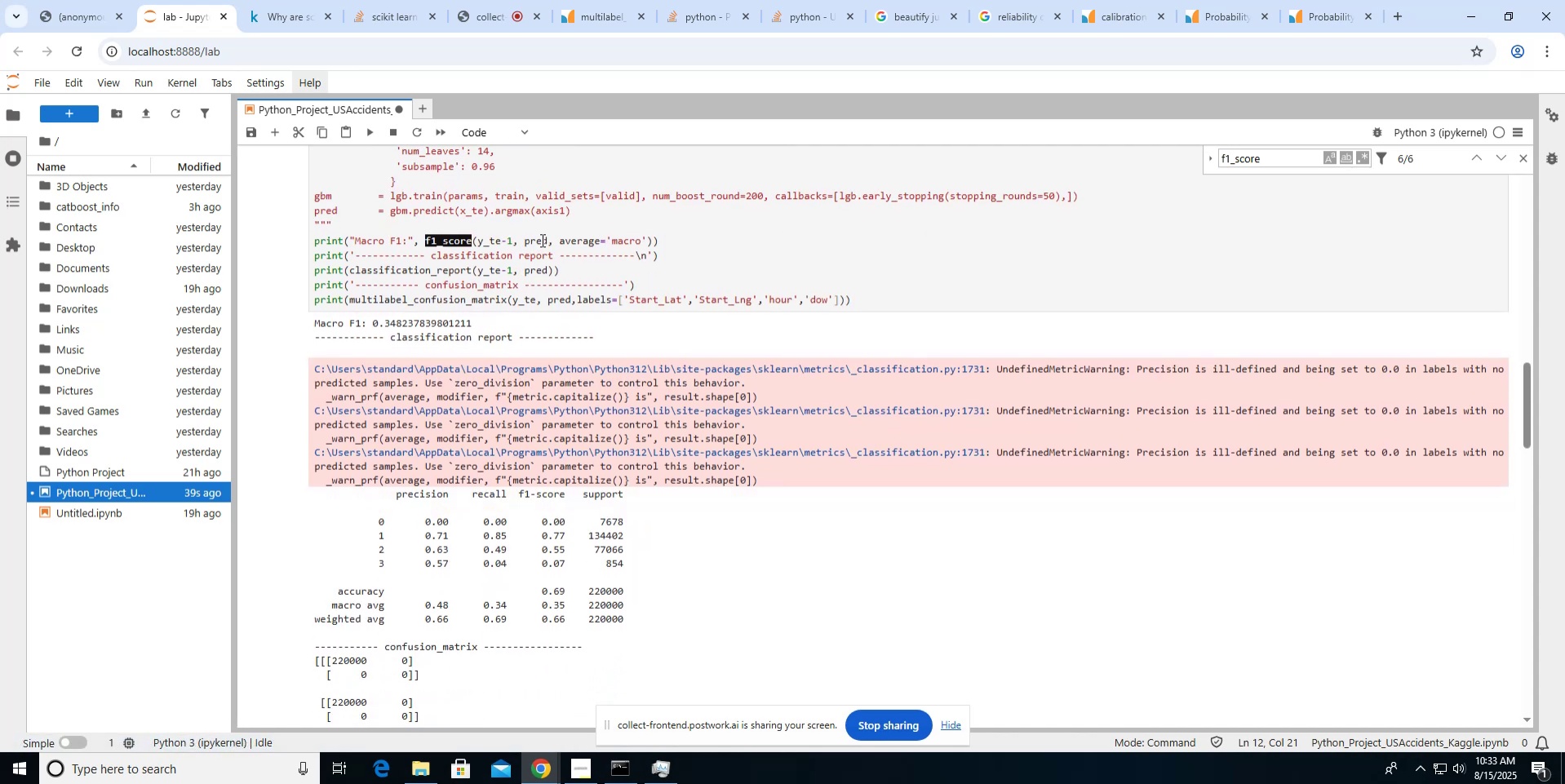 
wait(8.47)
 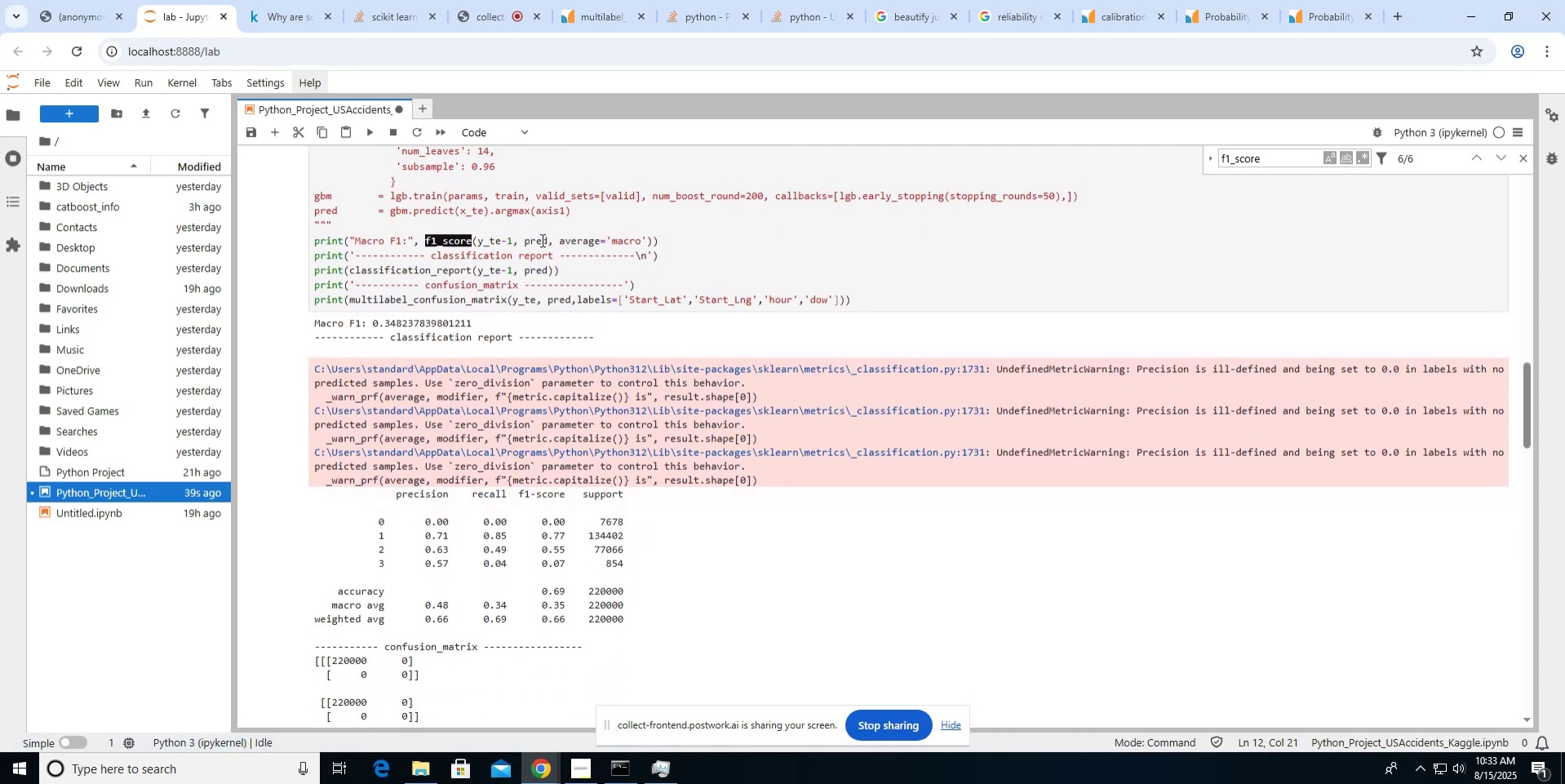 
left_click([463, 224])
 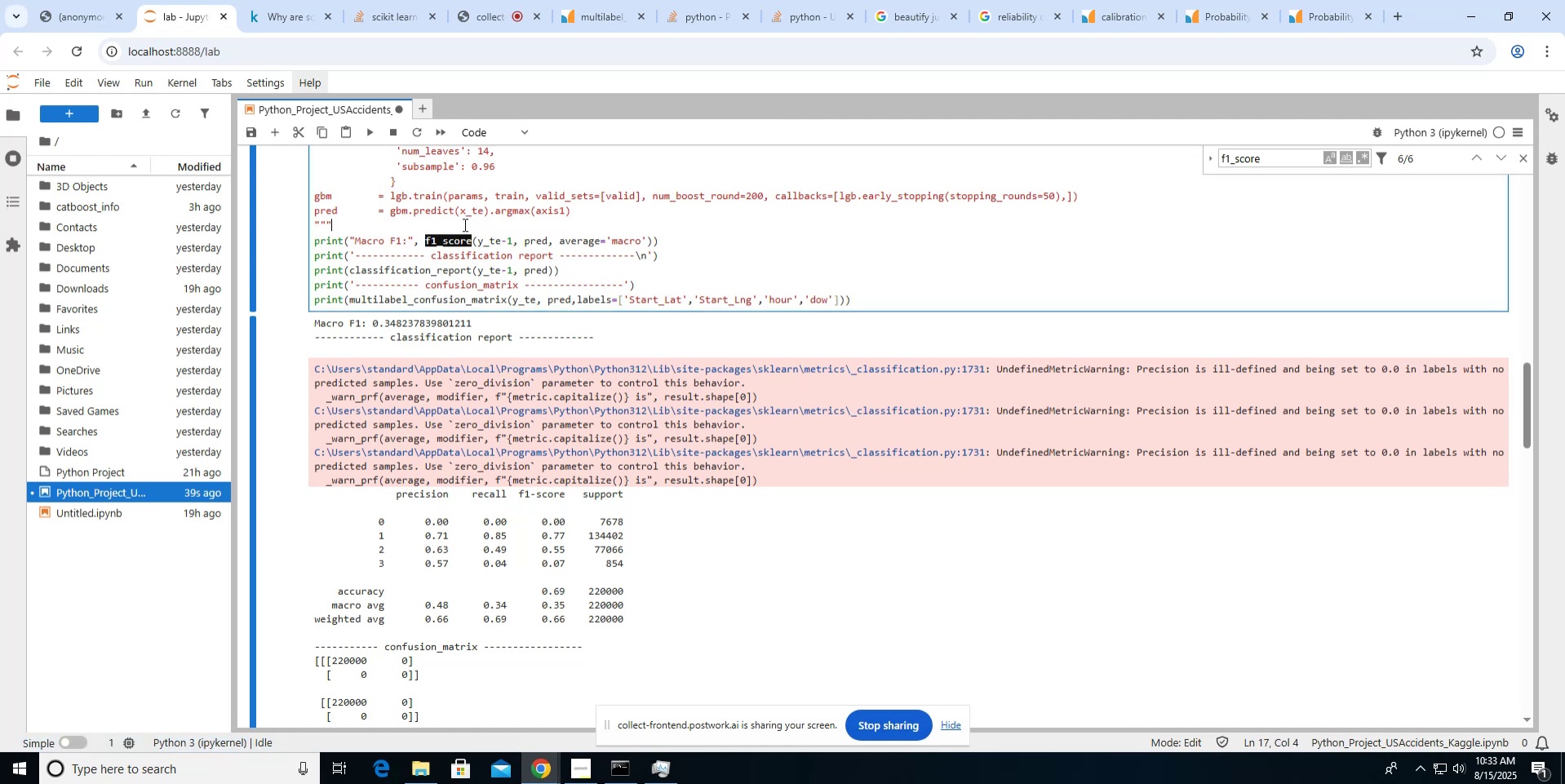 
key(Enter)
 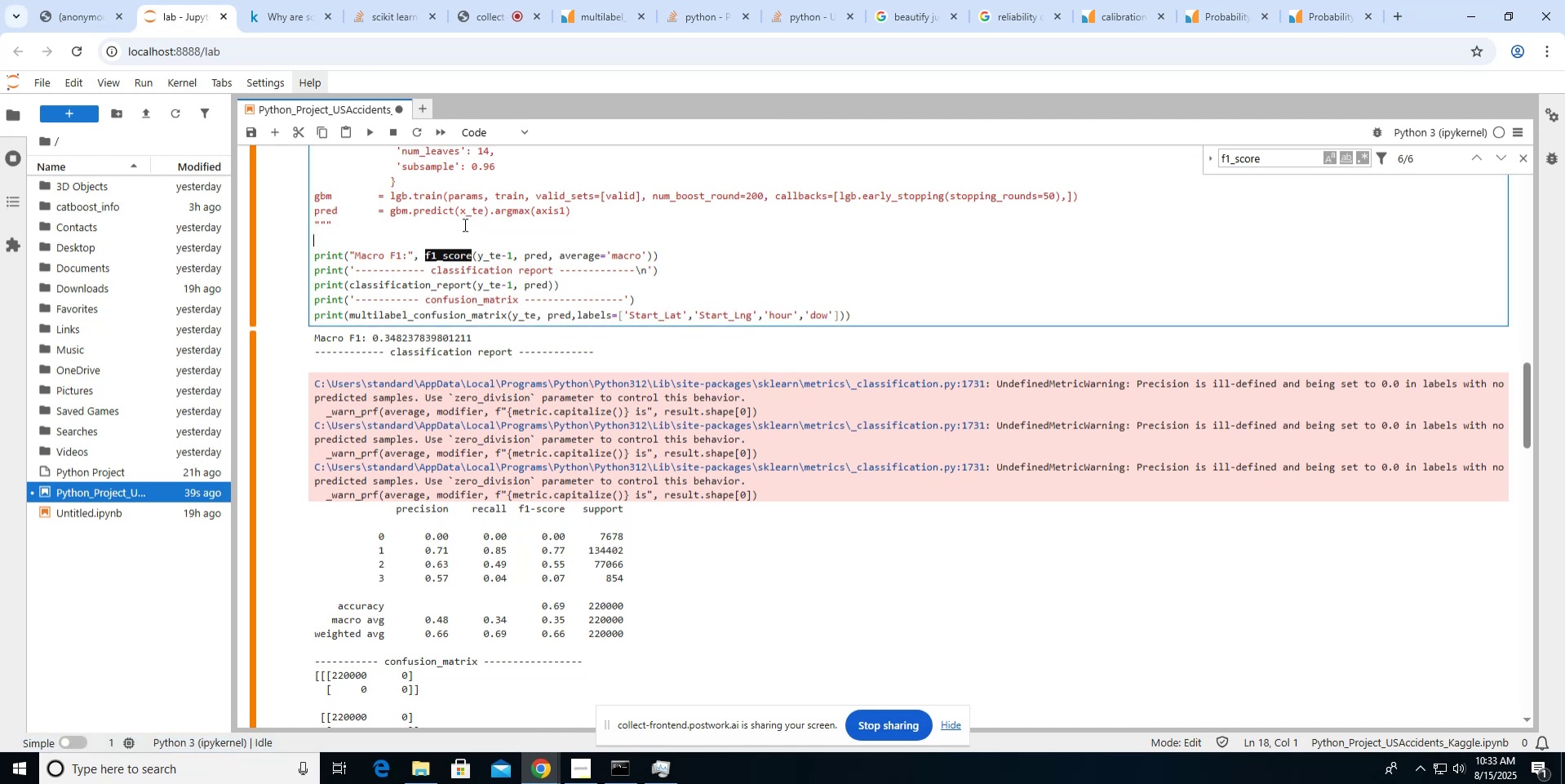 
type(print(s)
key(Backspace)
type(t_)
key(Backspace)
type(y)
key(Backspace)
key(Backspace)
type(y_tre)
key(Backspace)
key(Backspace)
type(e.drop_DUPLICAtes()))
 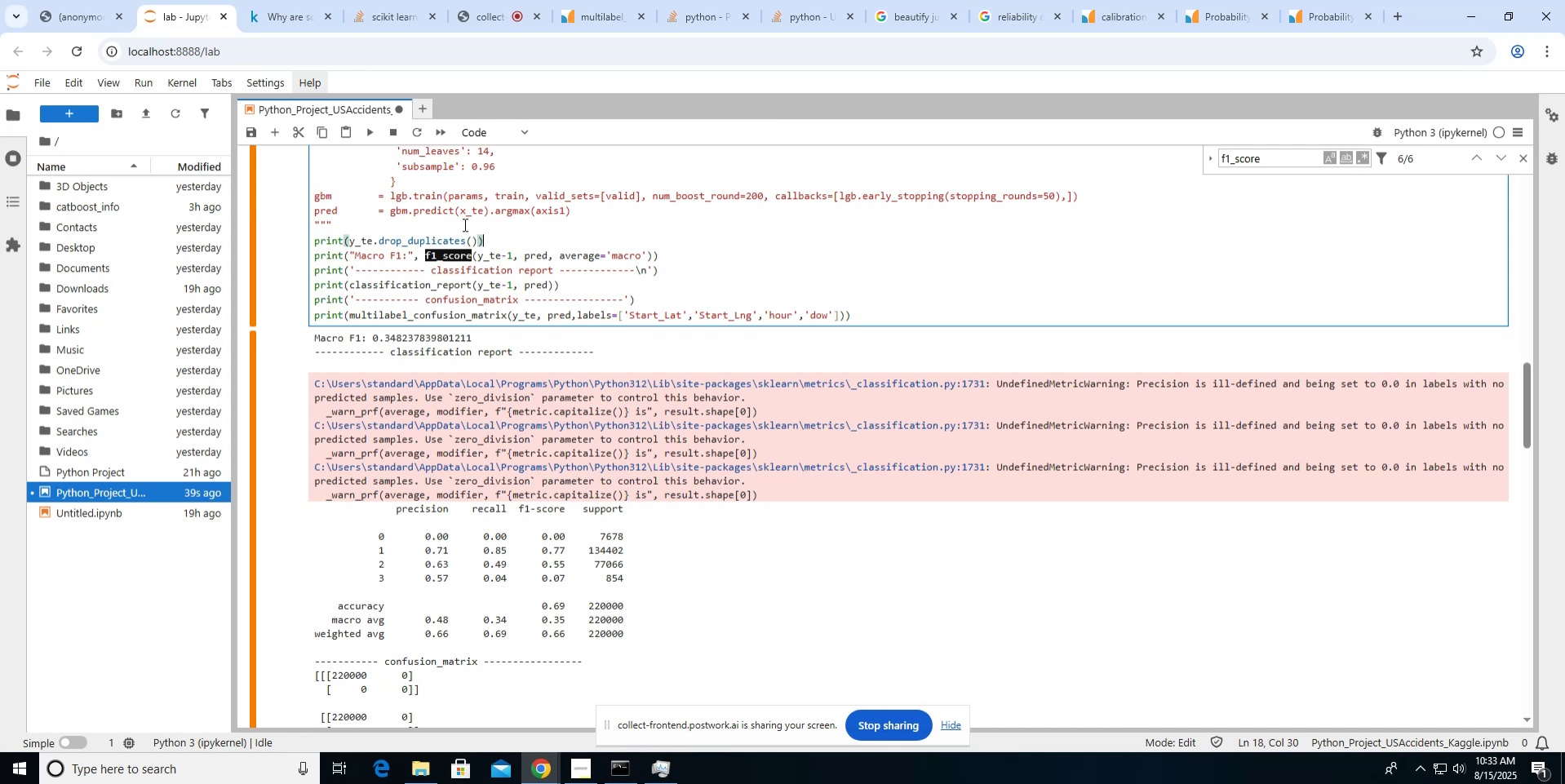 
 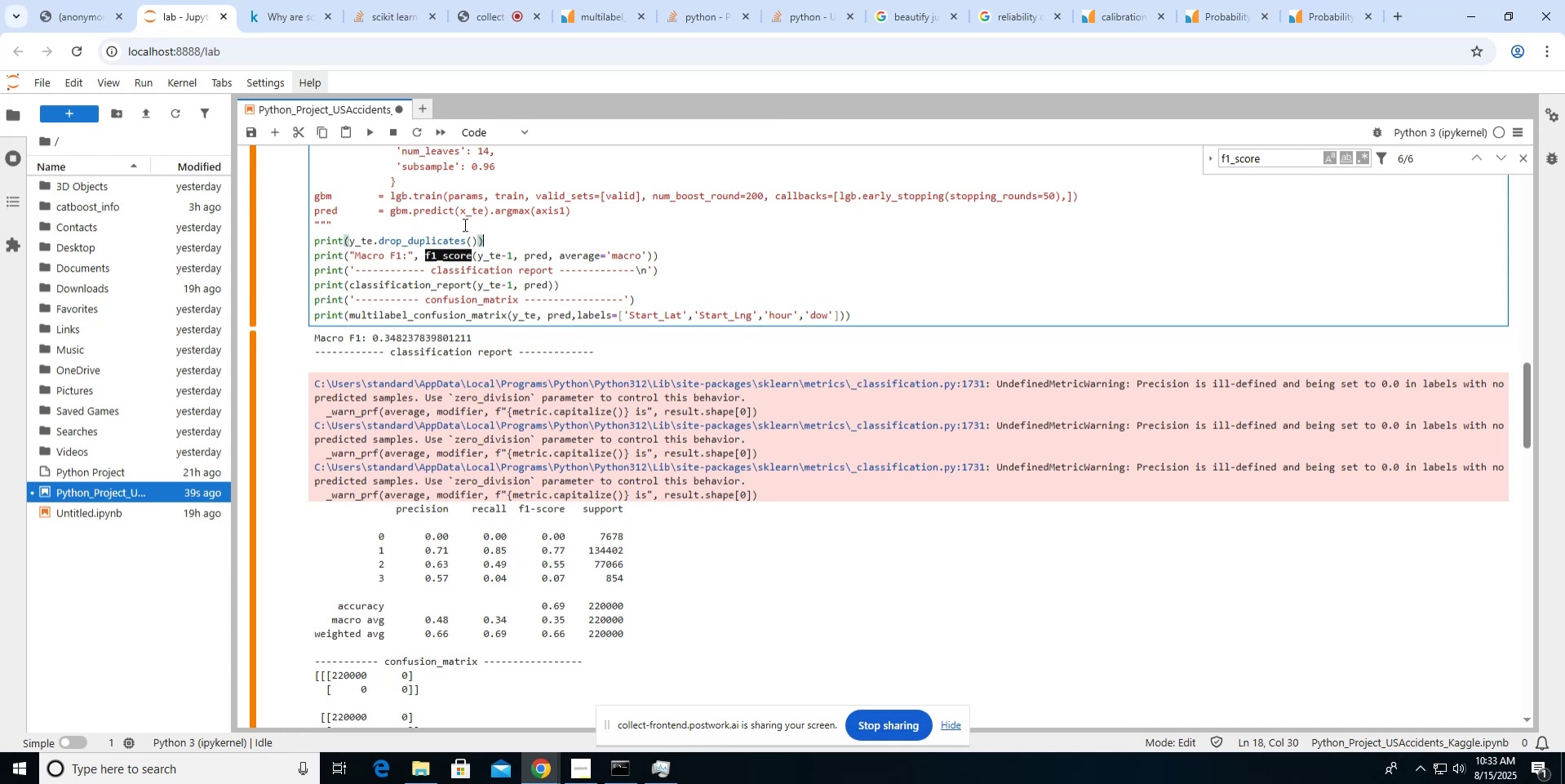 
key(Enter)
 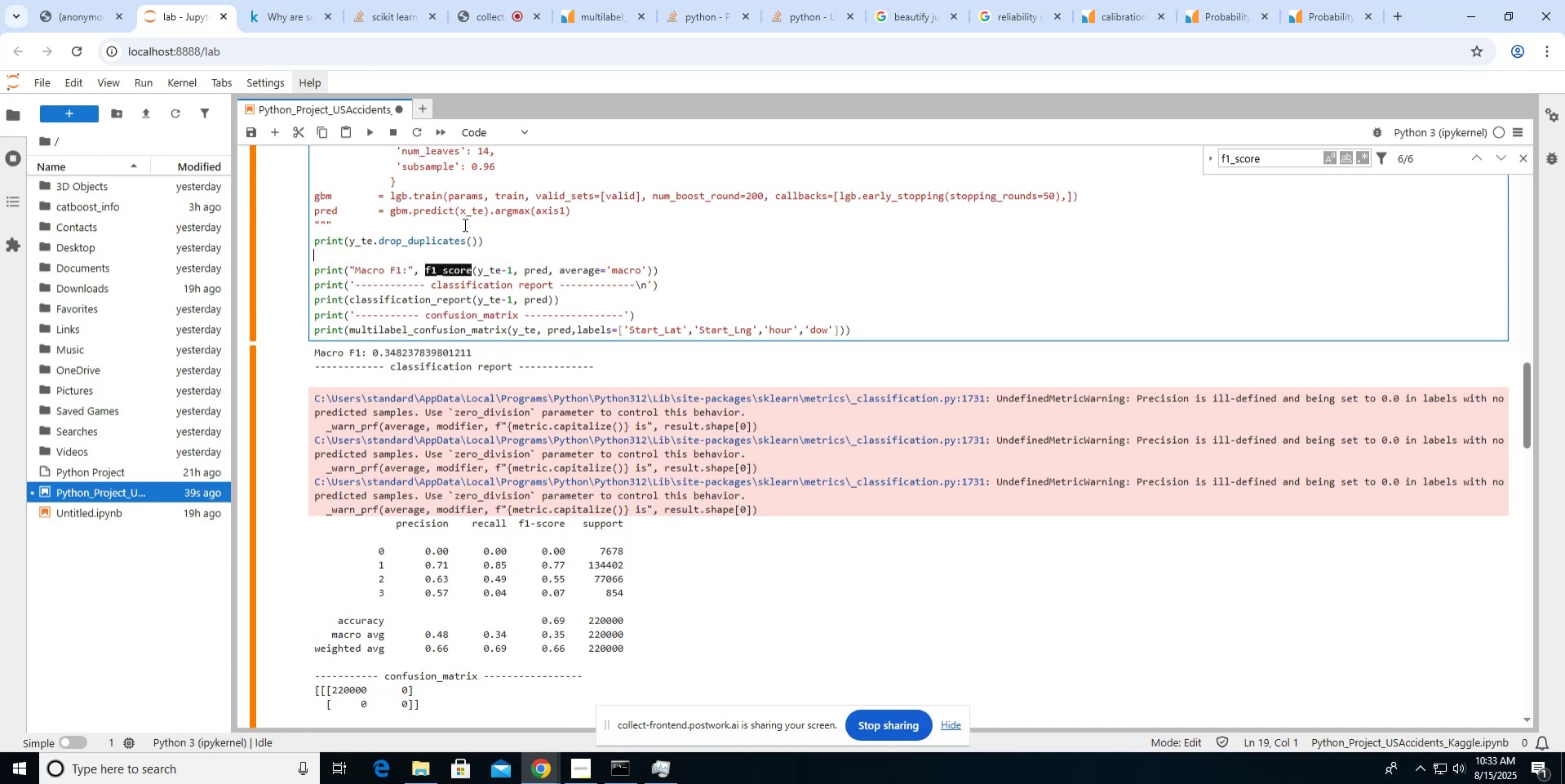 
type(print(pred.drop_duplicates()))
 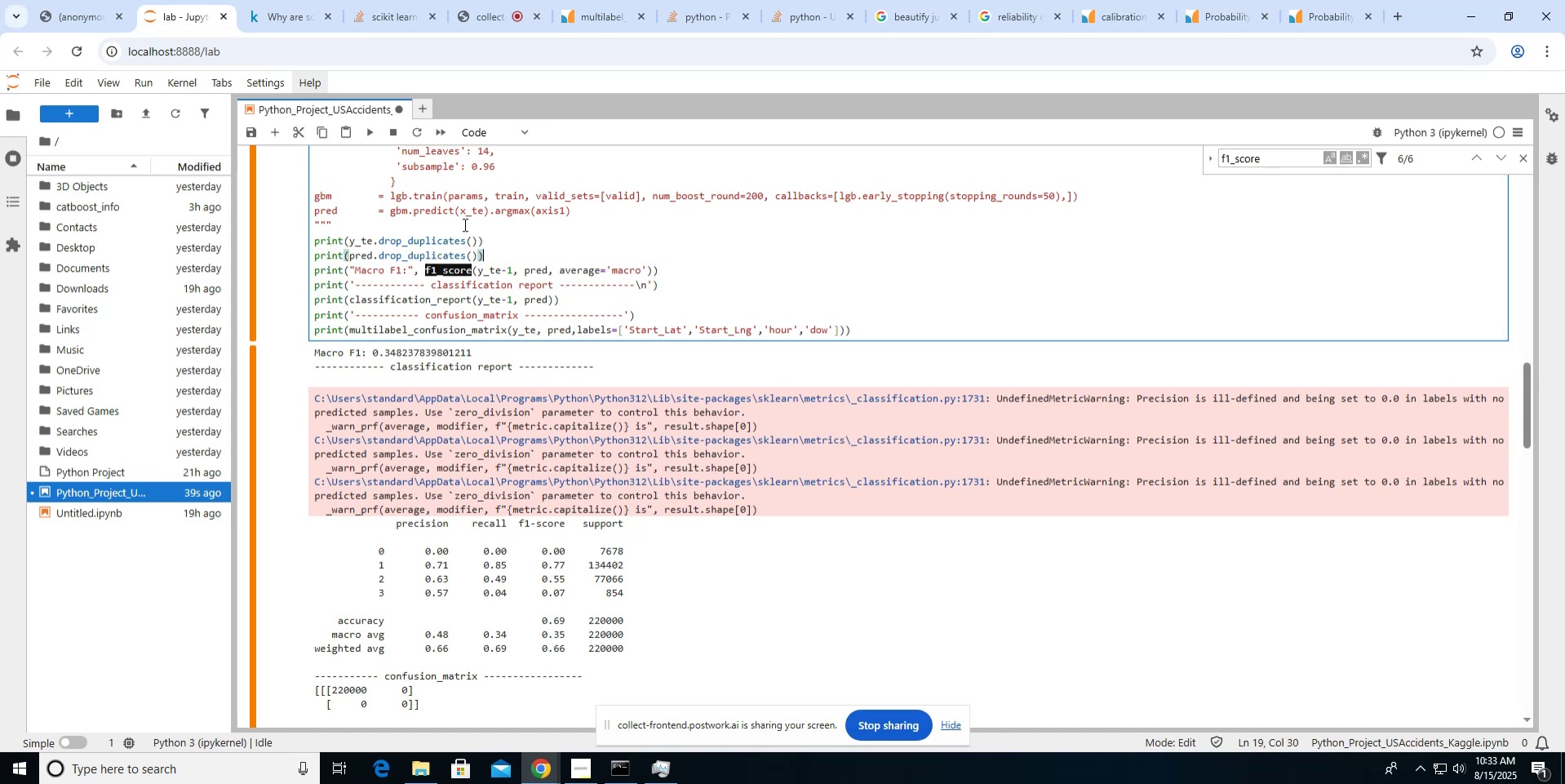 
key(Enter)
 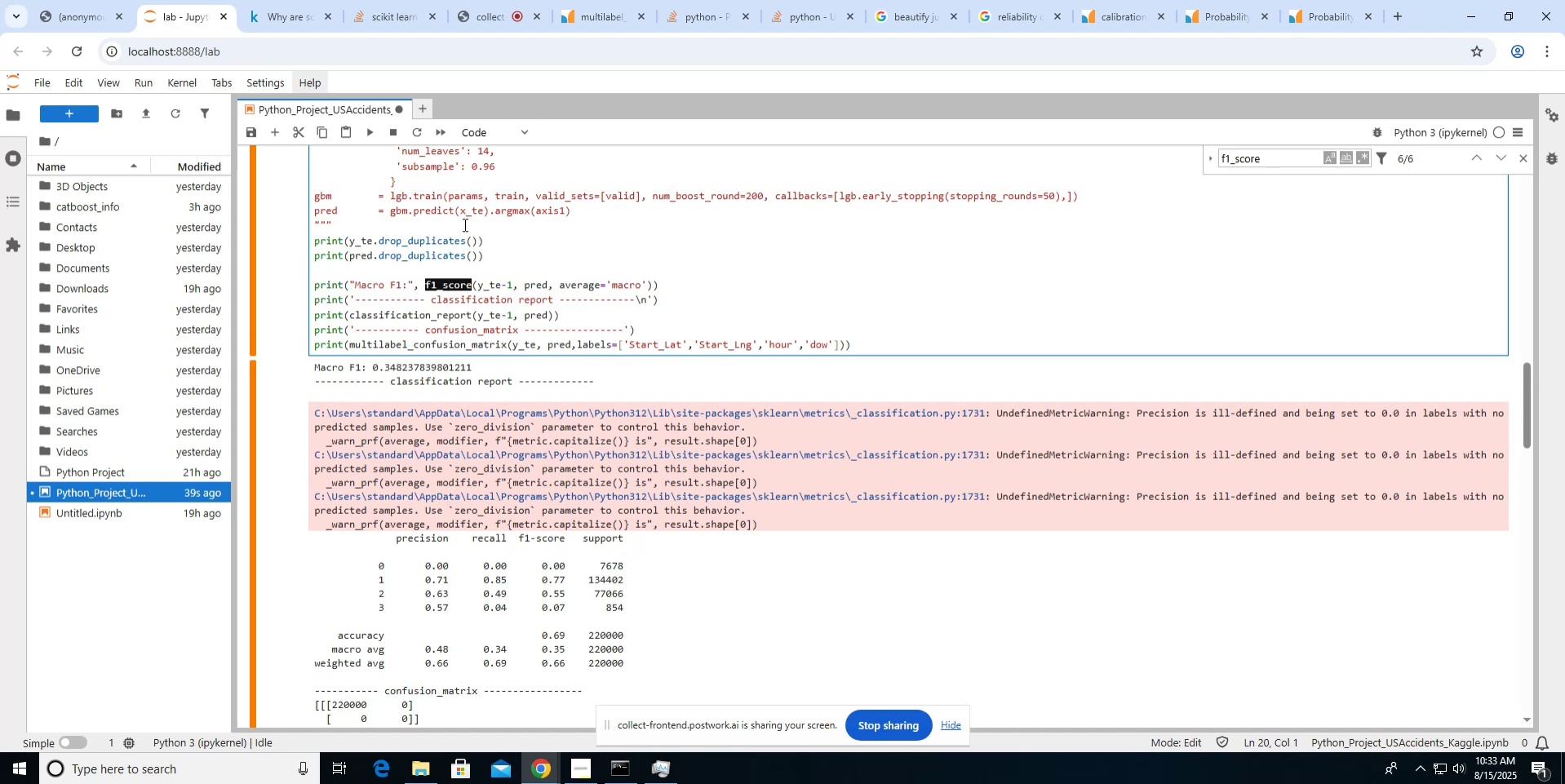 
hold_key(key=ShiftLeft, duration=0.79)
 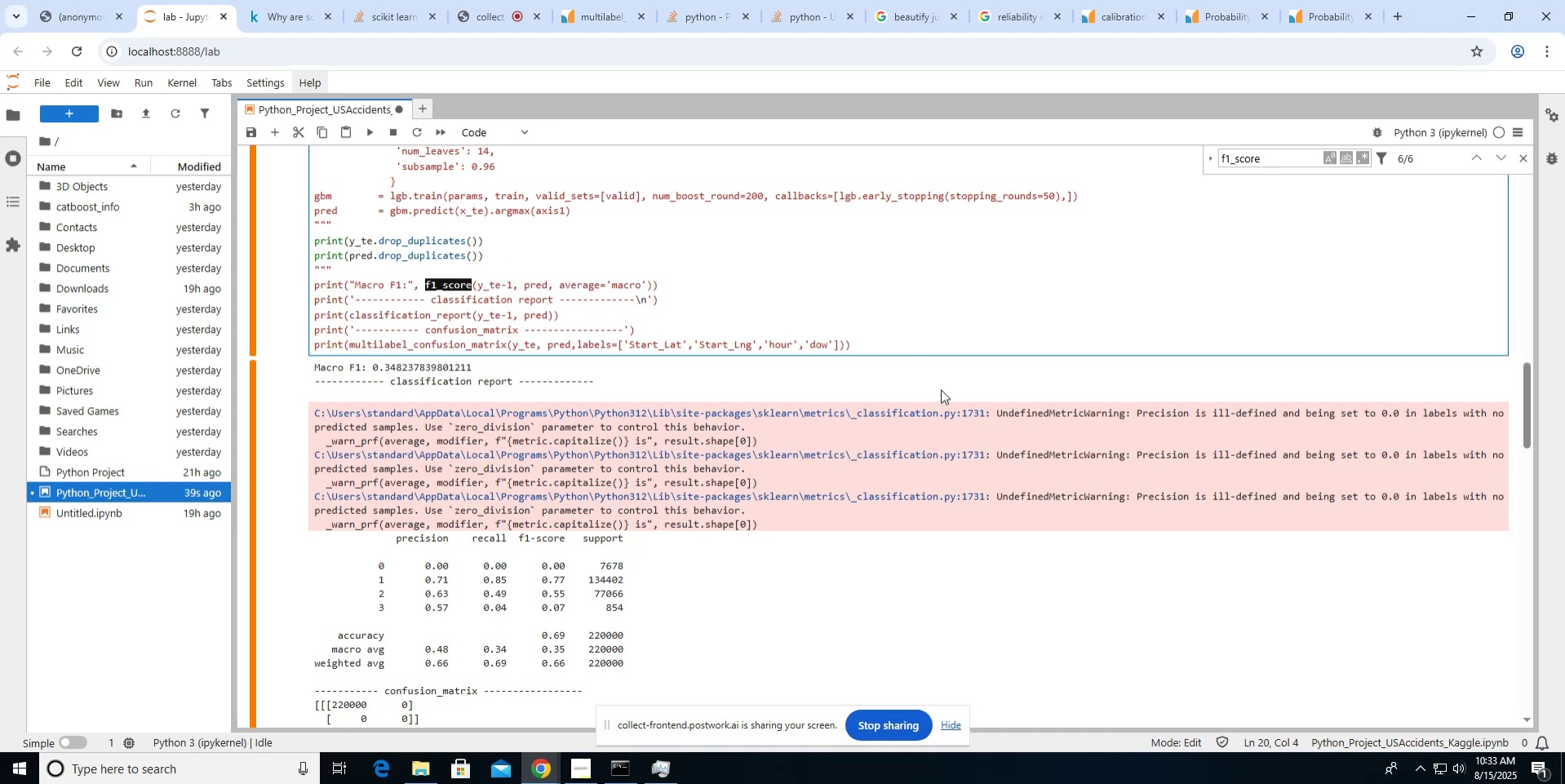 
key(Quote)
 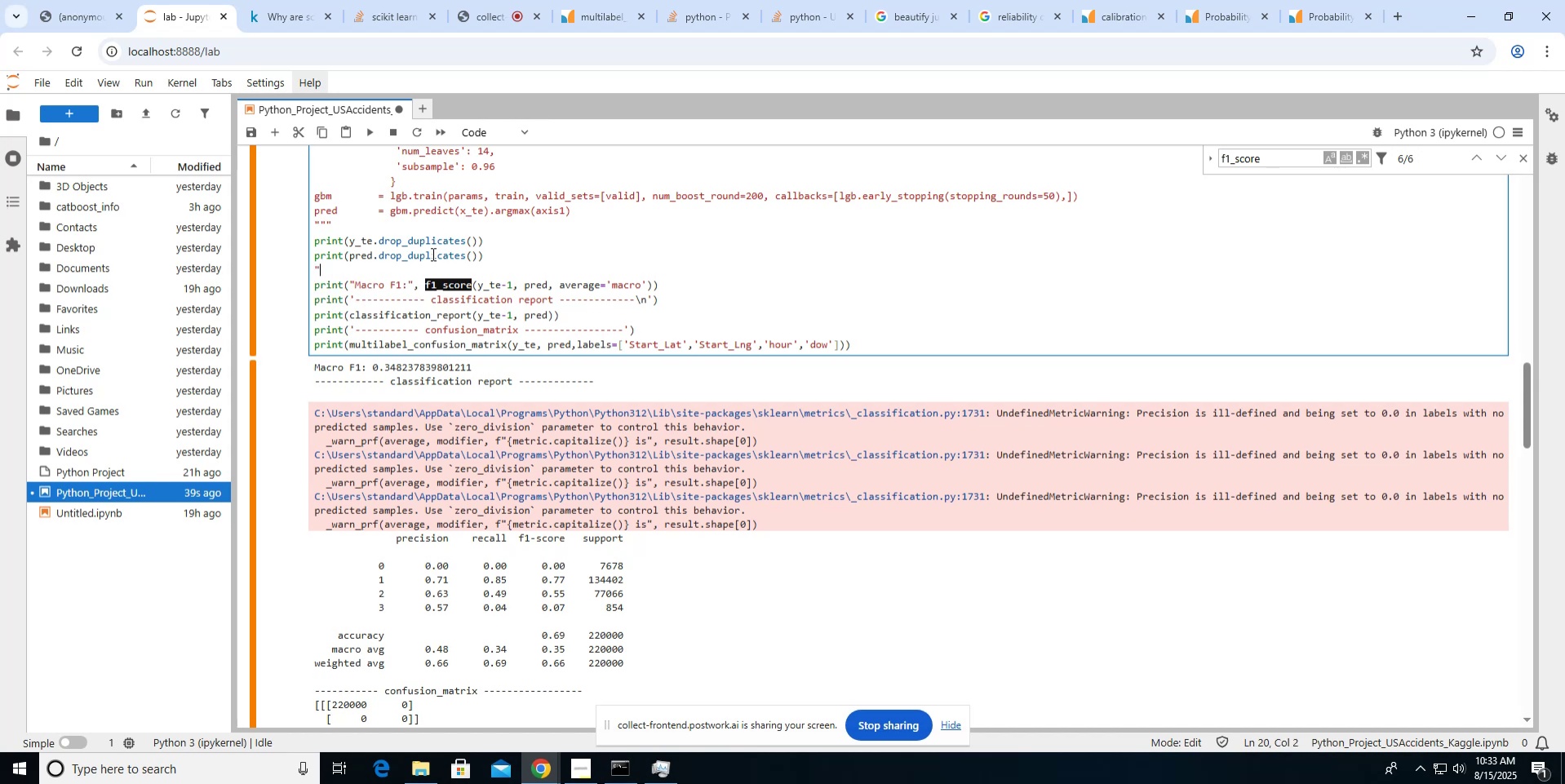 
key(Quote)
 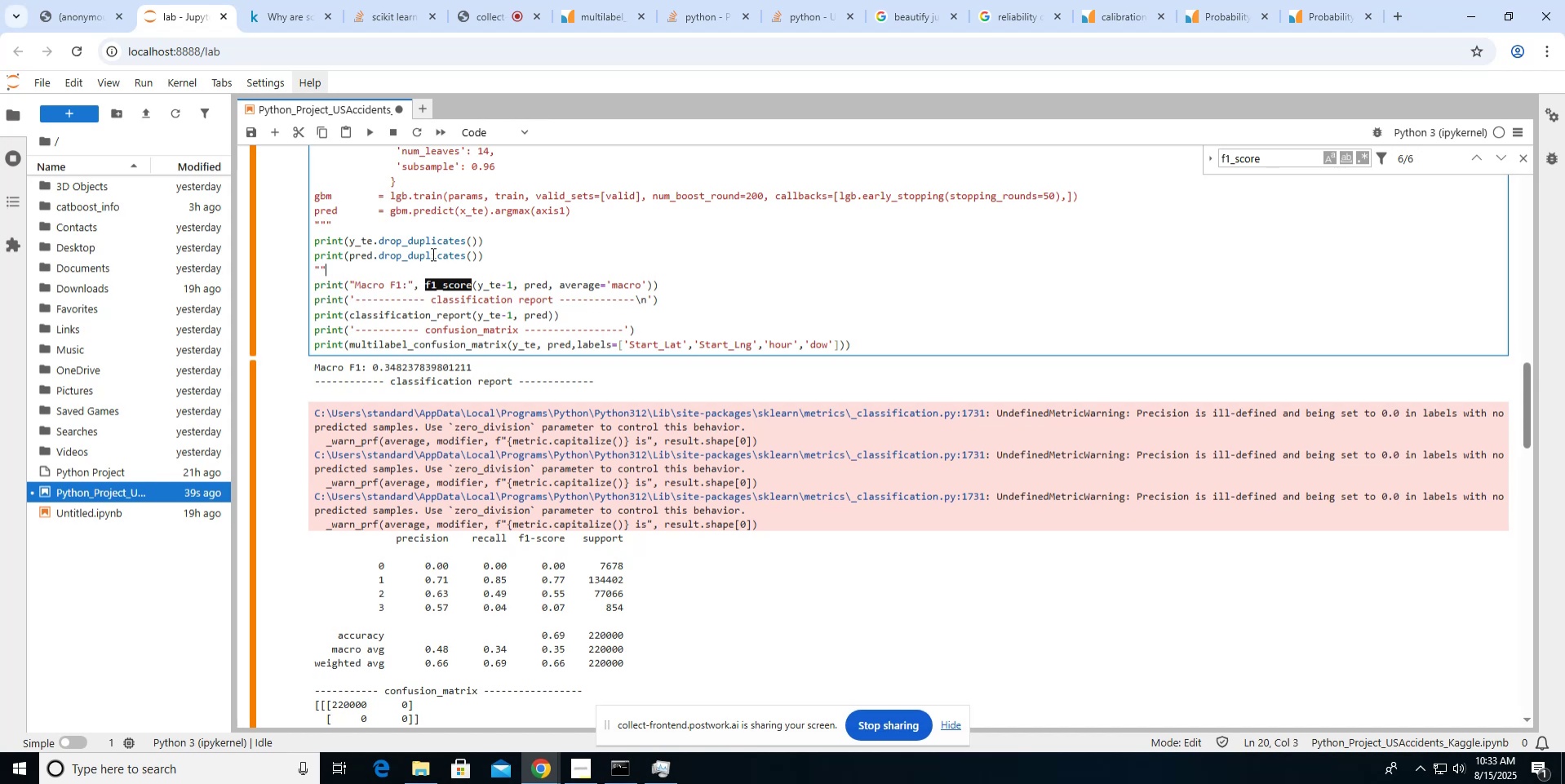 
key(Quote)
 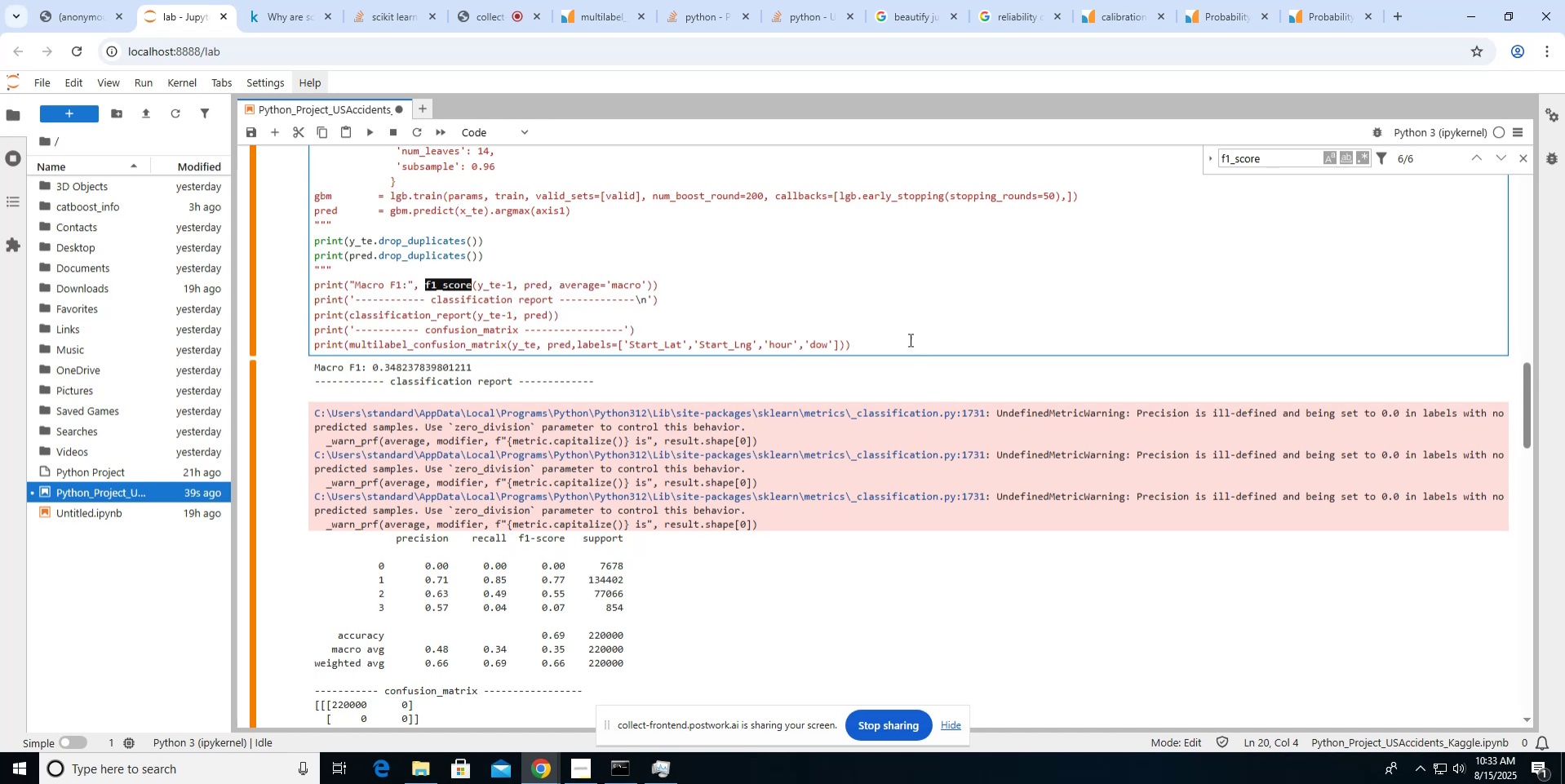 
left_click([902, 339])
 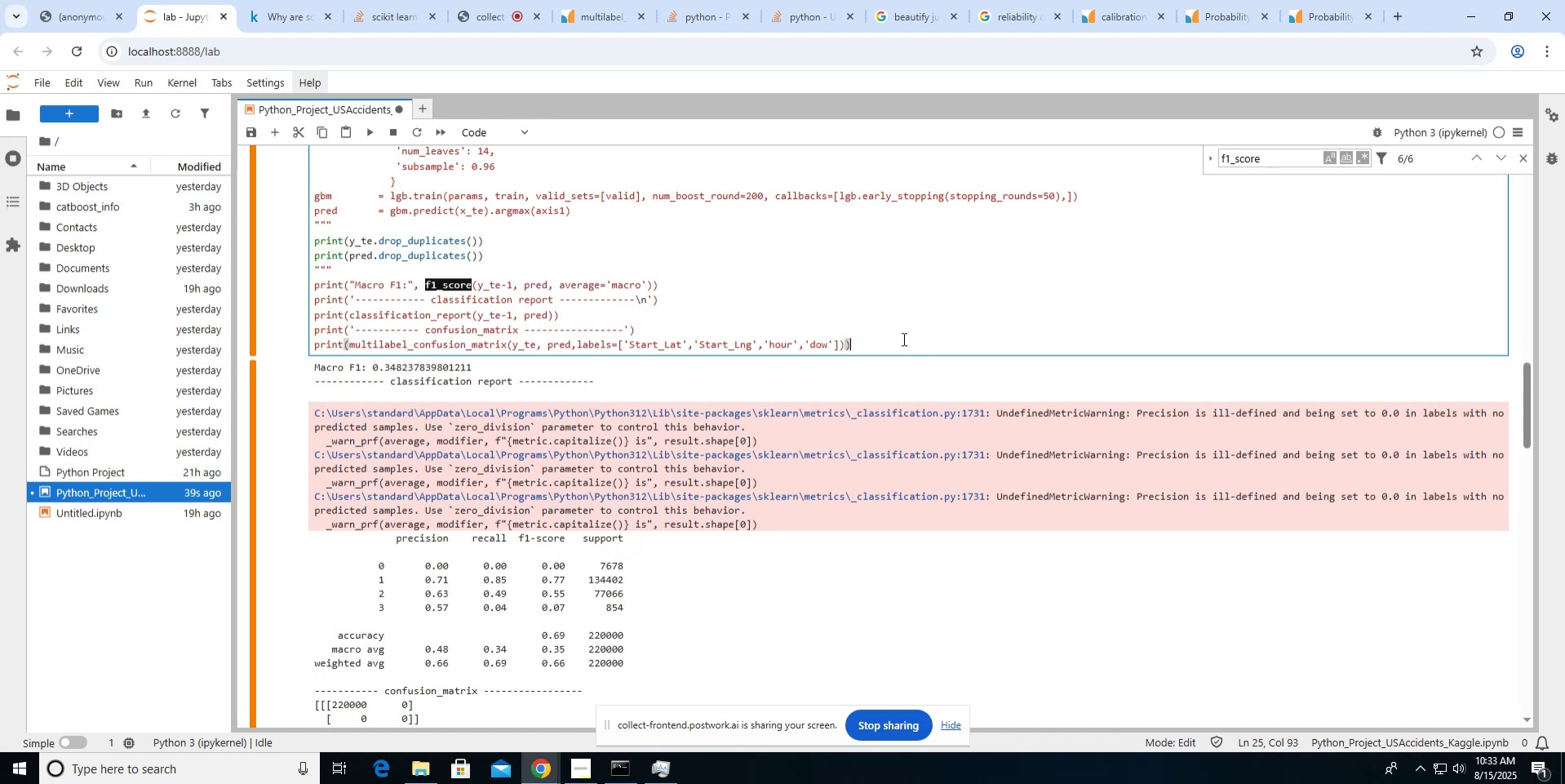 
key(Enter)
 